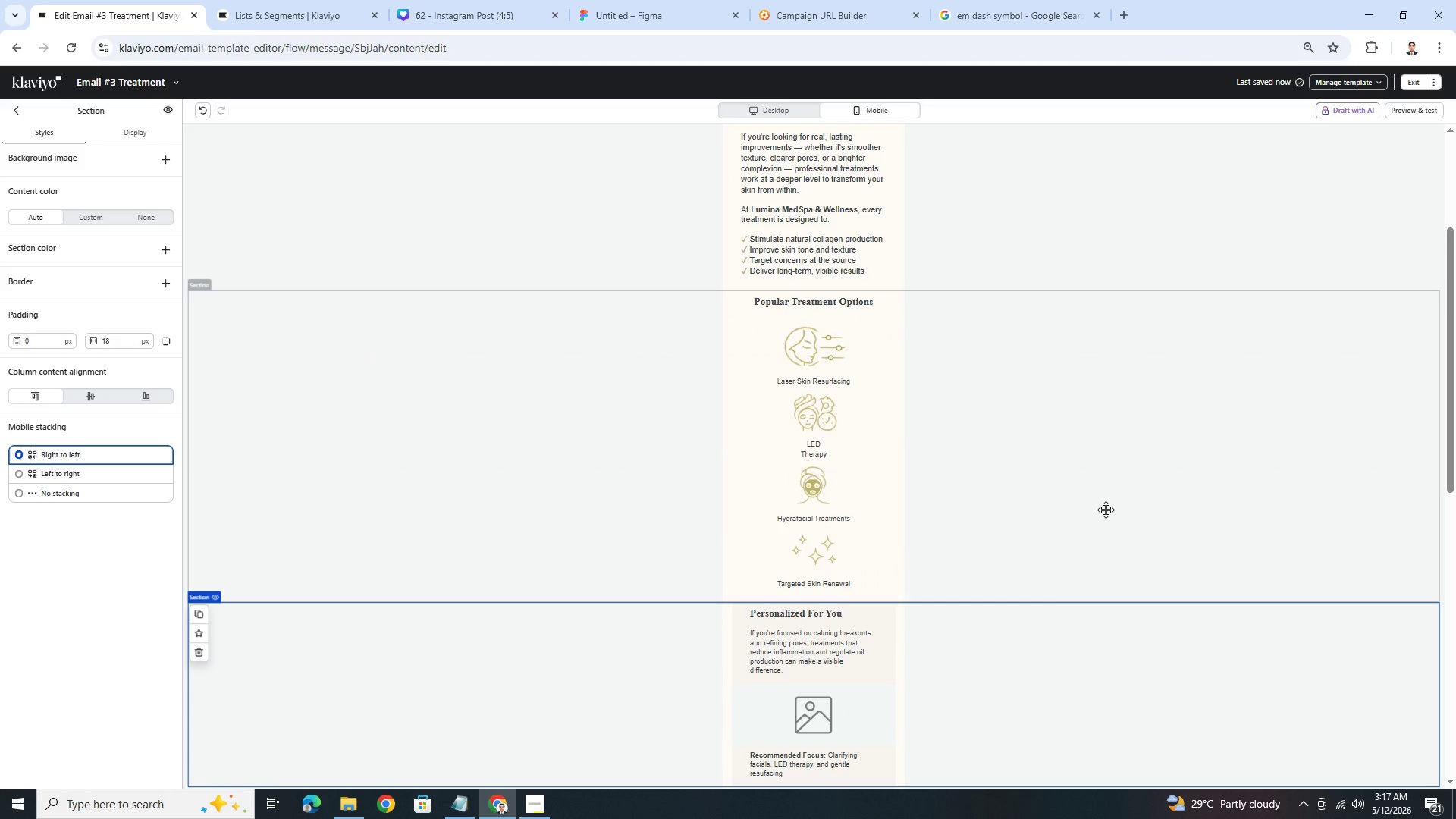 
scroll: coordinate [1106, 510], scroll_direction: down, amount: 1.0
 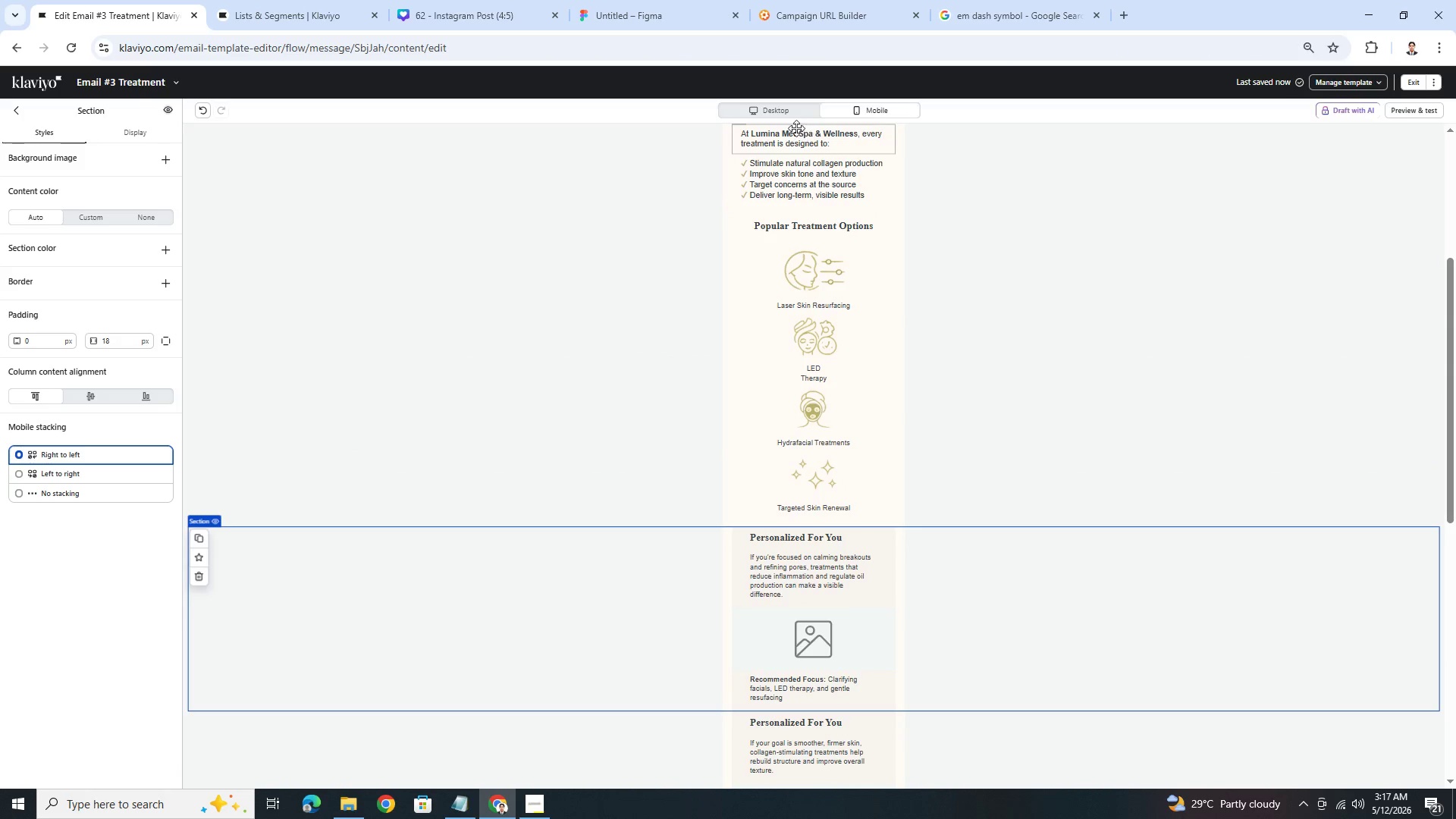 
left_click([791, 118])
 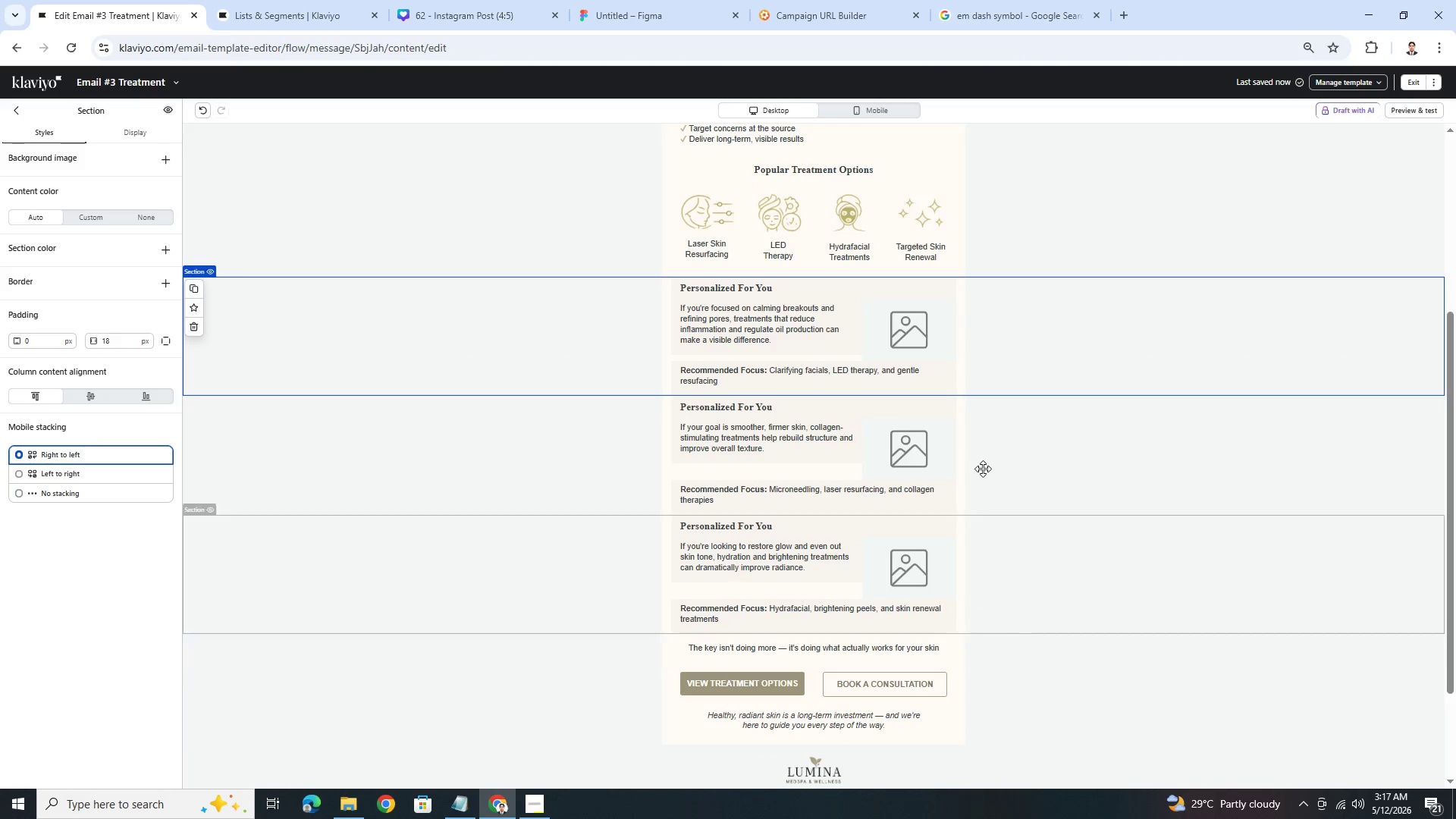 
left_click([917, 327])
 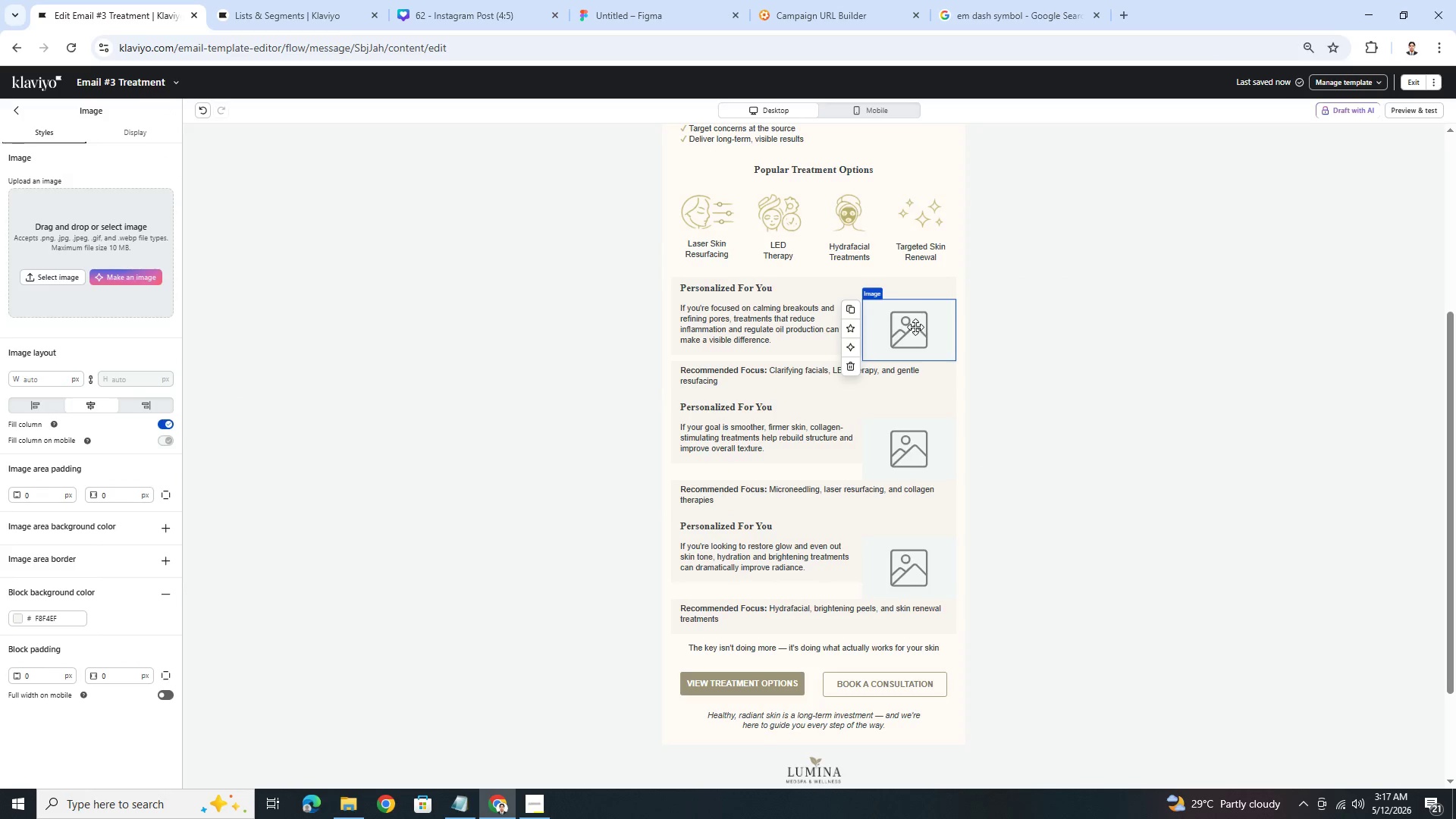 
mouse_move([802, 430])
 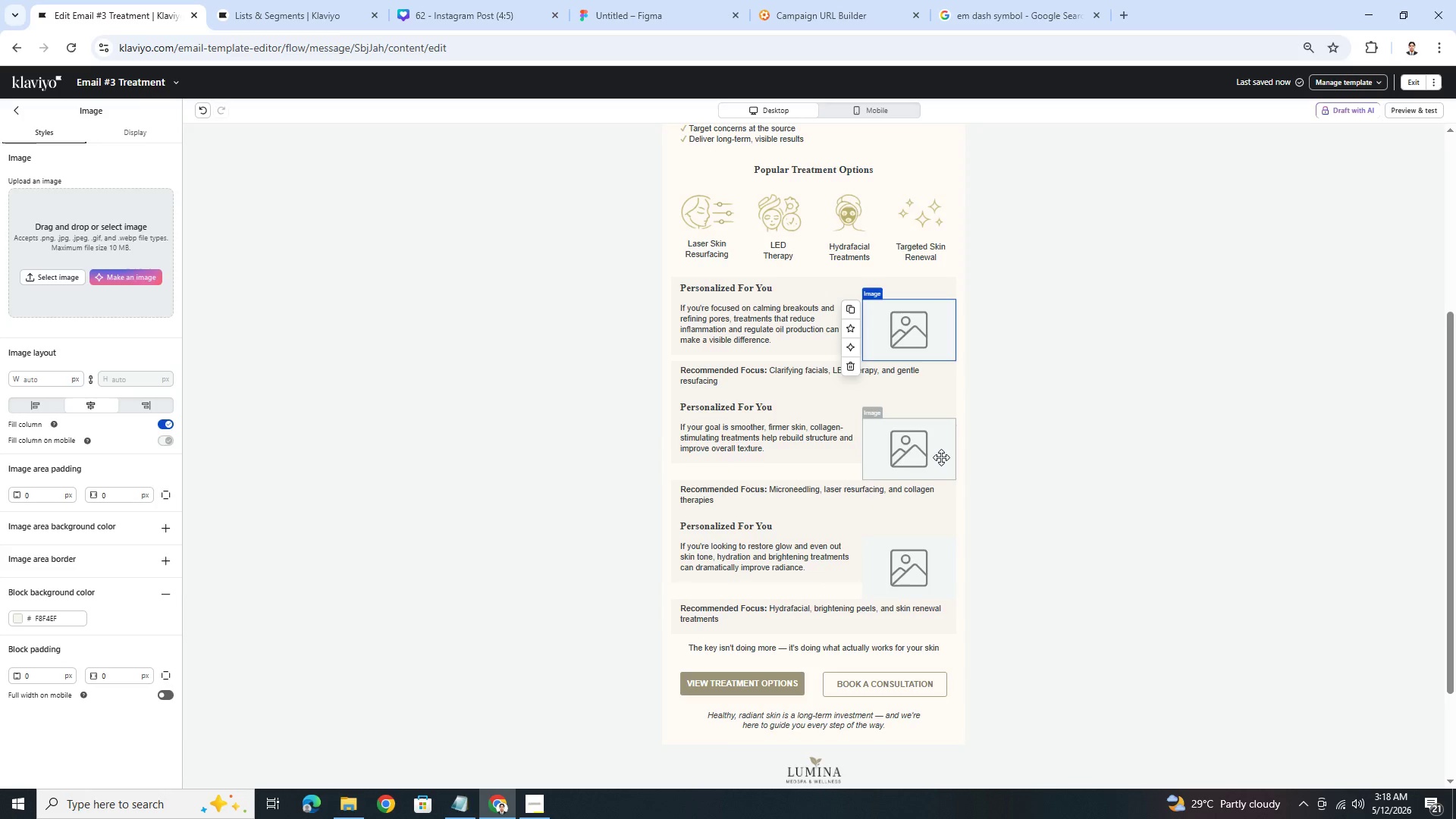 
left_click([941, 457])
 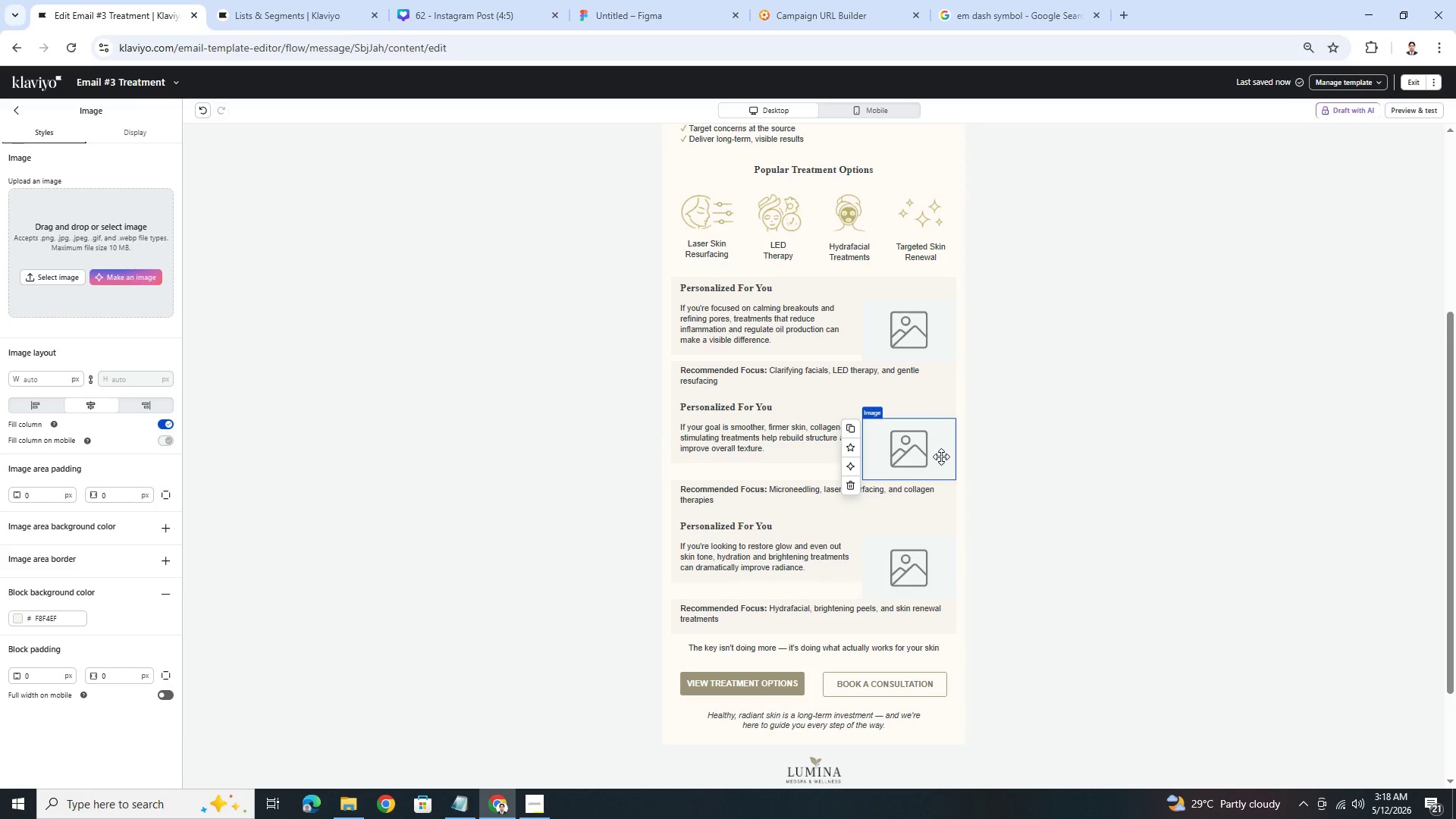 
wait(12.48)
 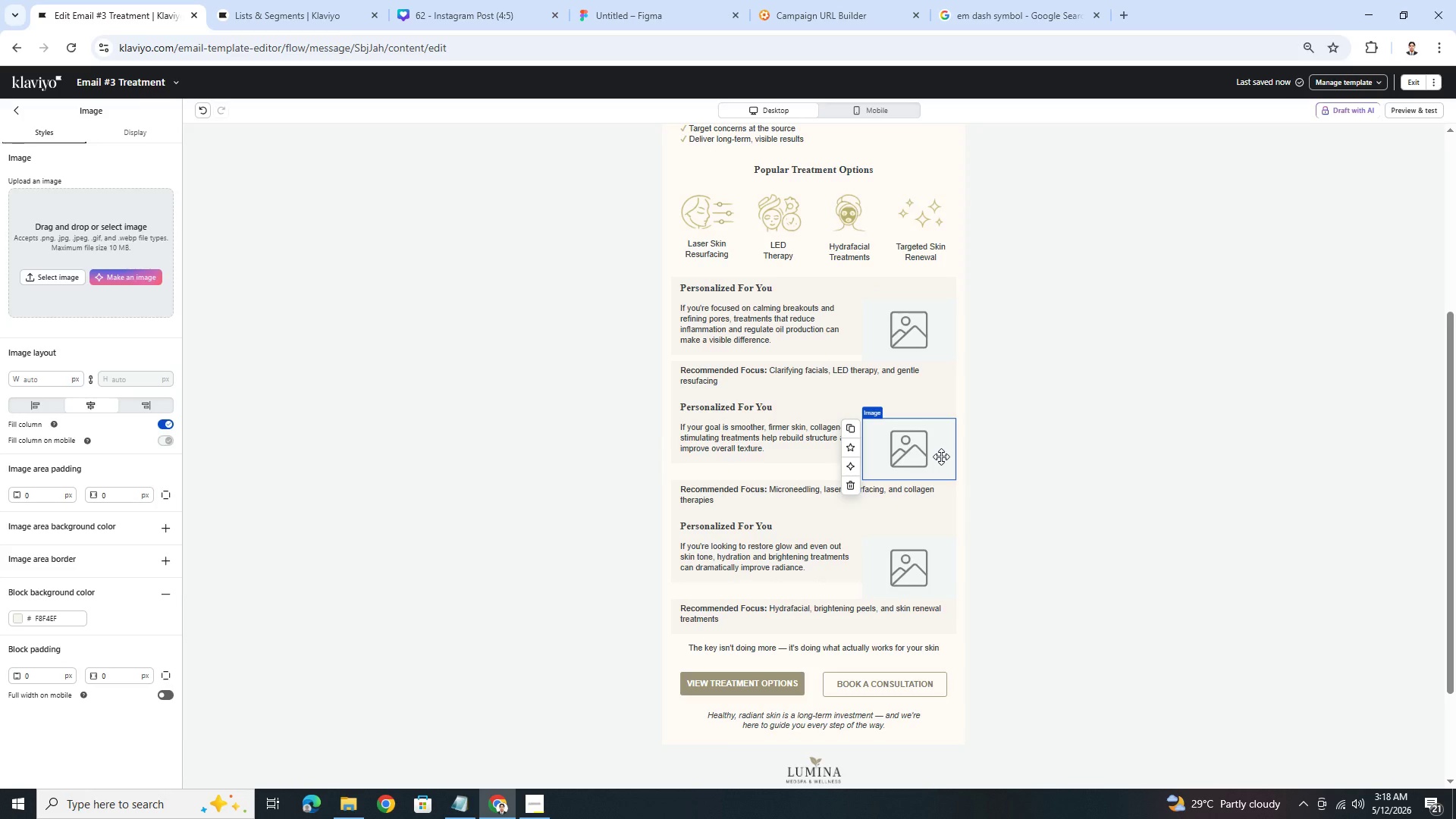 
left_click([912, 439])
 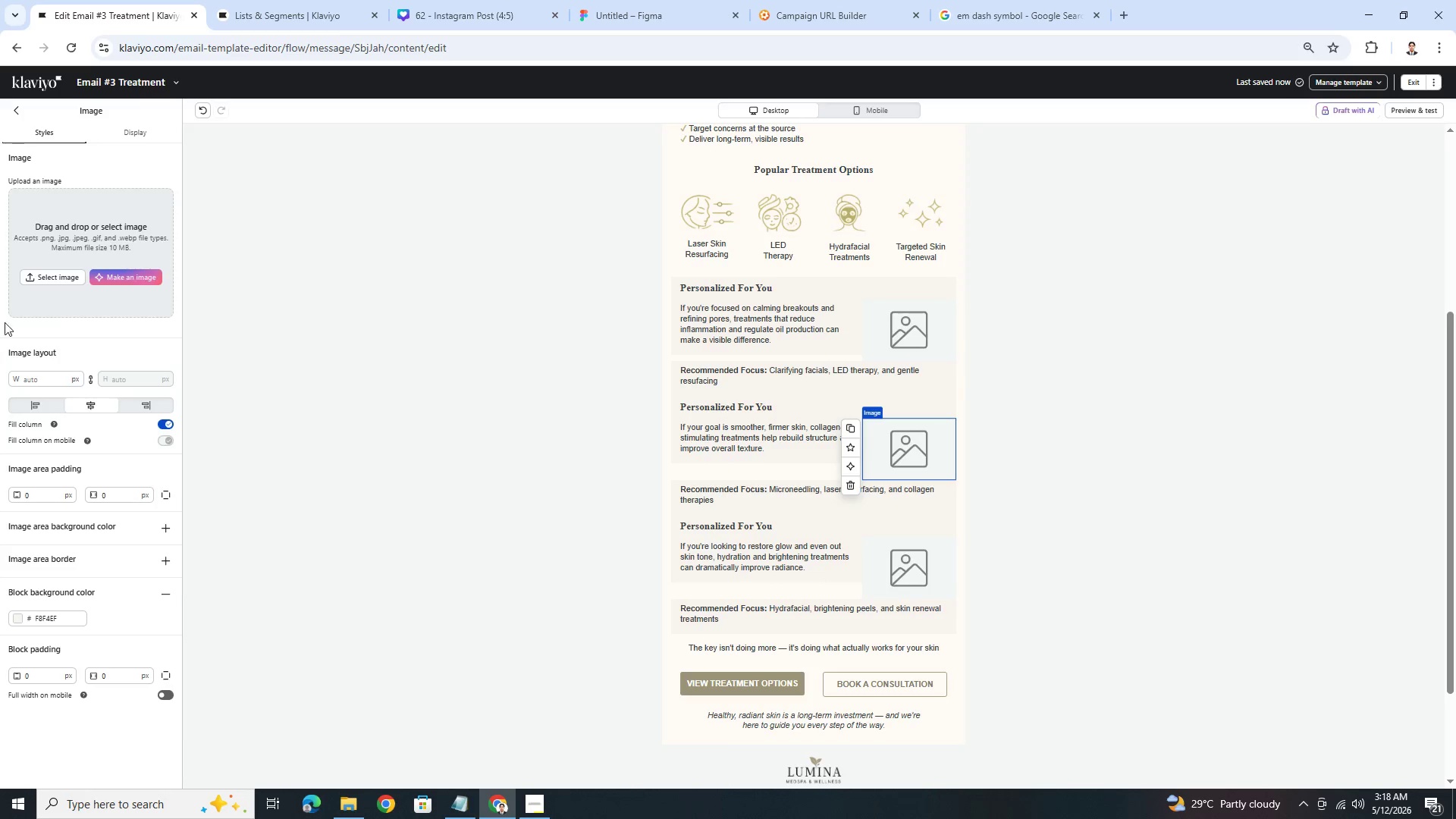 
left_click([110, 271])
 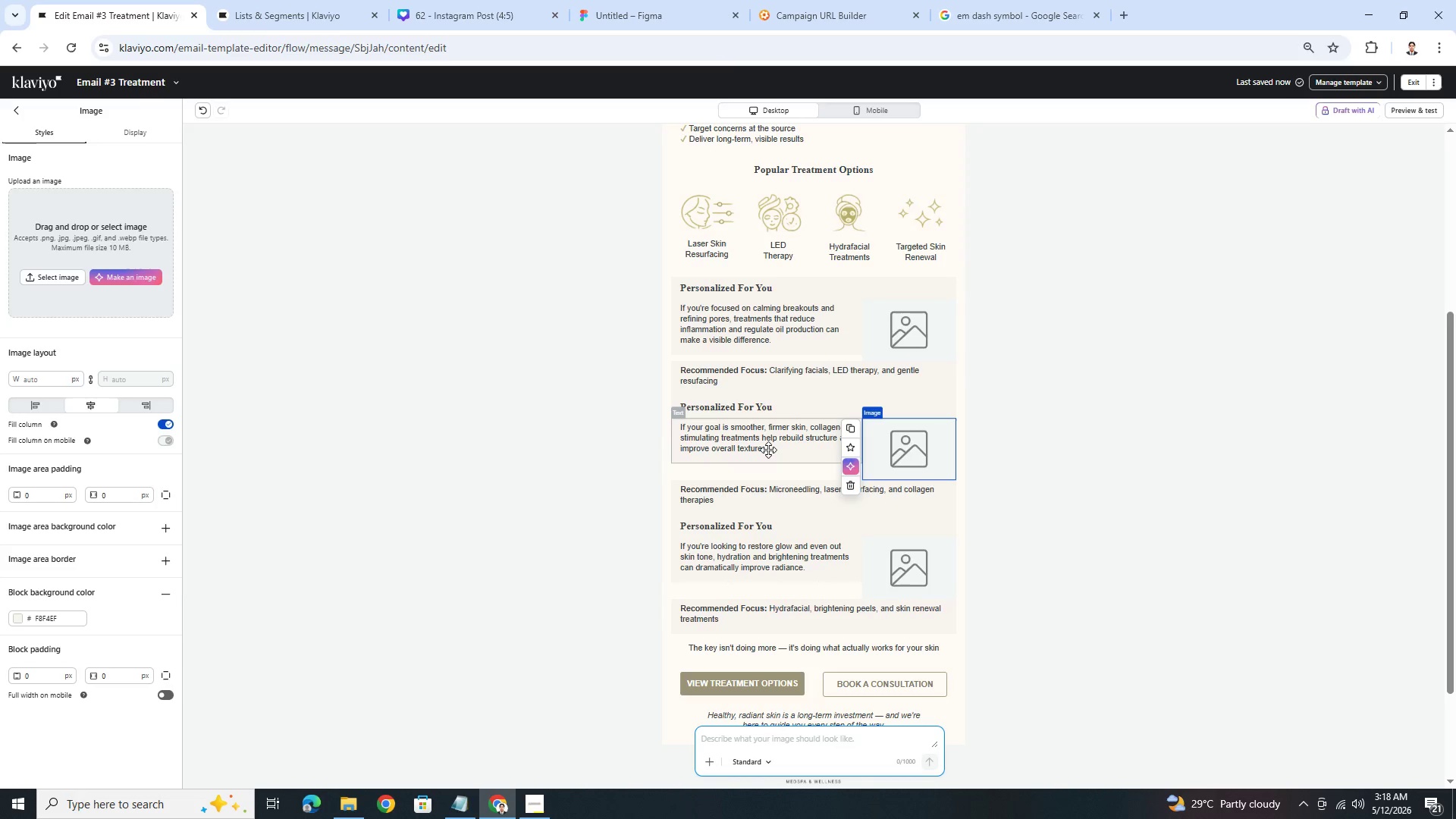 
wait(16.3)
 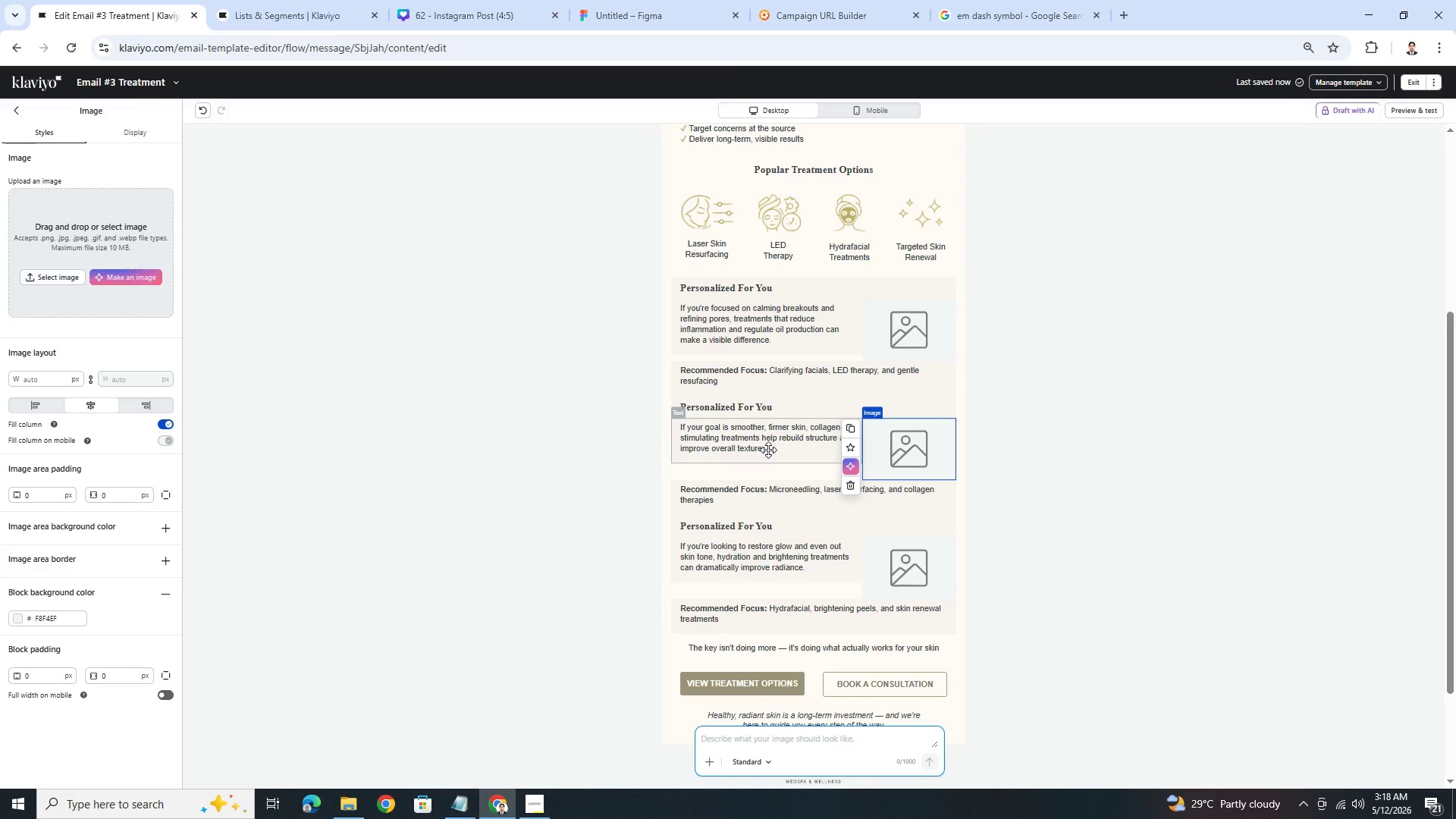 
double_click([727, 327])
 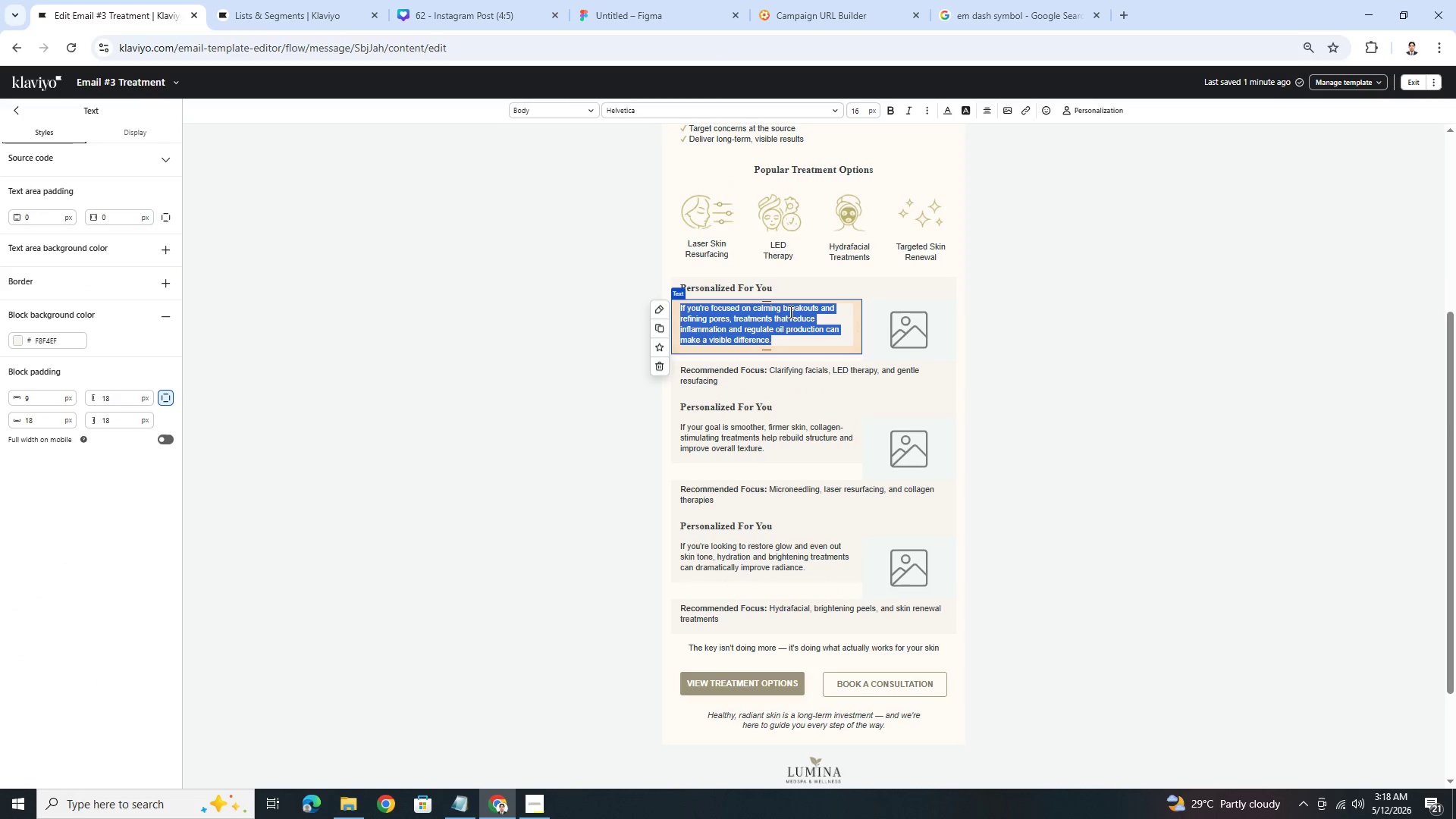 
wait(6.17)
 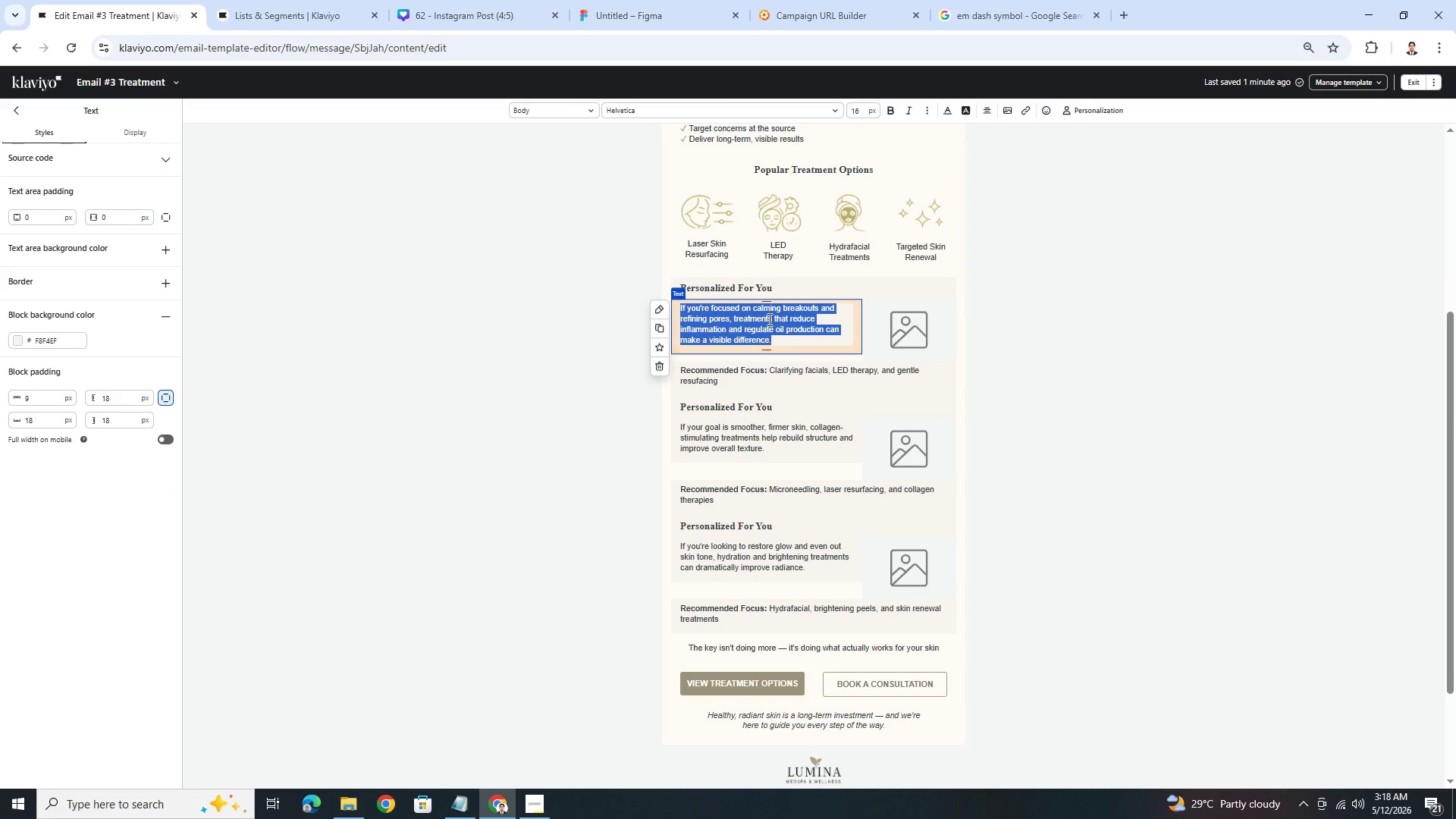 
left_click([772, 310])
 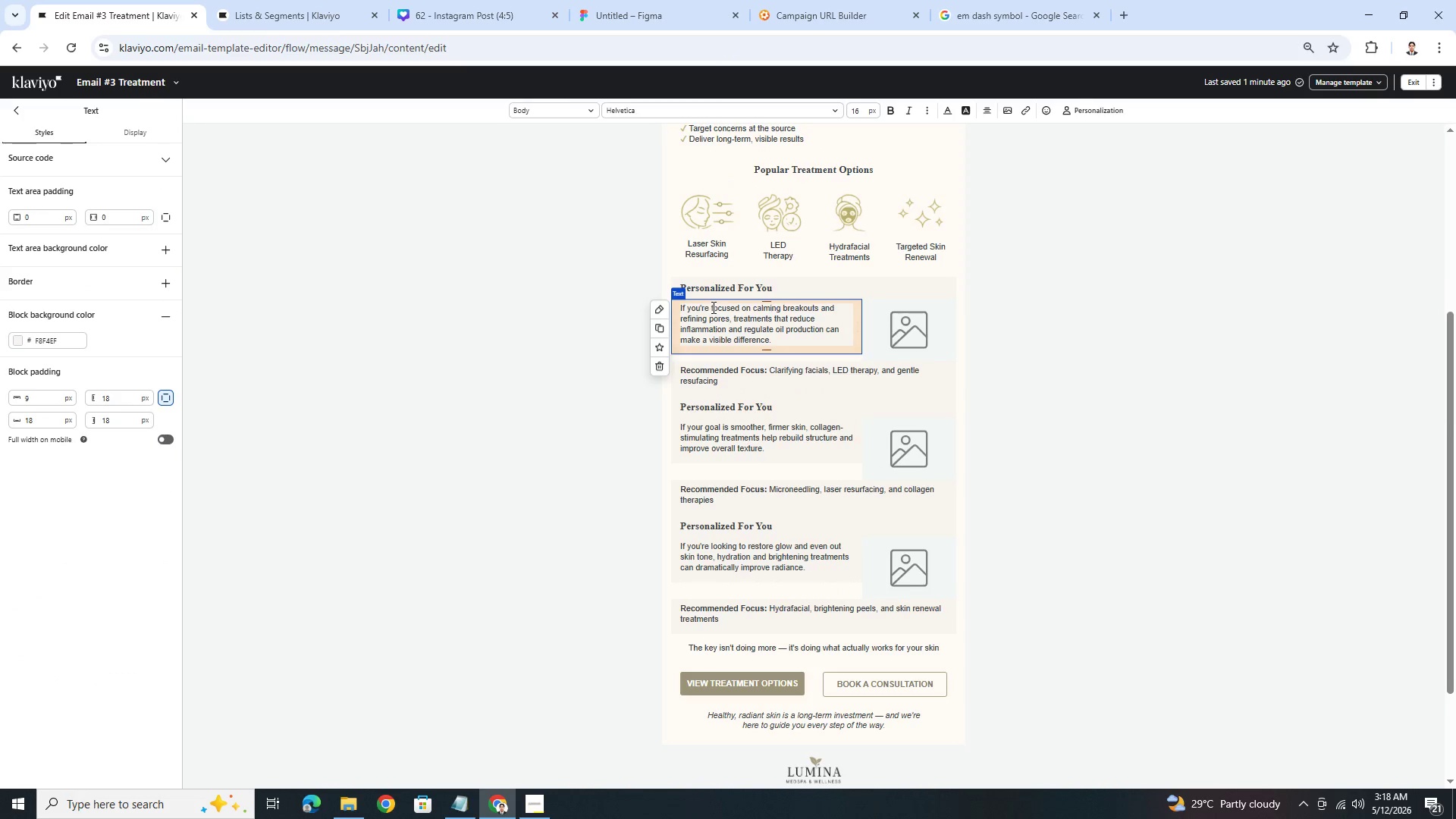 
left_click_drag(start_coordinate=[710, 308], to_coordinate=[792, 344])
 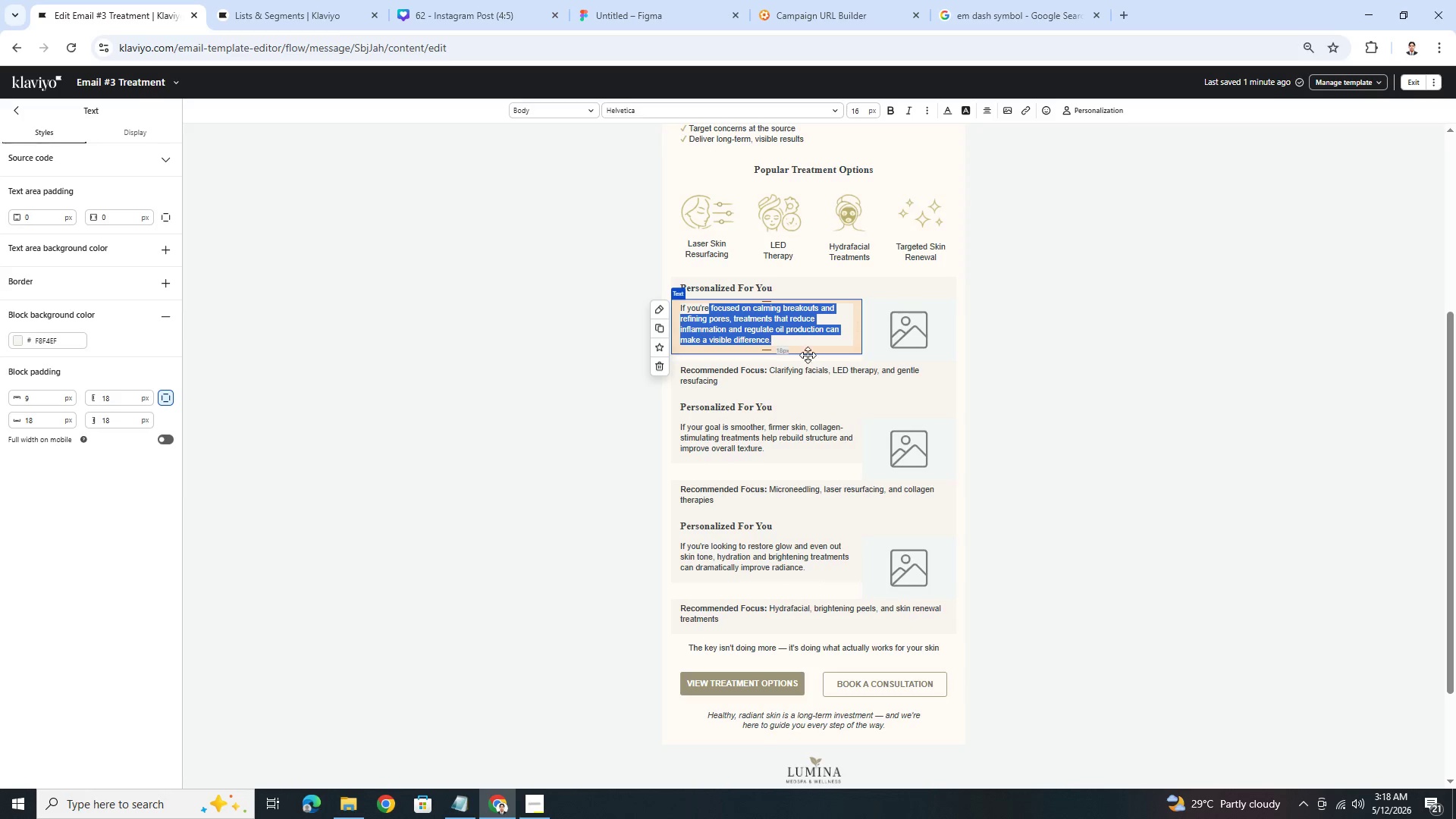 
key(Control+C)
 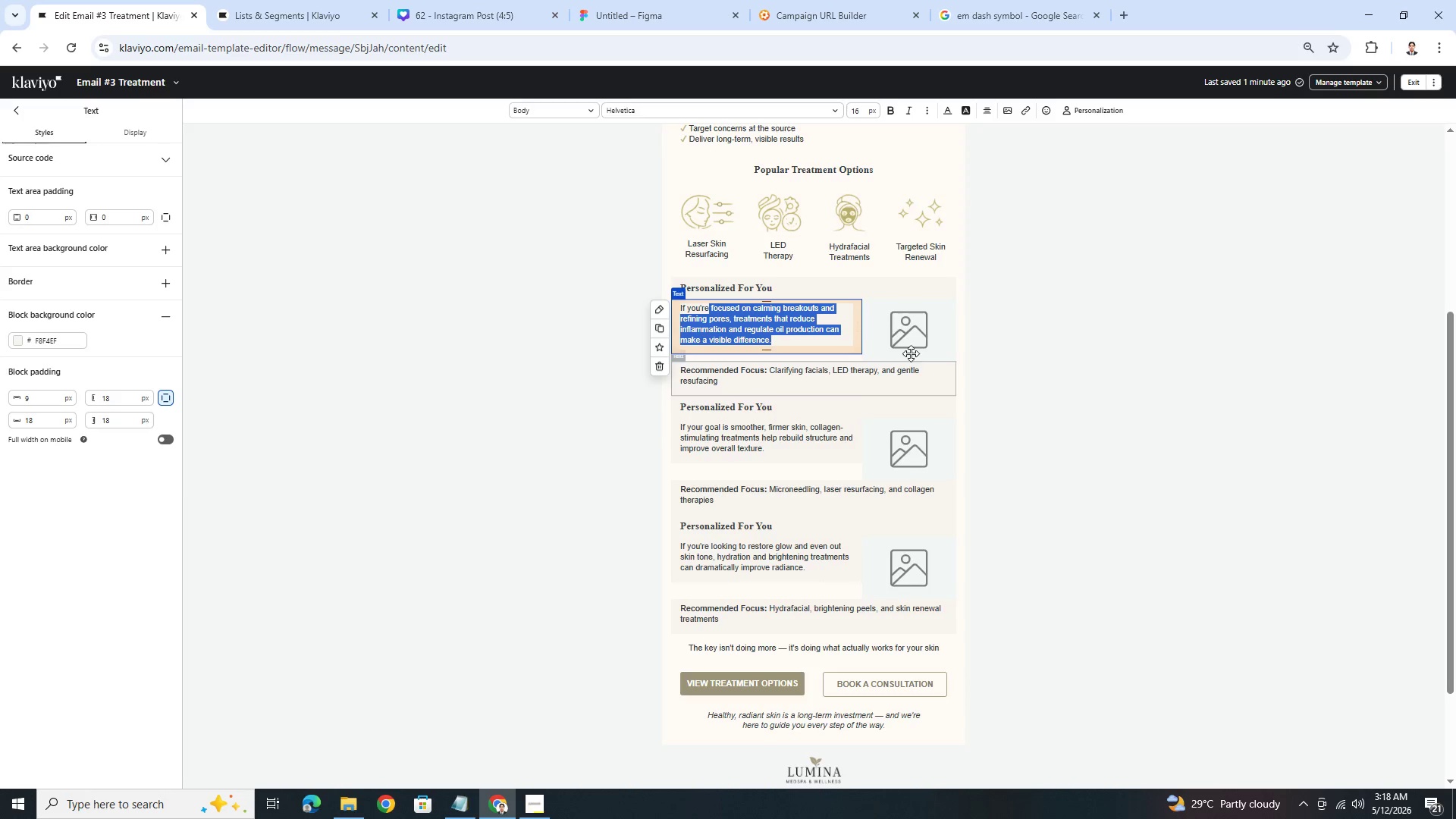 
left_click([915, 339])
 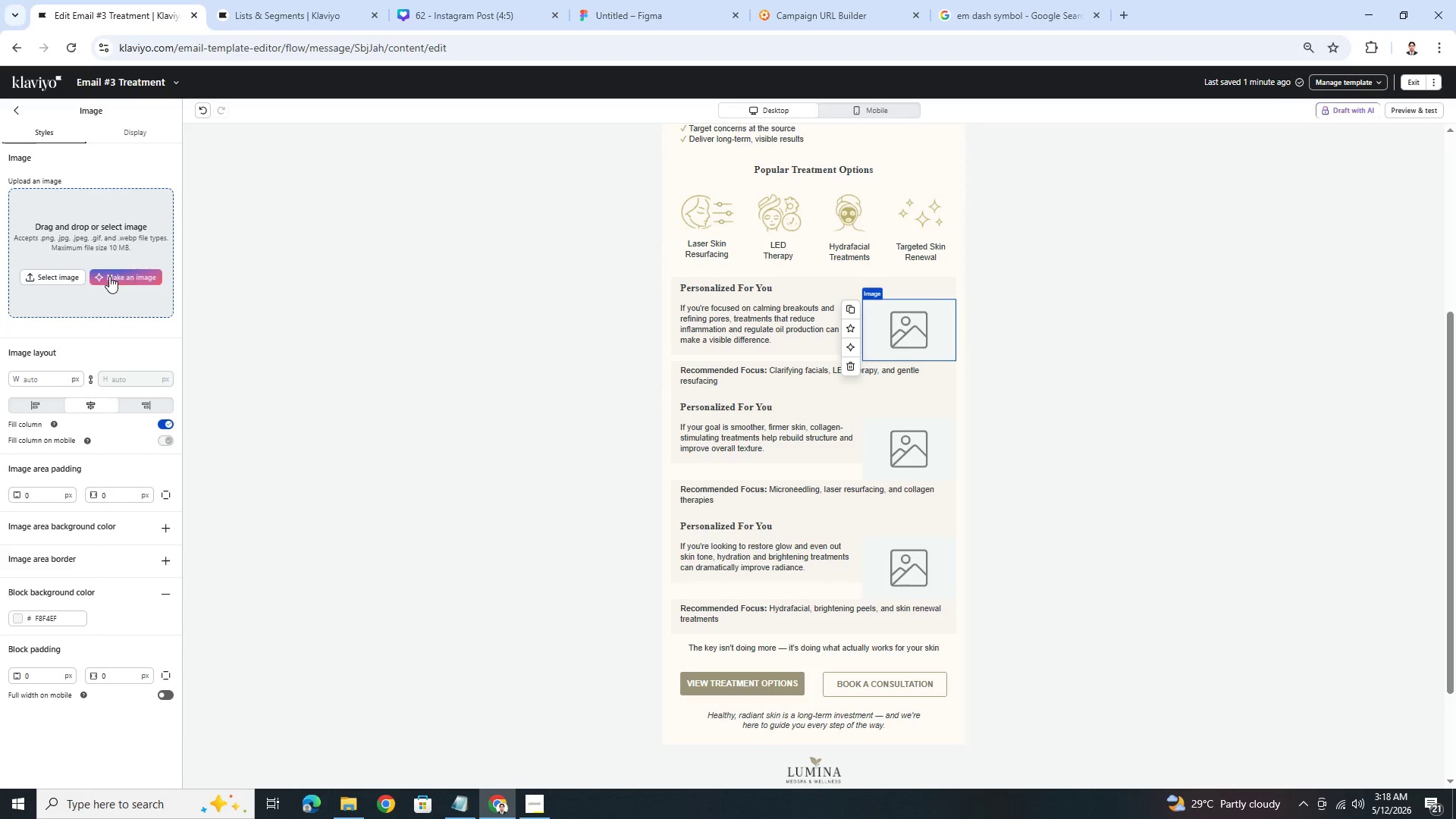 
left_click([120, 271])
 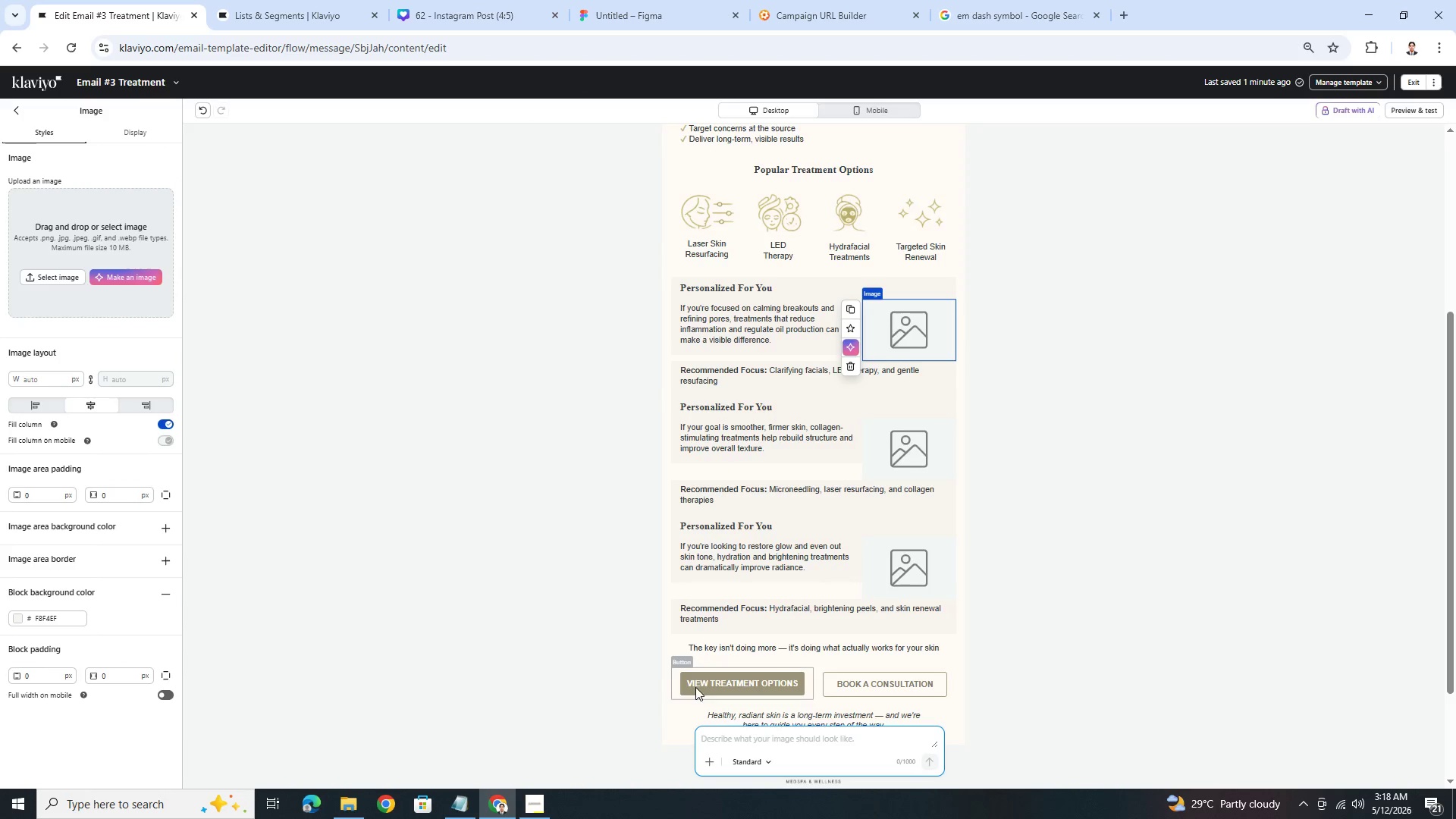 
key(Control+V)
 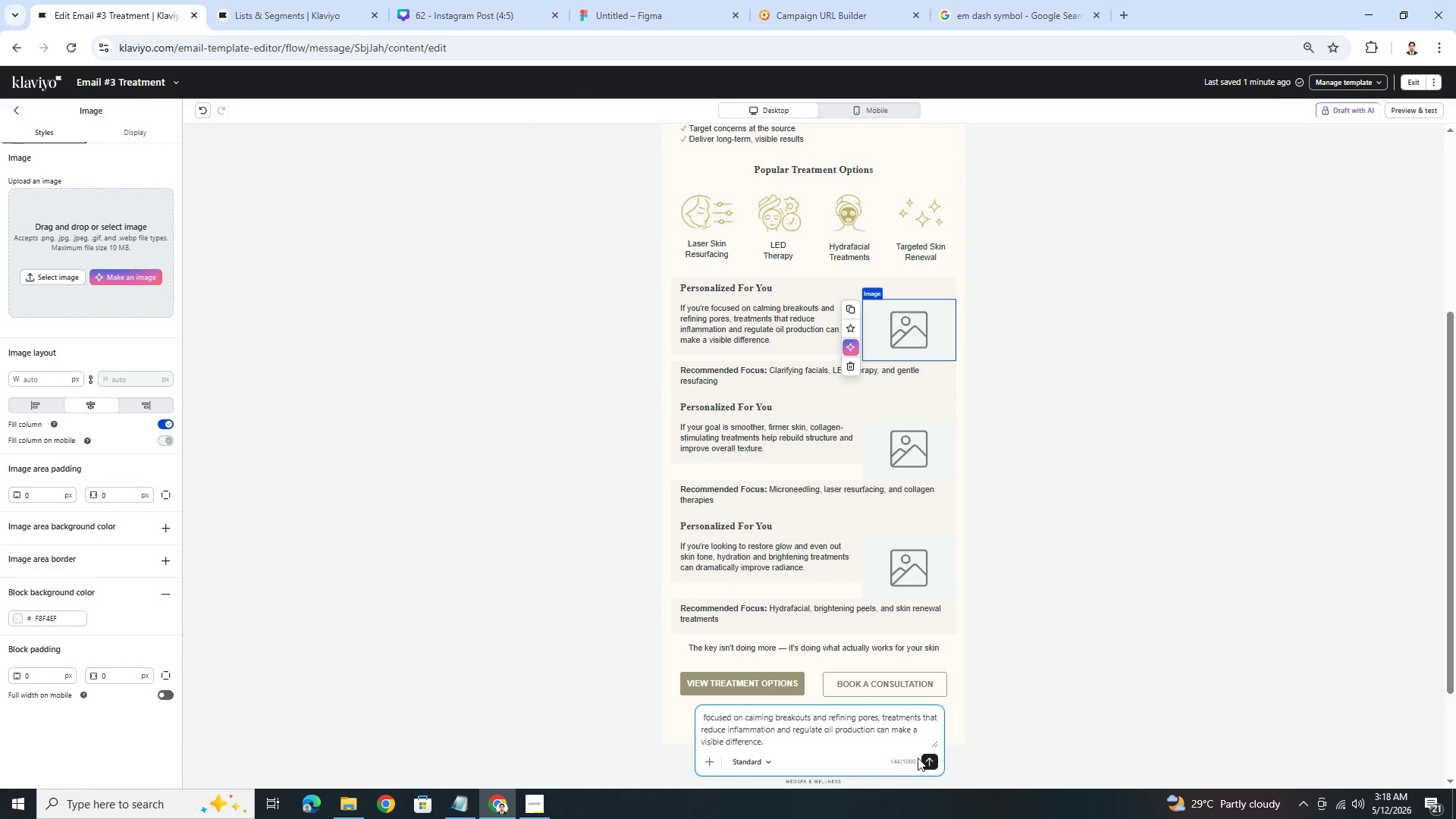 
left_click([927, 761])
 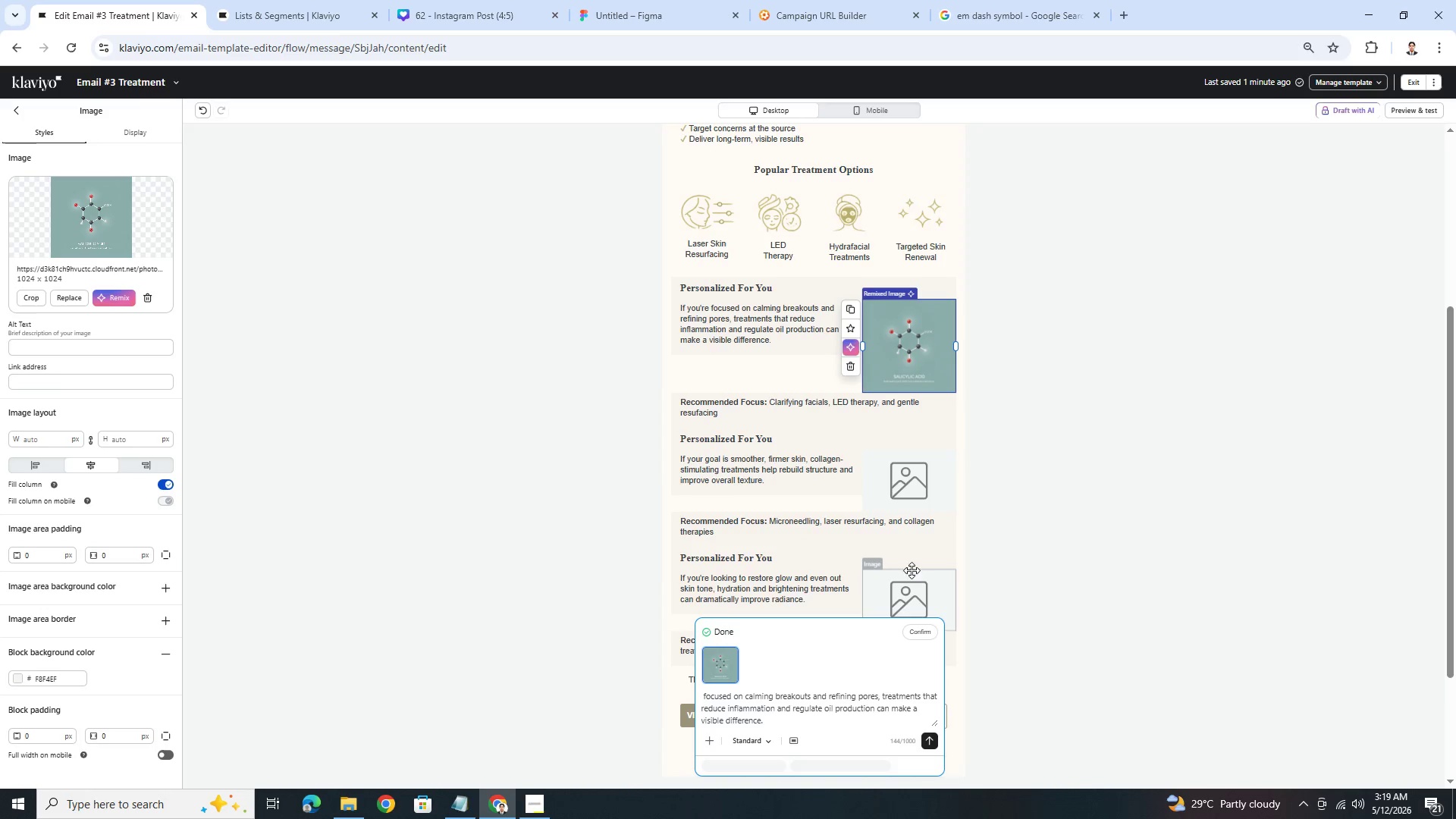 
wait(22.19)
 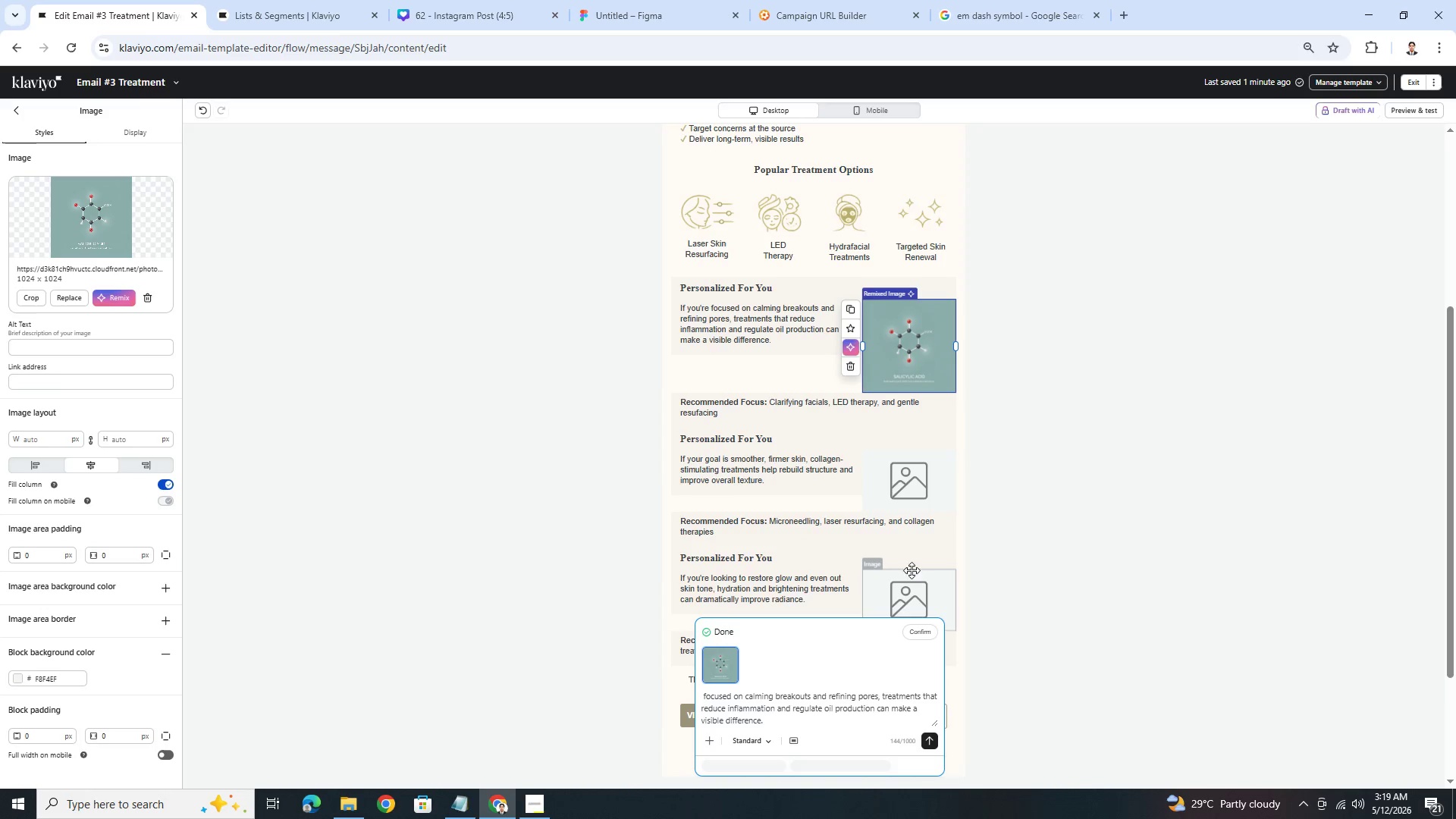 
double_click([770, 701])
 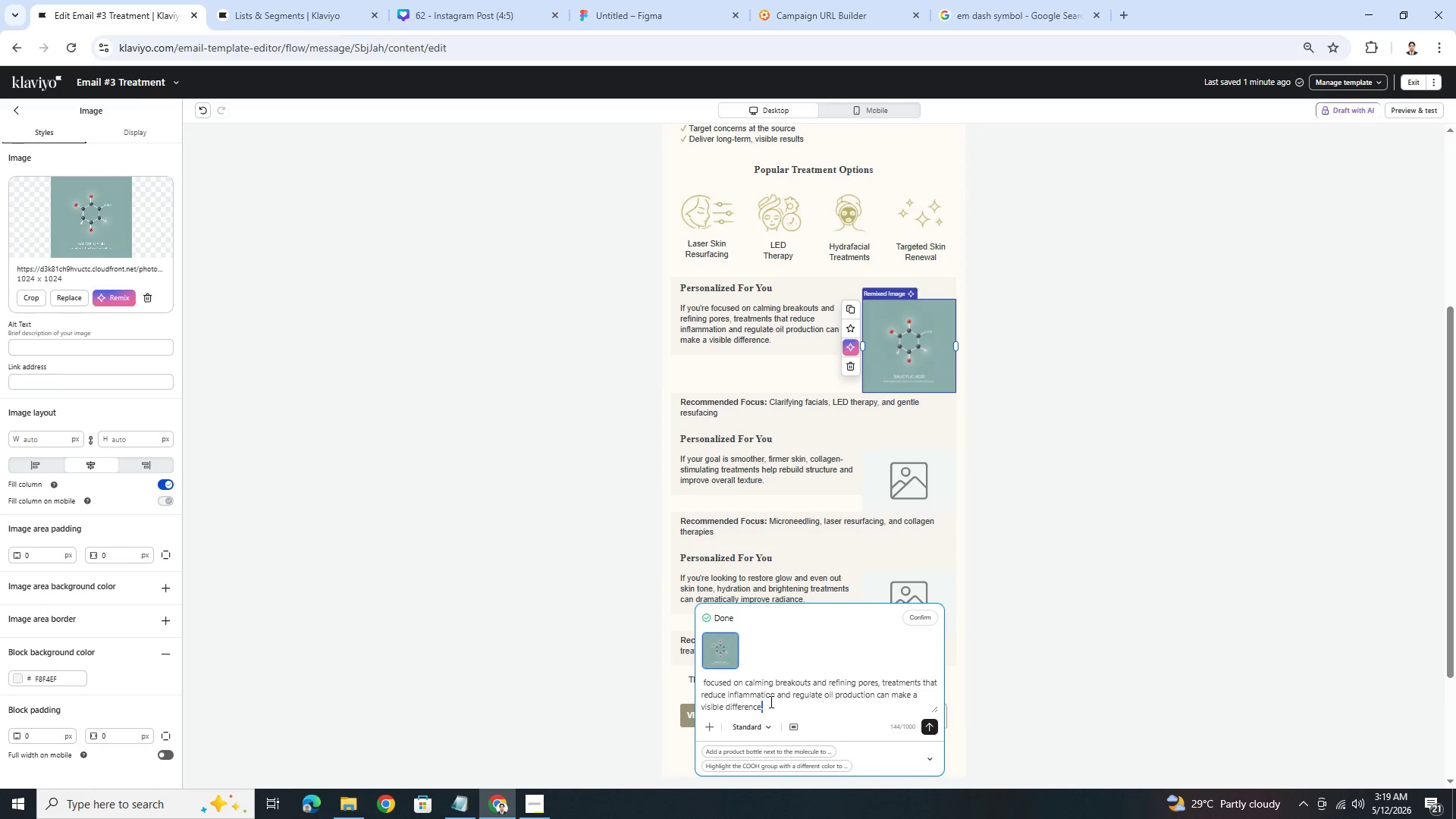 
triple_click([770, 701])
 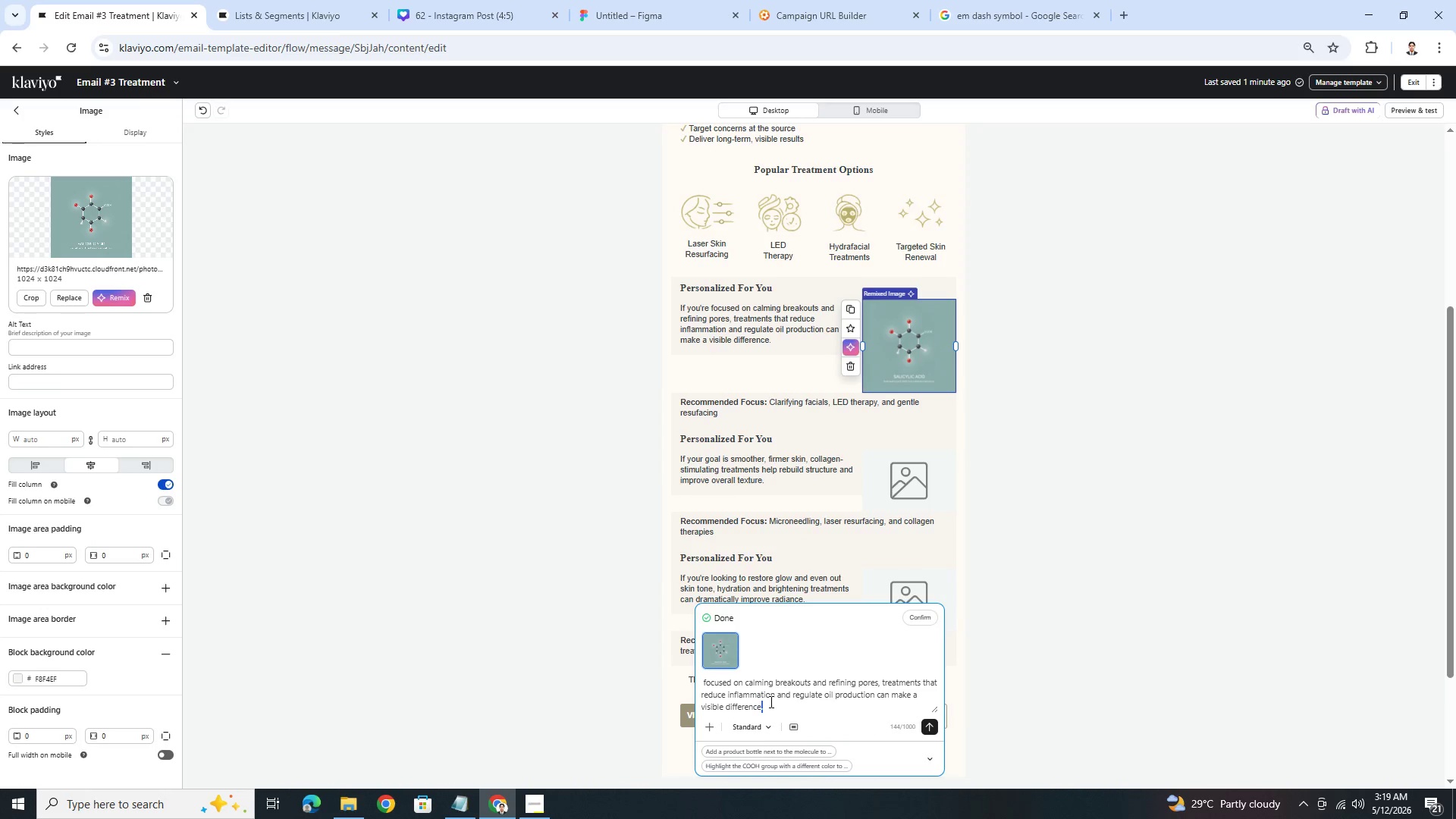 
triple_click([770, 701])
 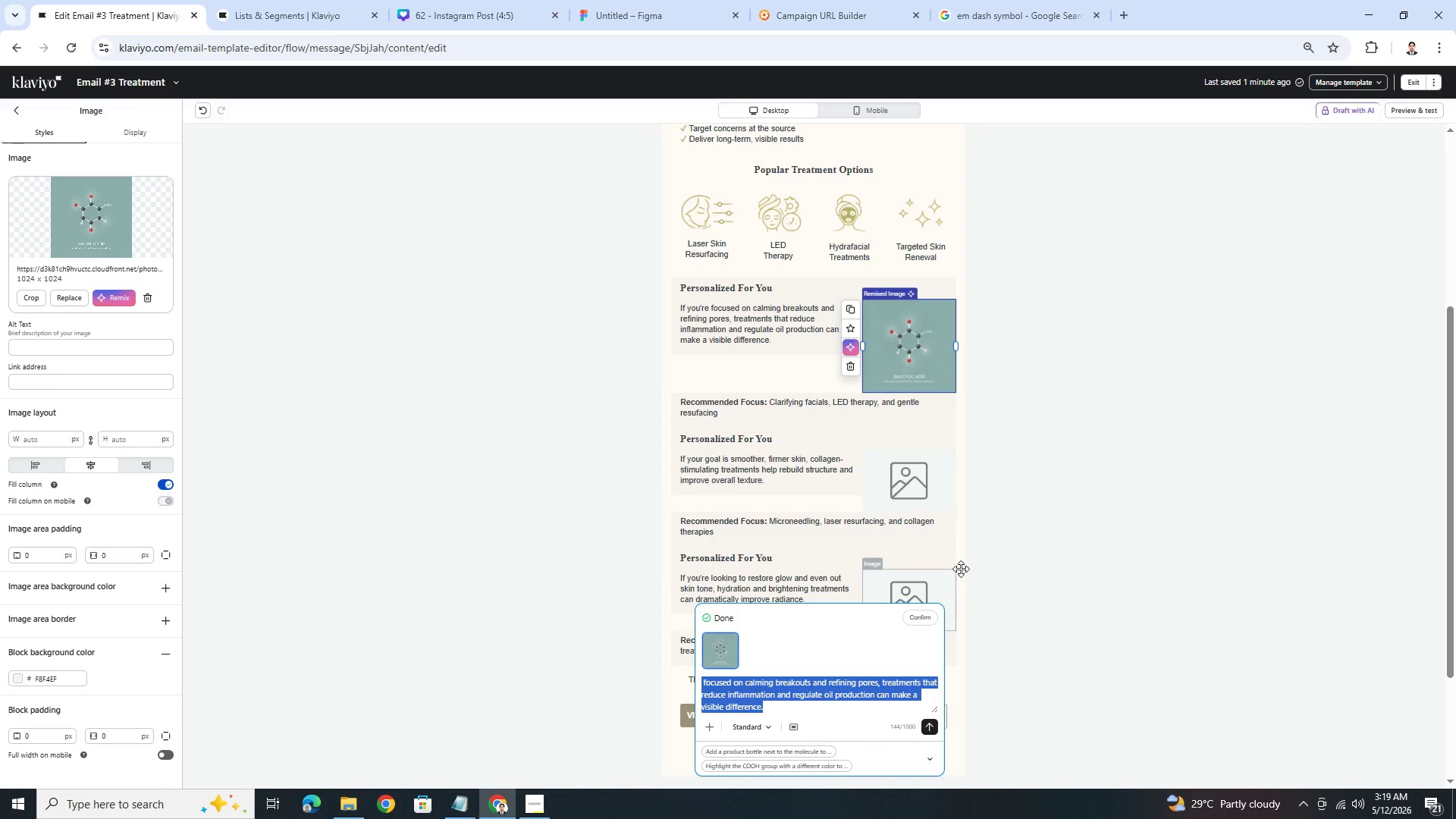 
key(Backspace)
 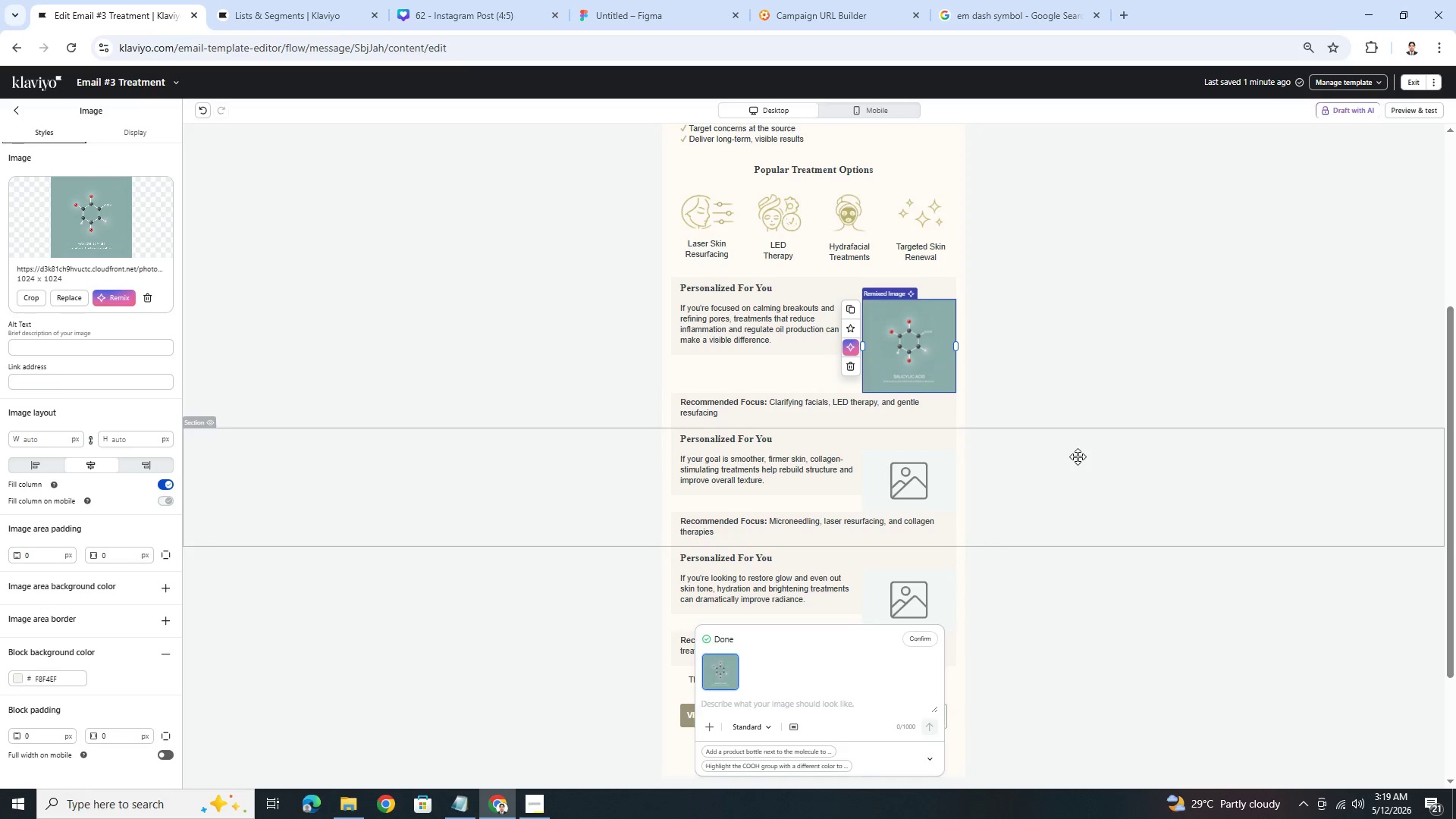 
left_click([1078, 457])
 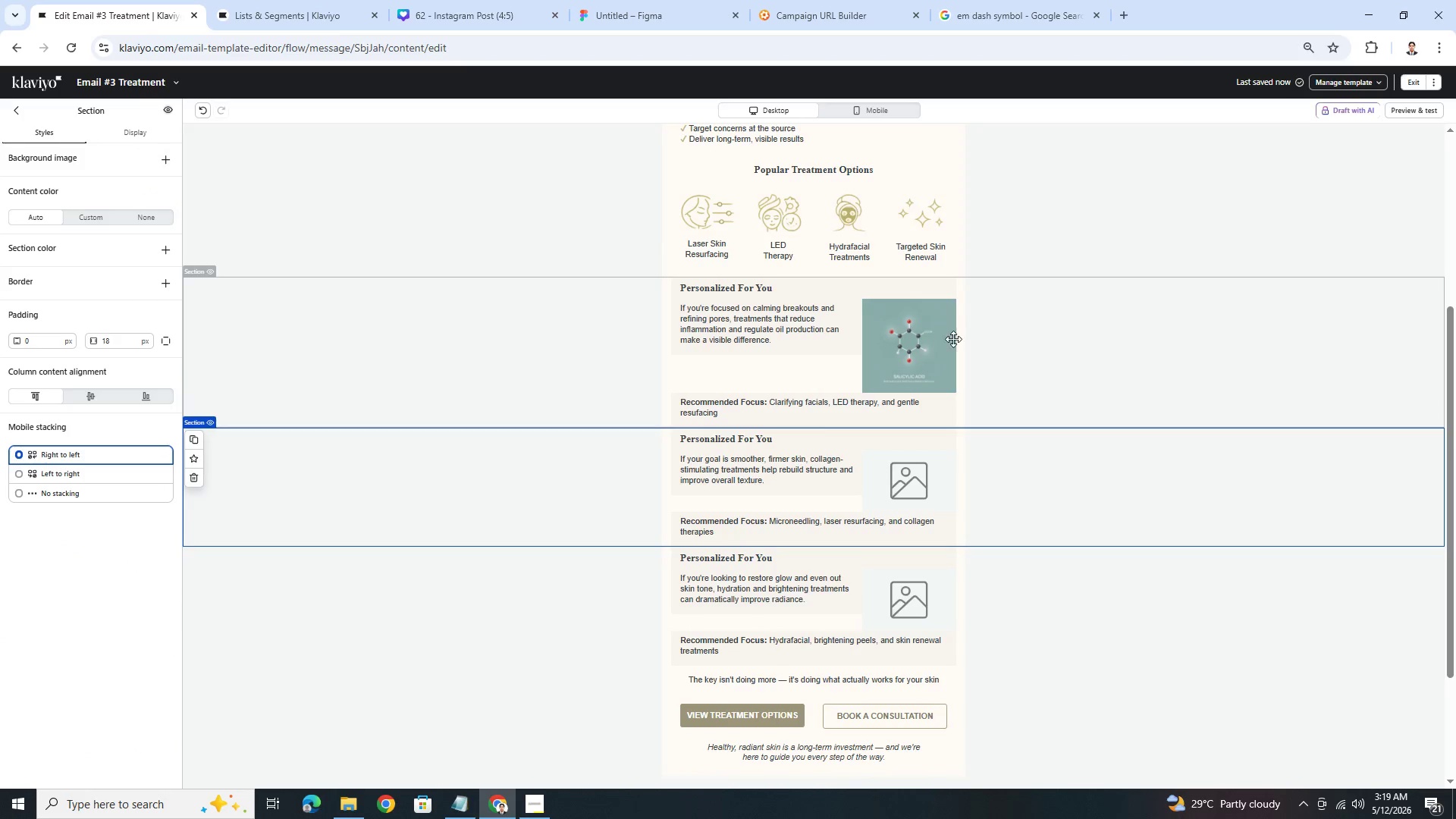 
left_click([923, 338])
 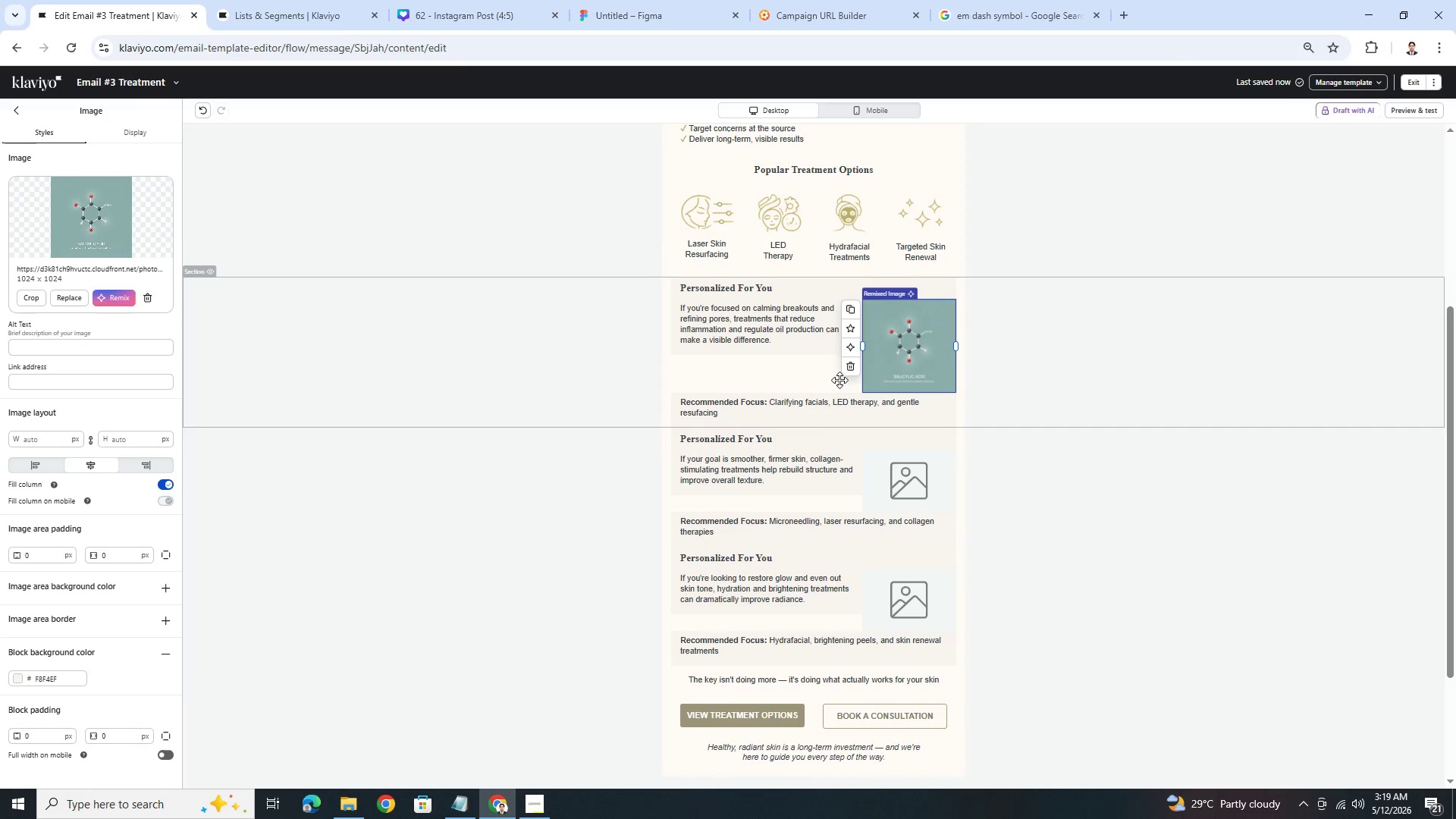 
left_click([851, 366])
 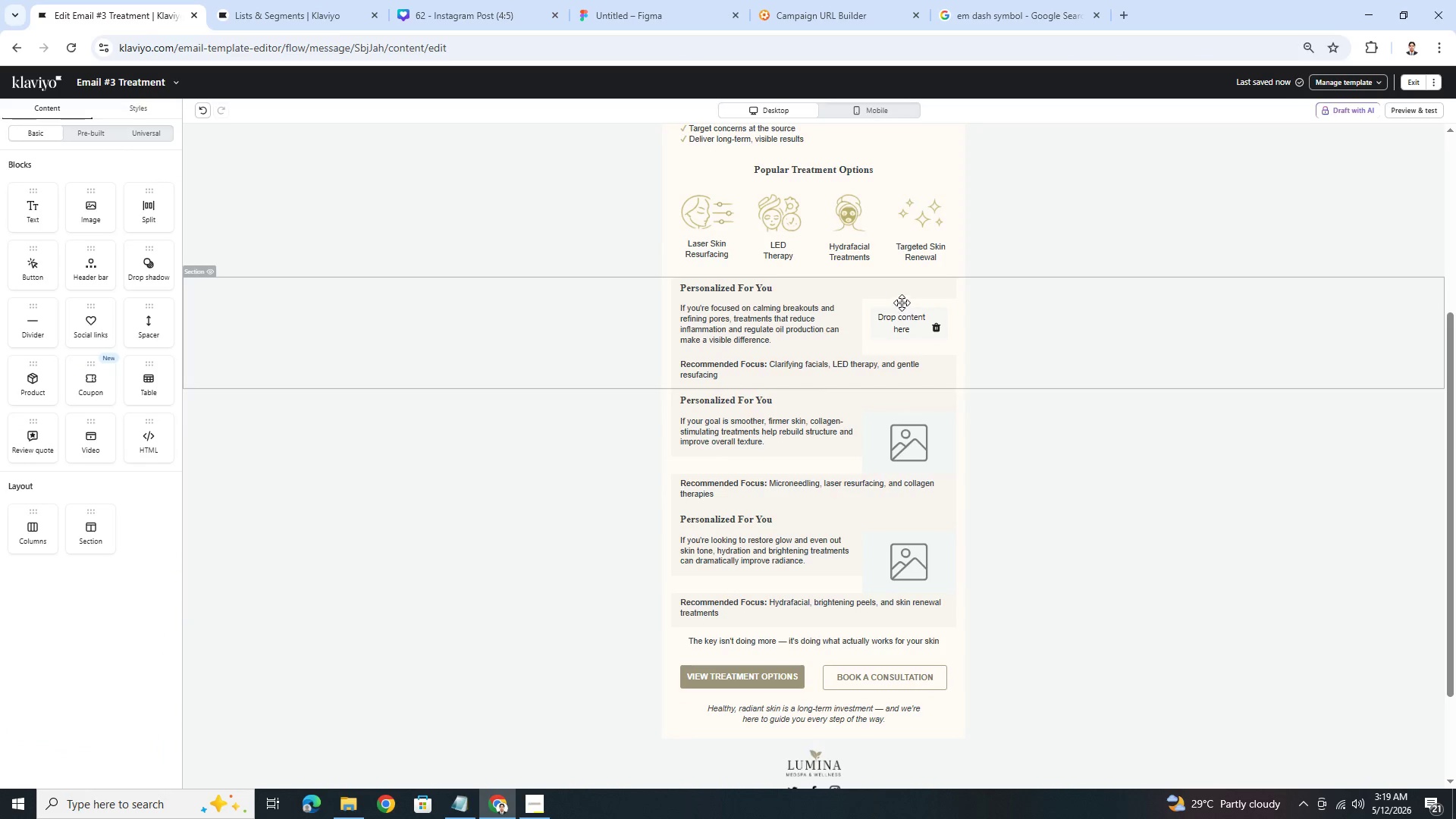 
left_click([902, 290])
 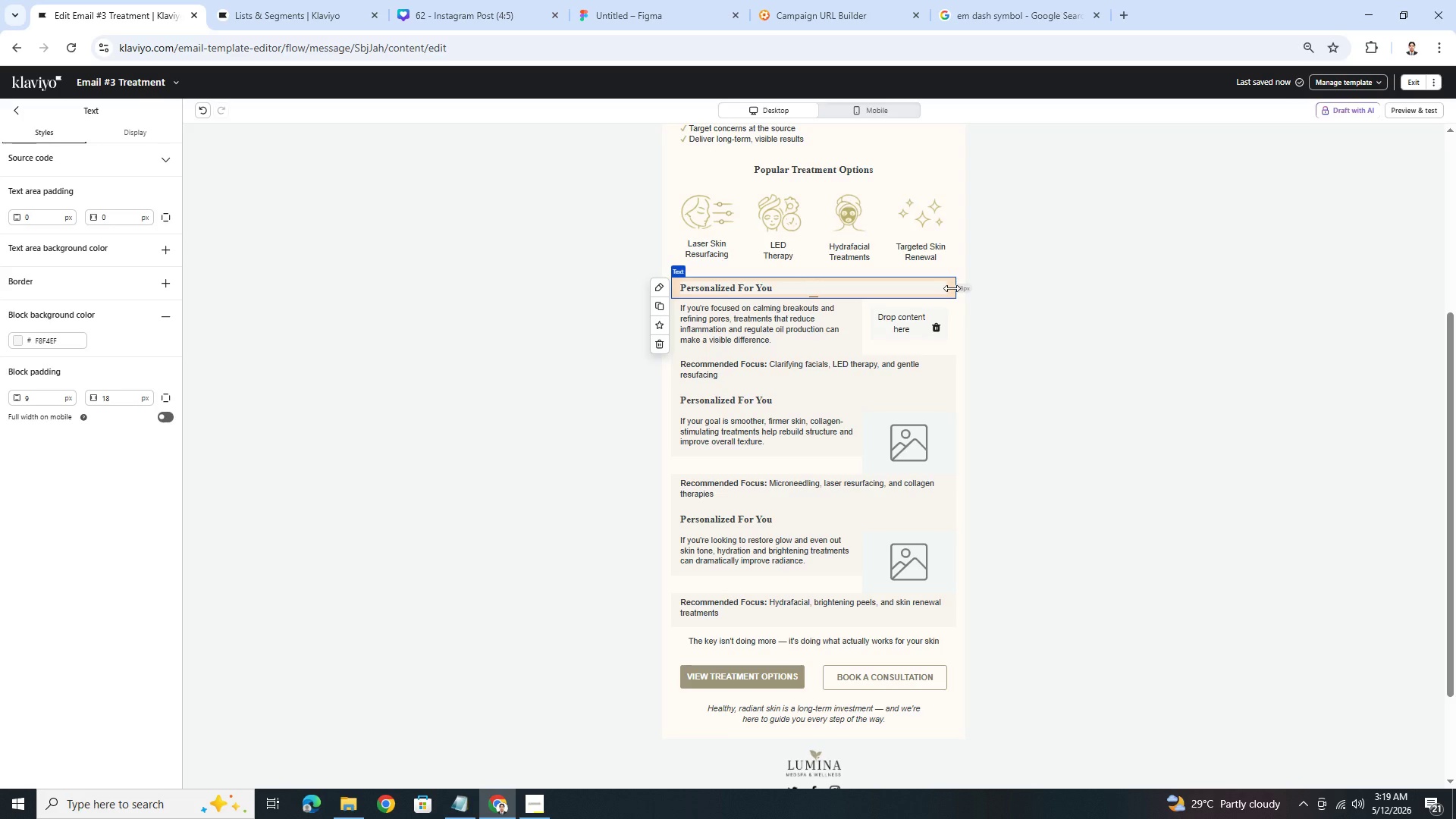 
wait(11.92)
 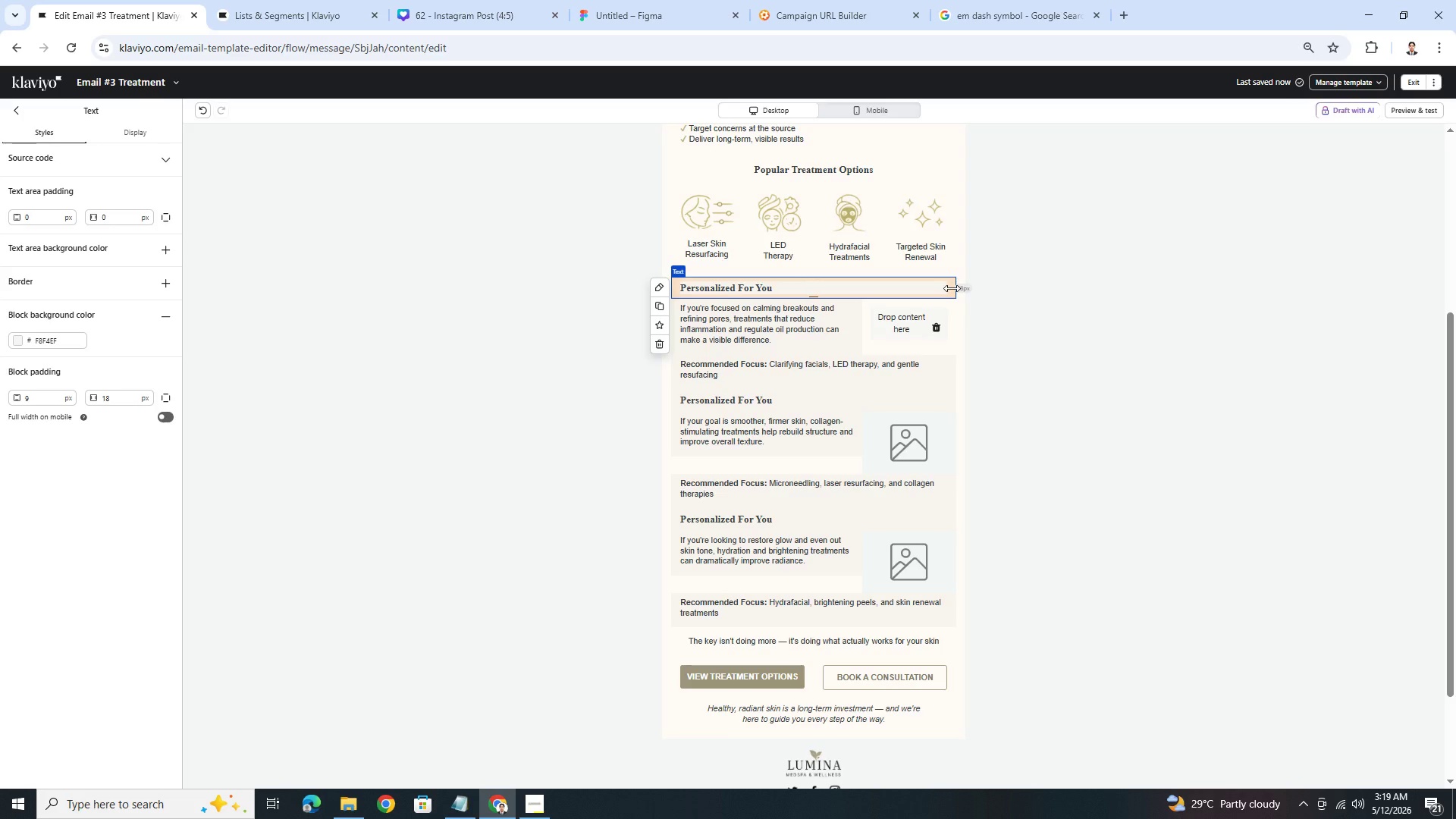 
left_click_drag(start_coordinate=[742, 288], to_coordinate=[744, 312])
 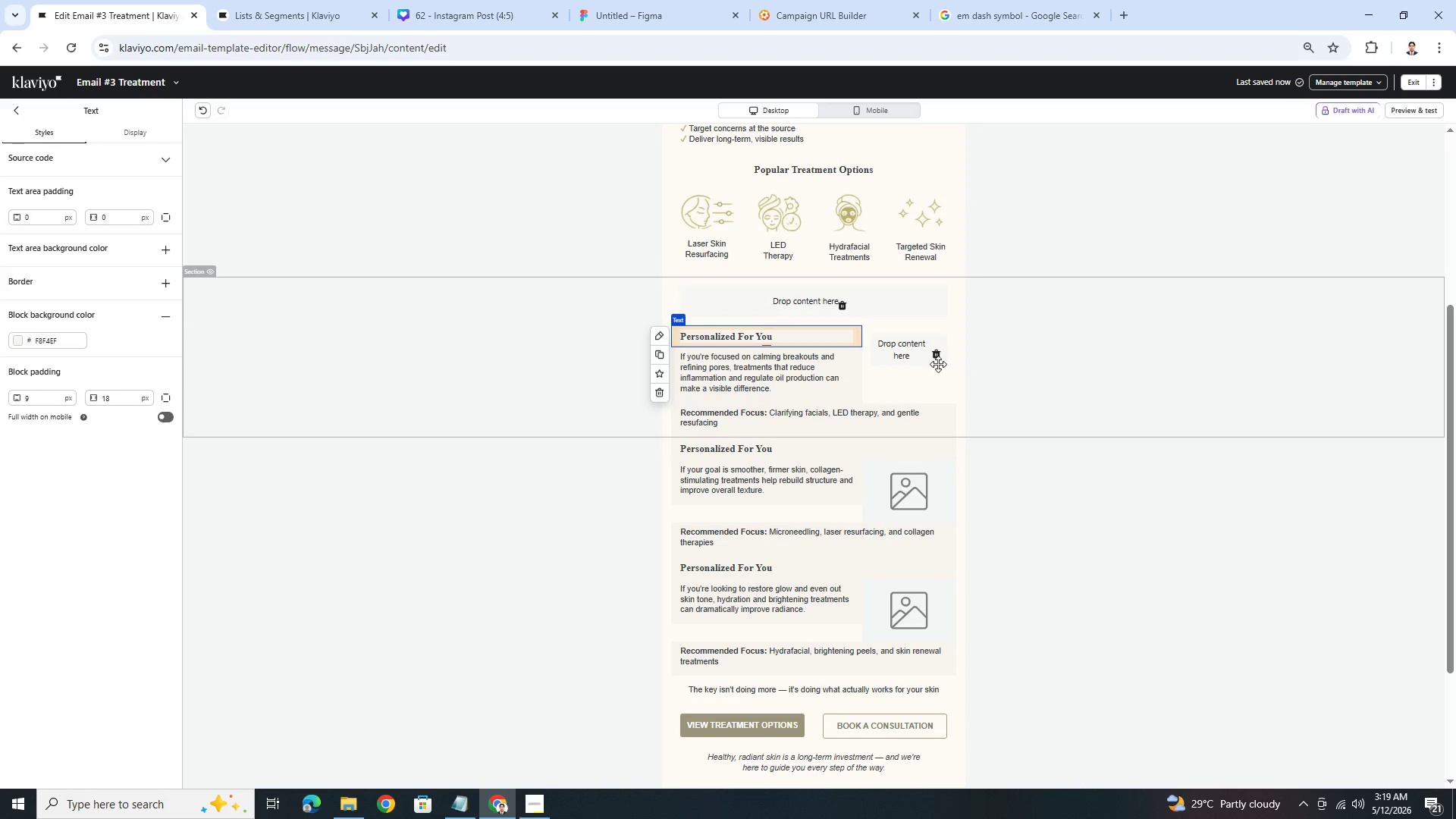 
left_click([843, 306])
 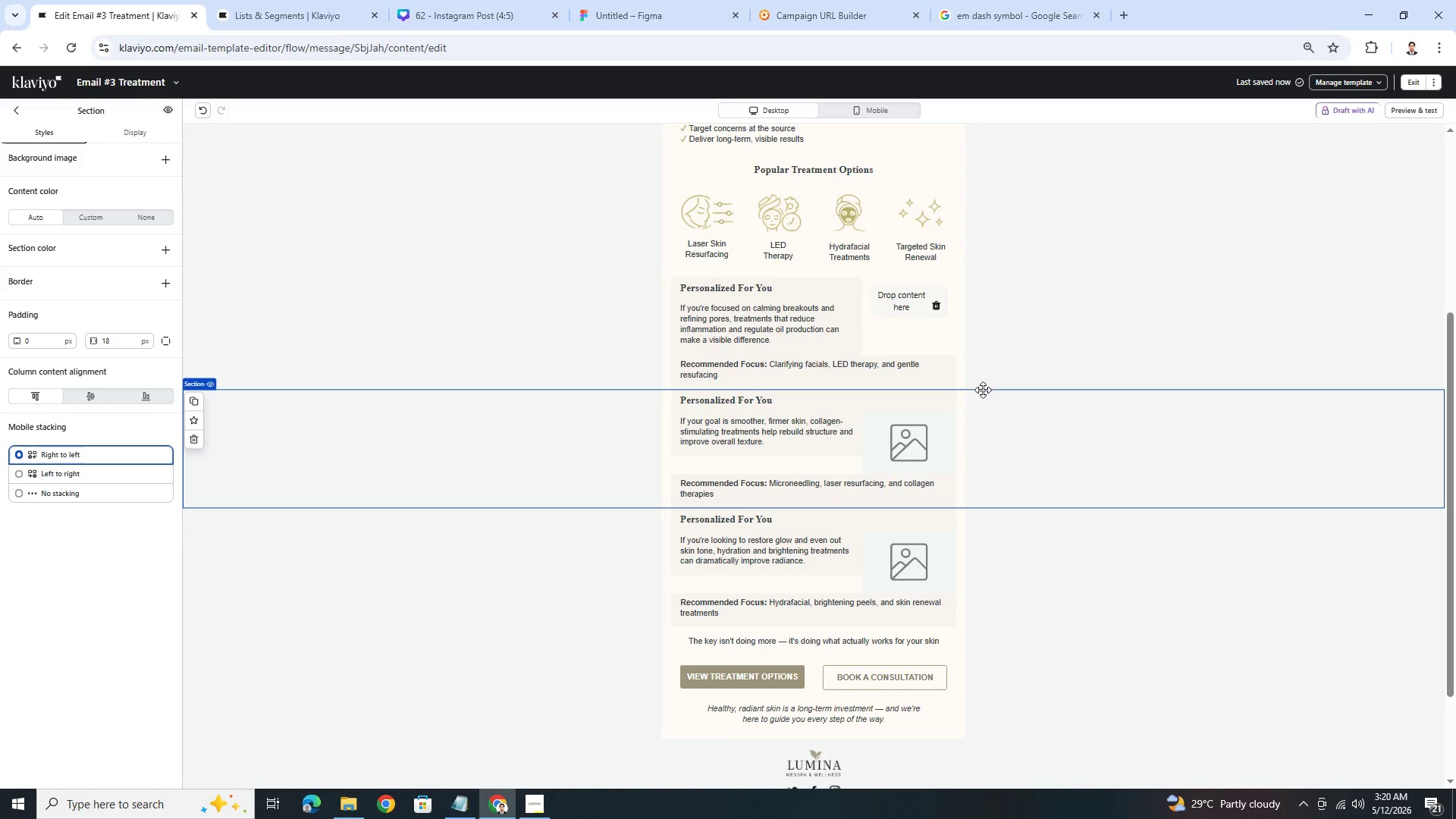 
wait(41.14)
 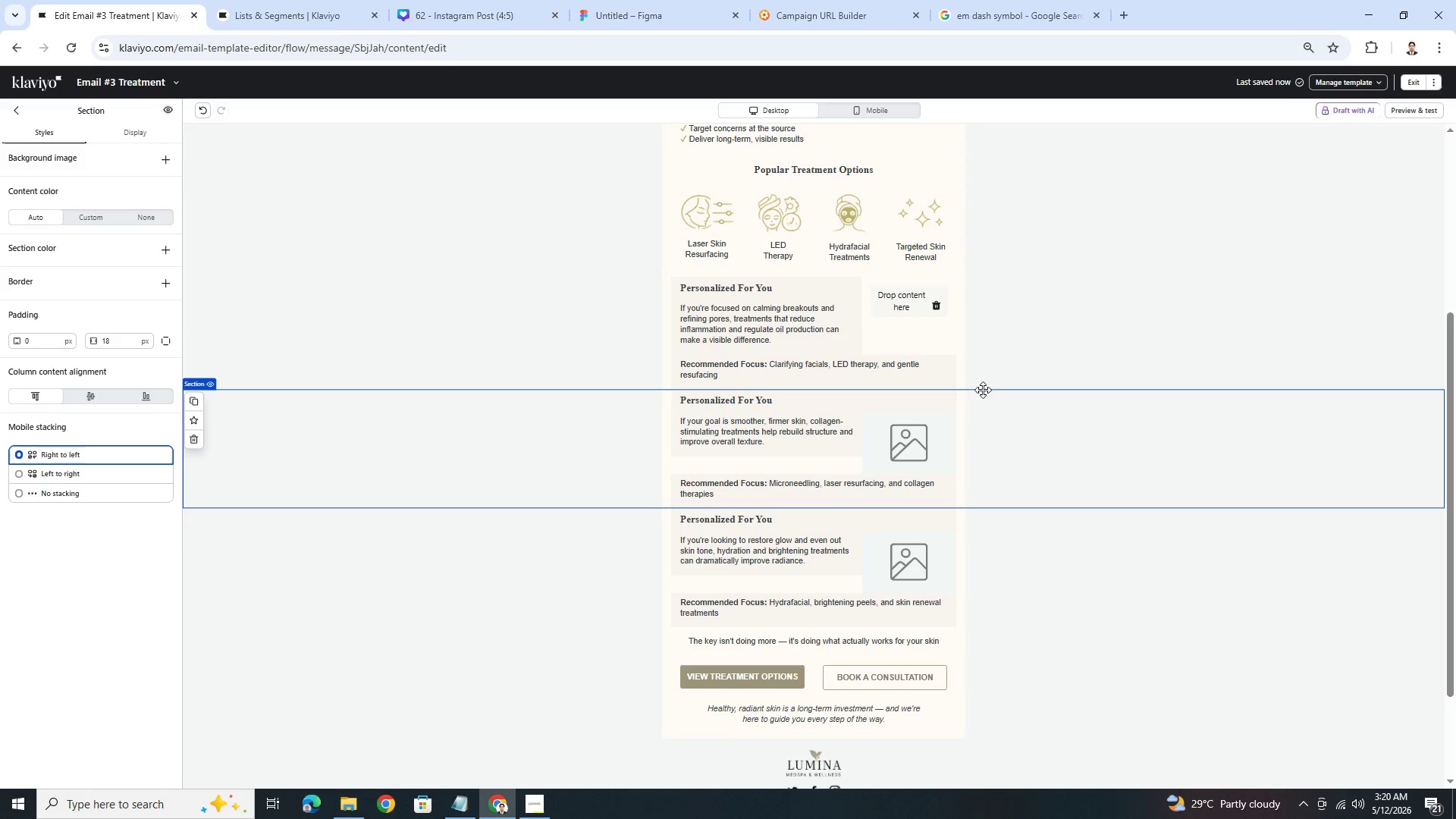 
left_click([23, 107])
 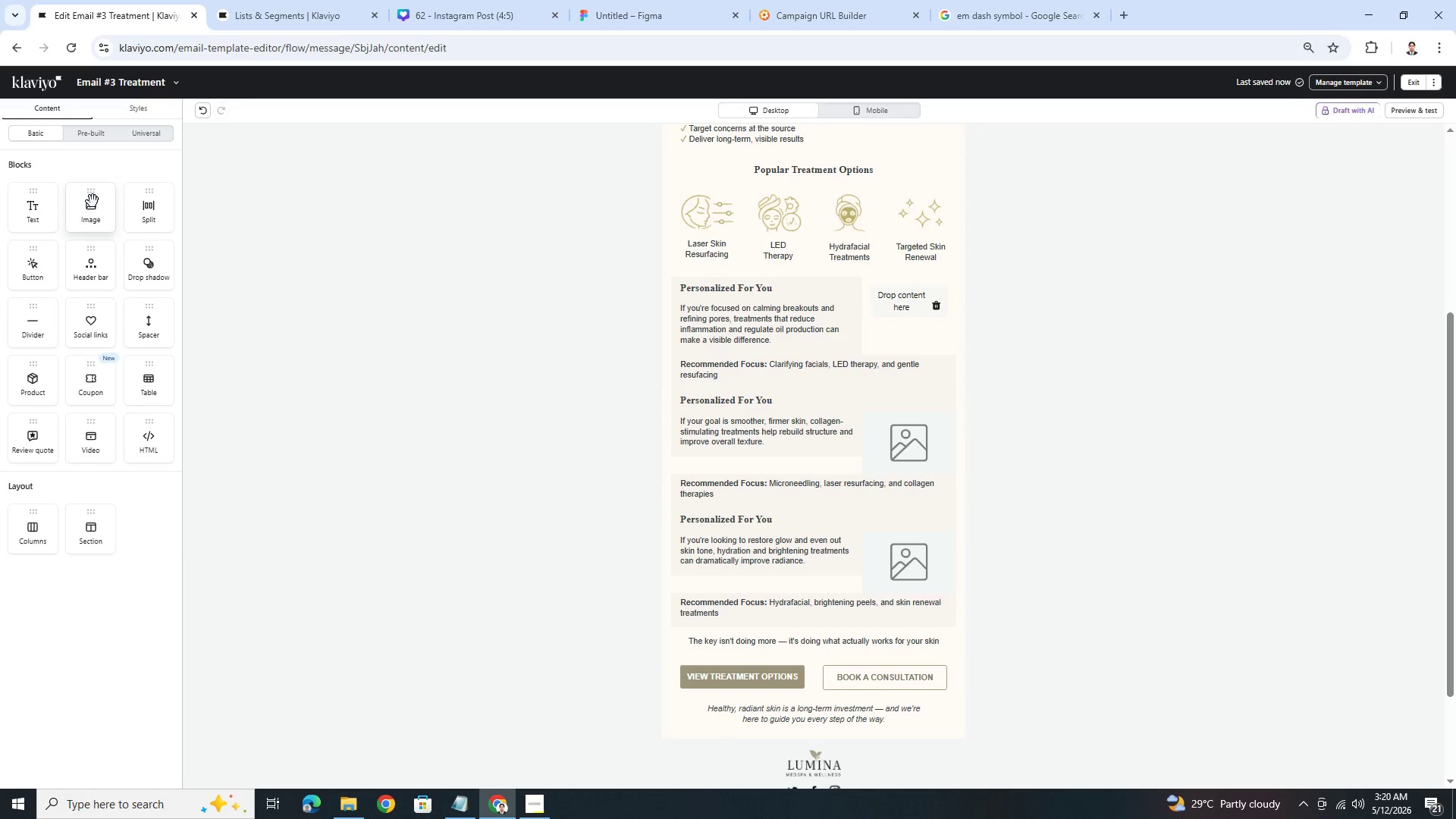 
left_click_drag(start_coordinate=[94, 205], to_coordinate=[927, 306])
 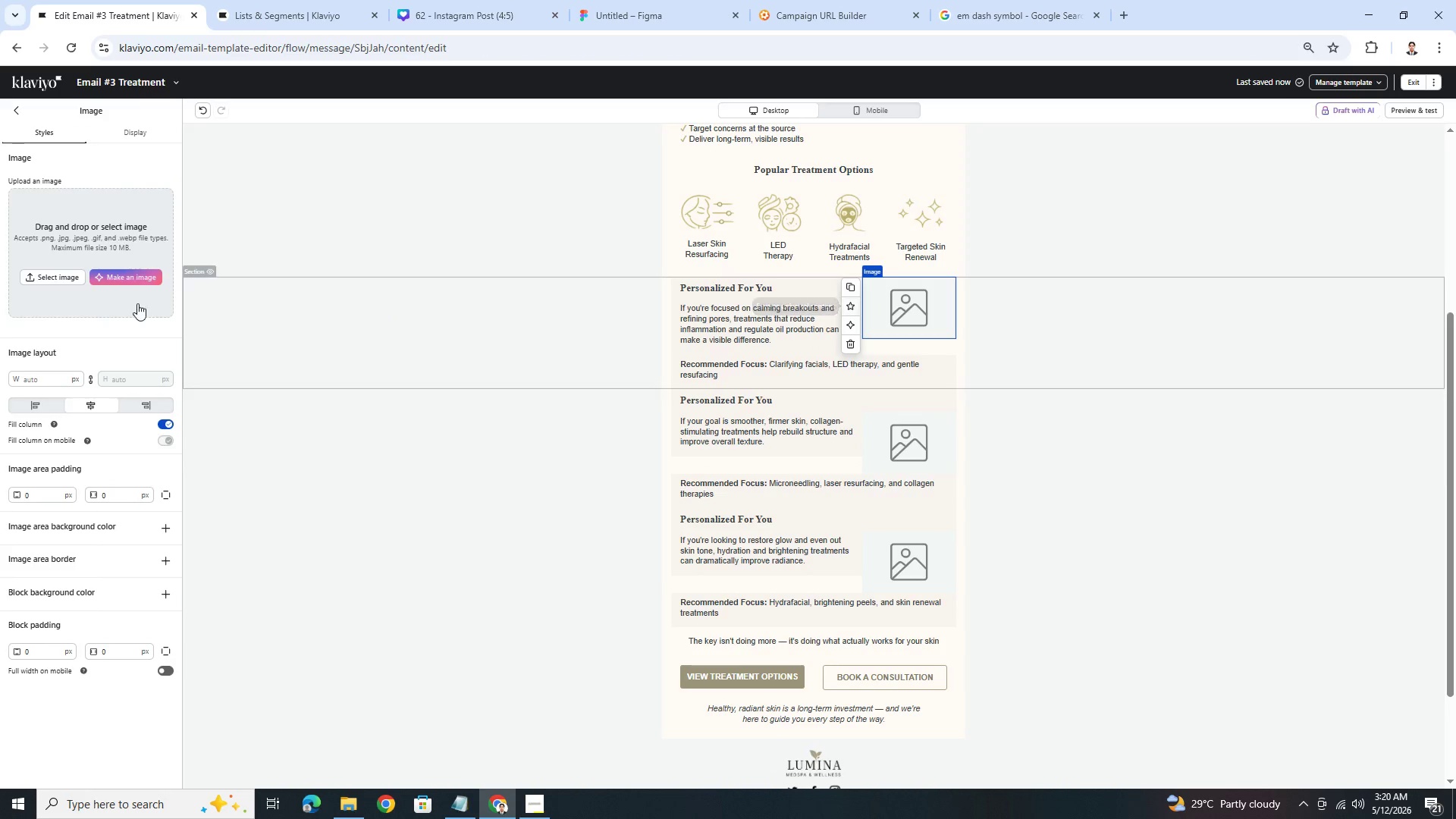 
left_click([104, 279])
 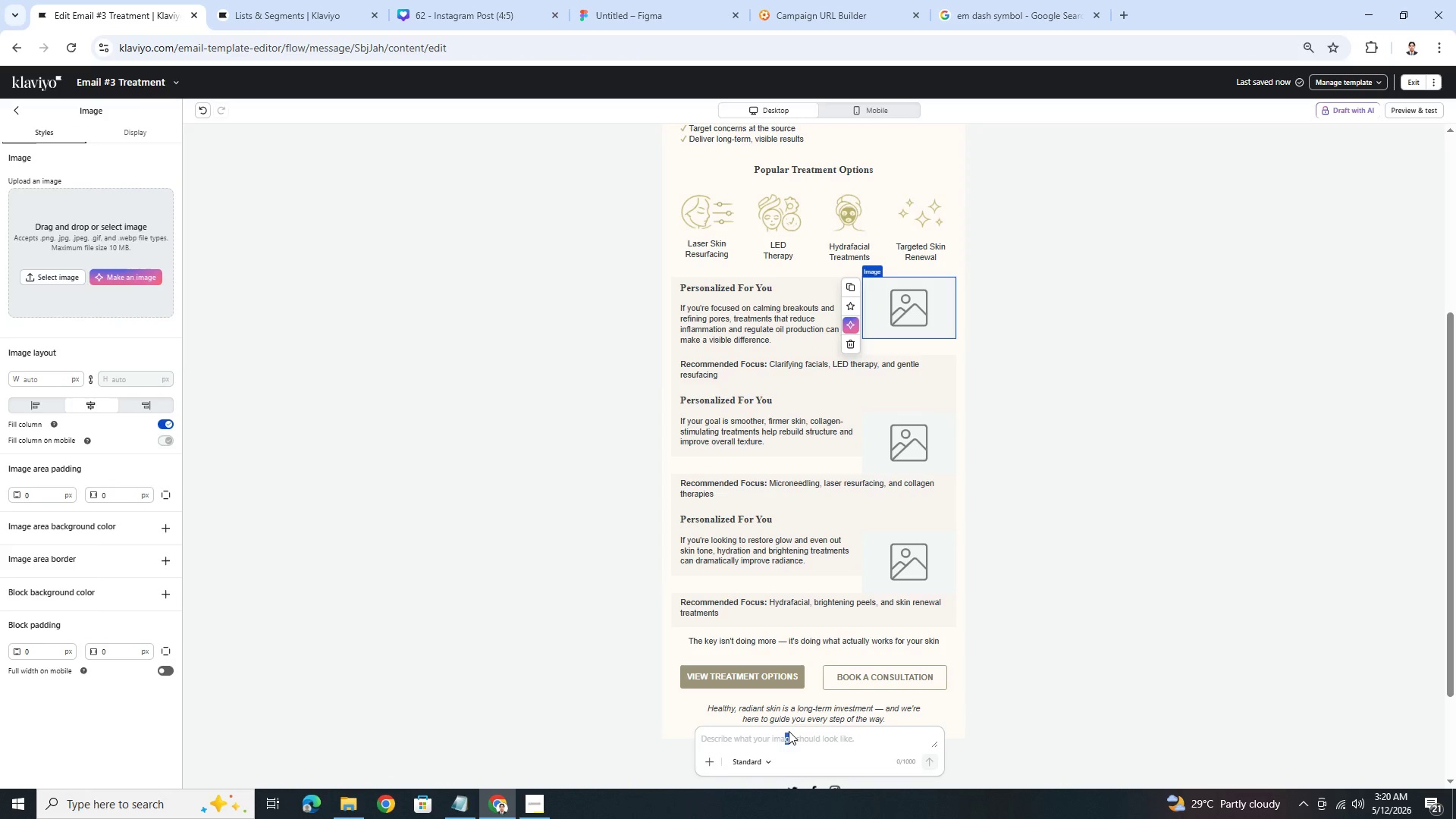 
left_click([795, 737])
 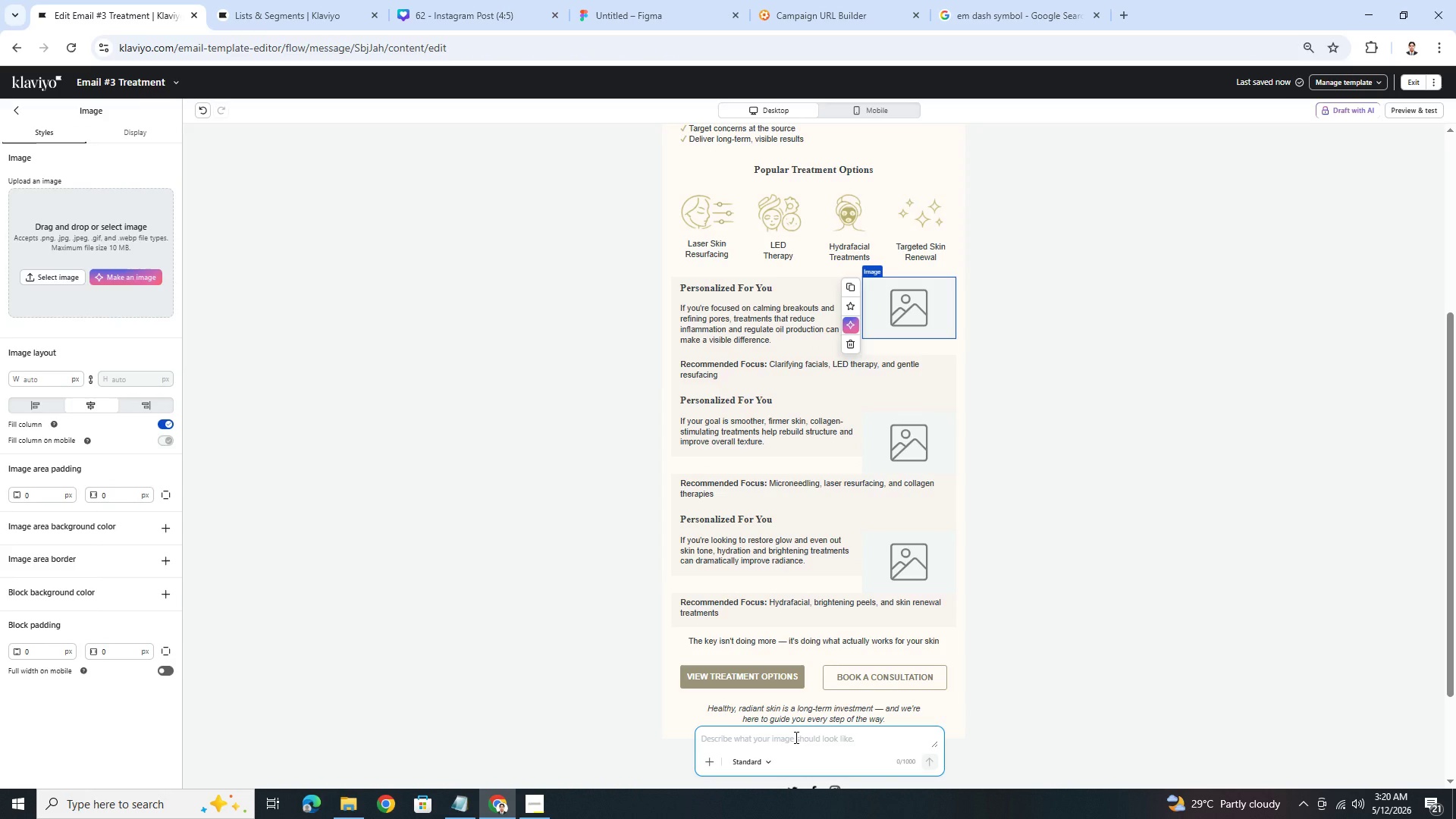 
wait(5.12)
 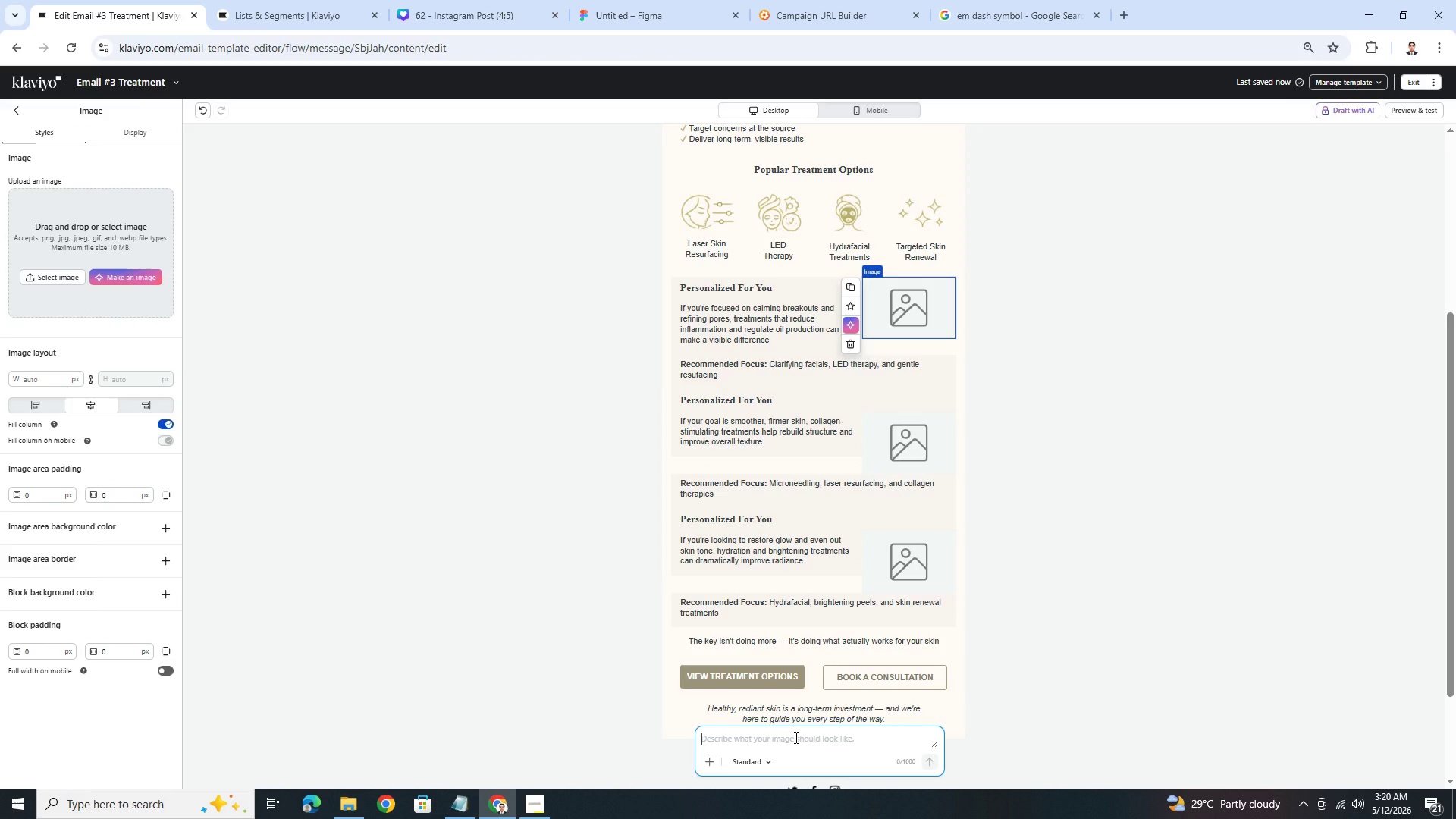 
type(closeup portrait of a tounf)
key(Backspace)
key(Backspace)
key(Backspace)
key(Backspace)
key(Backspace)
type(young woman with natural skin showing mid)
key(Backspace)
type(ld acneand re)
key(Backspace)
key(Backspace)
key(Backspace)
key(Backspace)
key(Backspace)
type( )
key(Backspace)
key(Backspace)
type( and rednem)
key(Backspace)
type(sm c)
key(Backspace)
type(soft diffused ligthnn)
key(Backspace)
type(ing)
 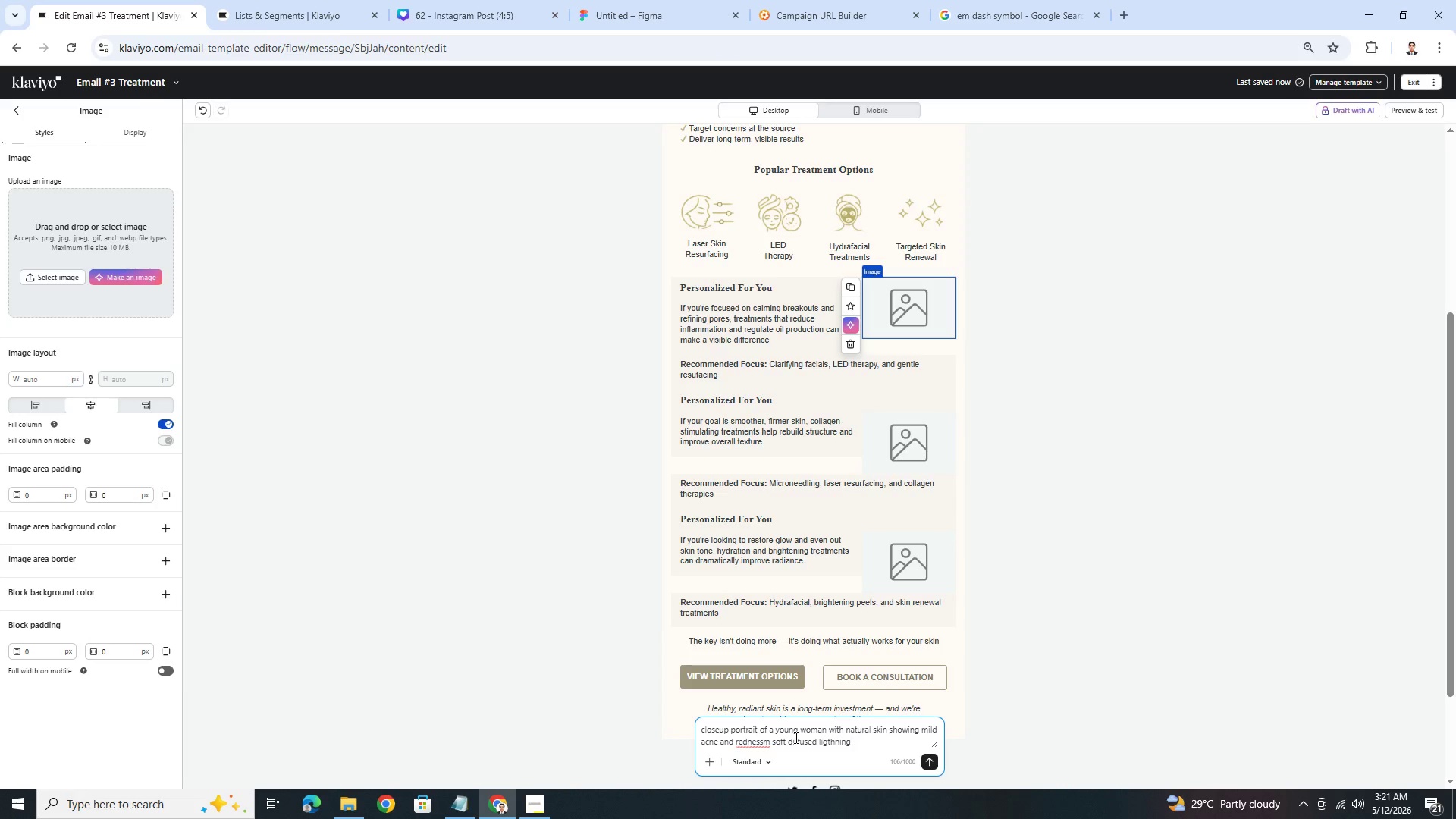 
left_click([771, 743])
 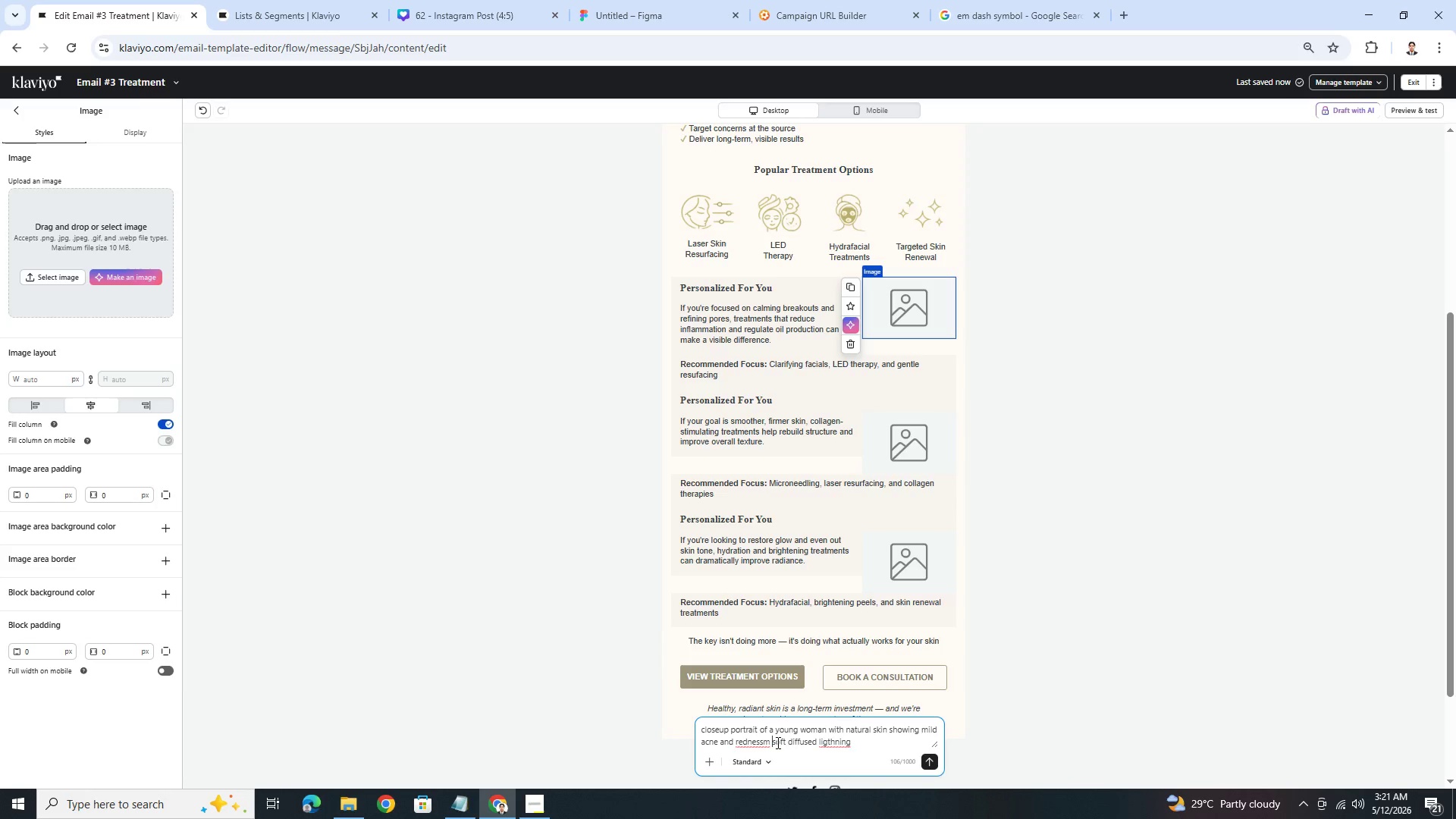 
key(Backspace)
 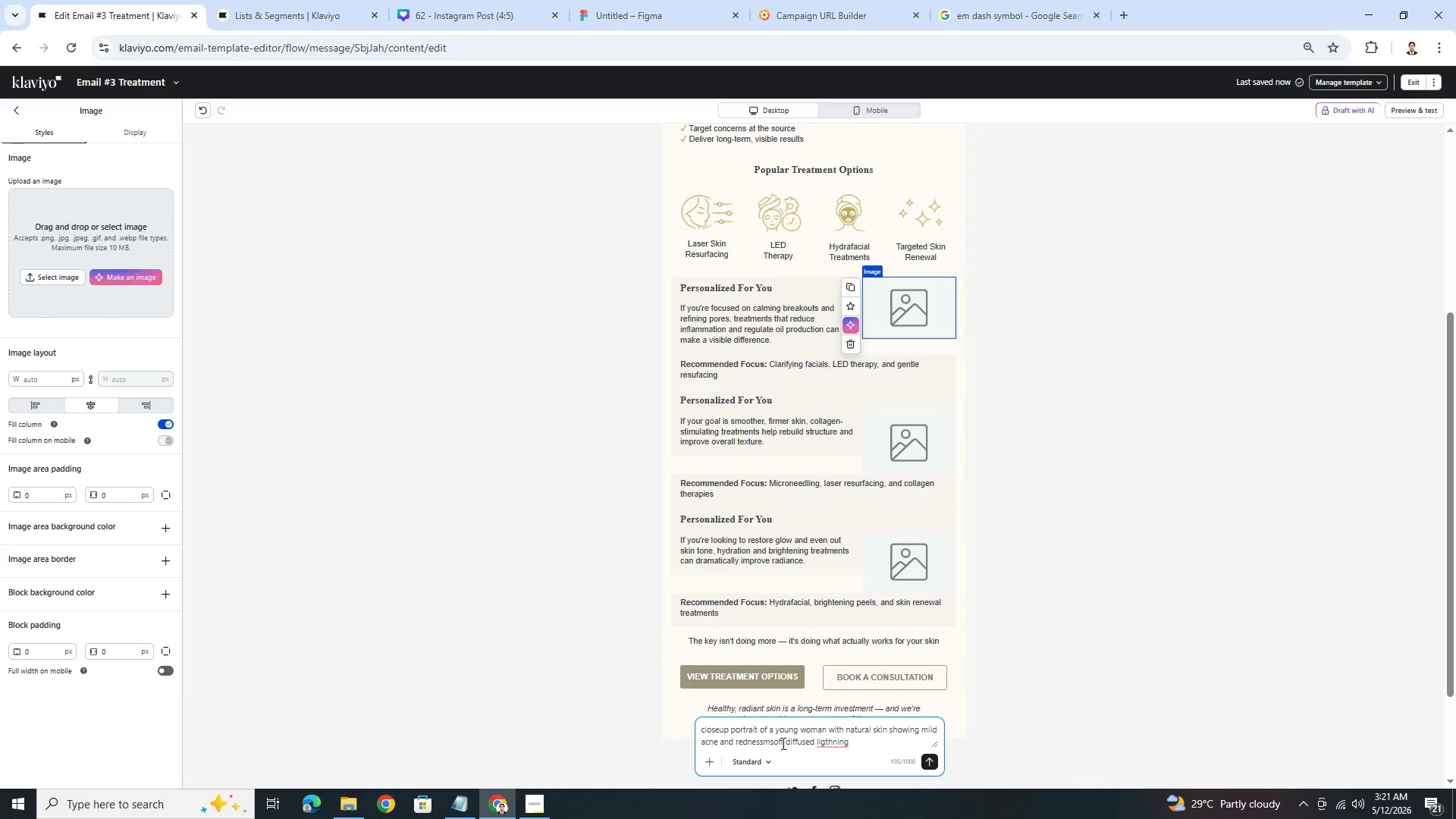 
key(Backspace)
 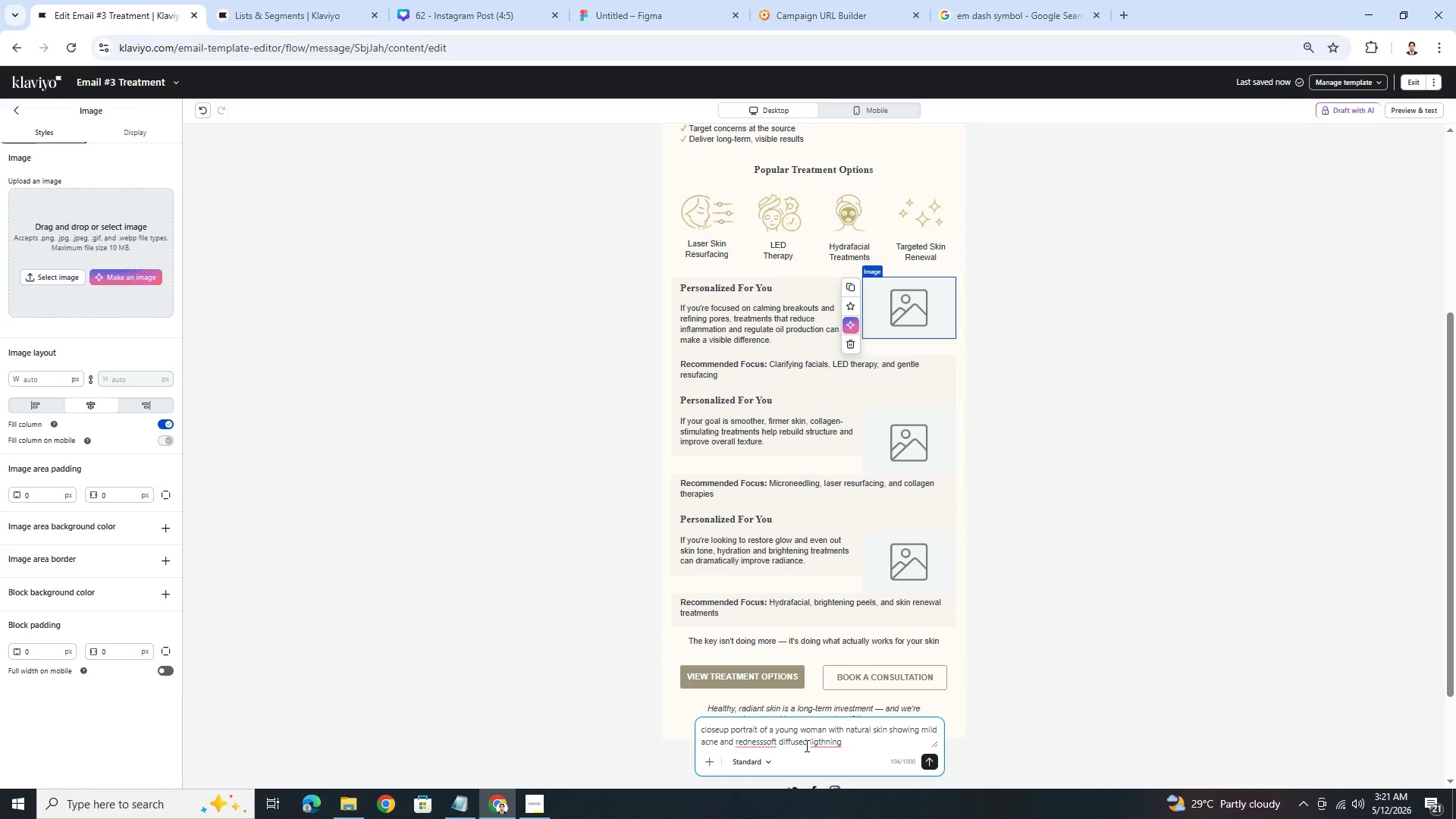 
key(Comma)
 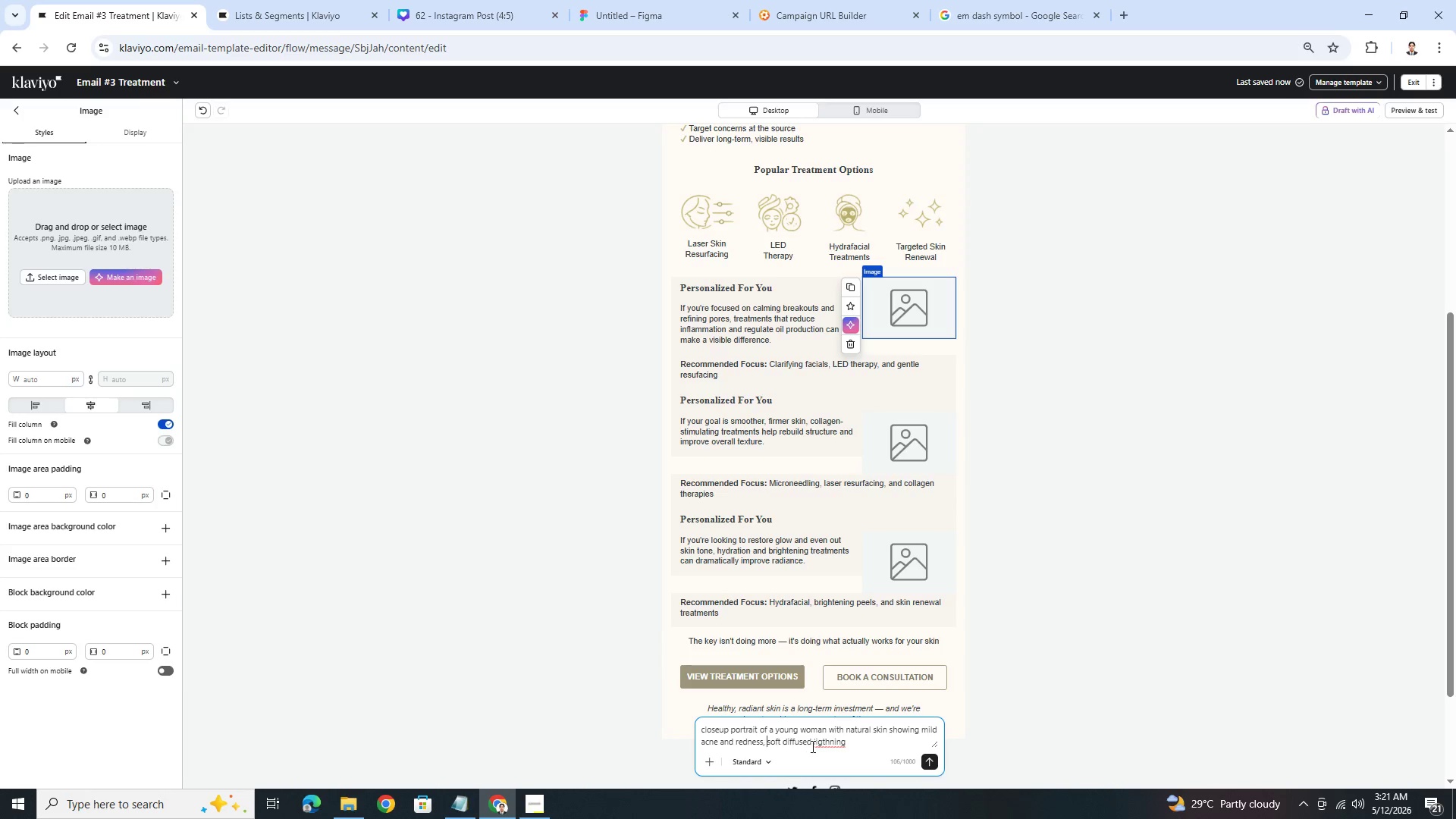 
key(Space)
 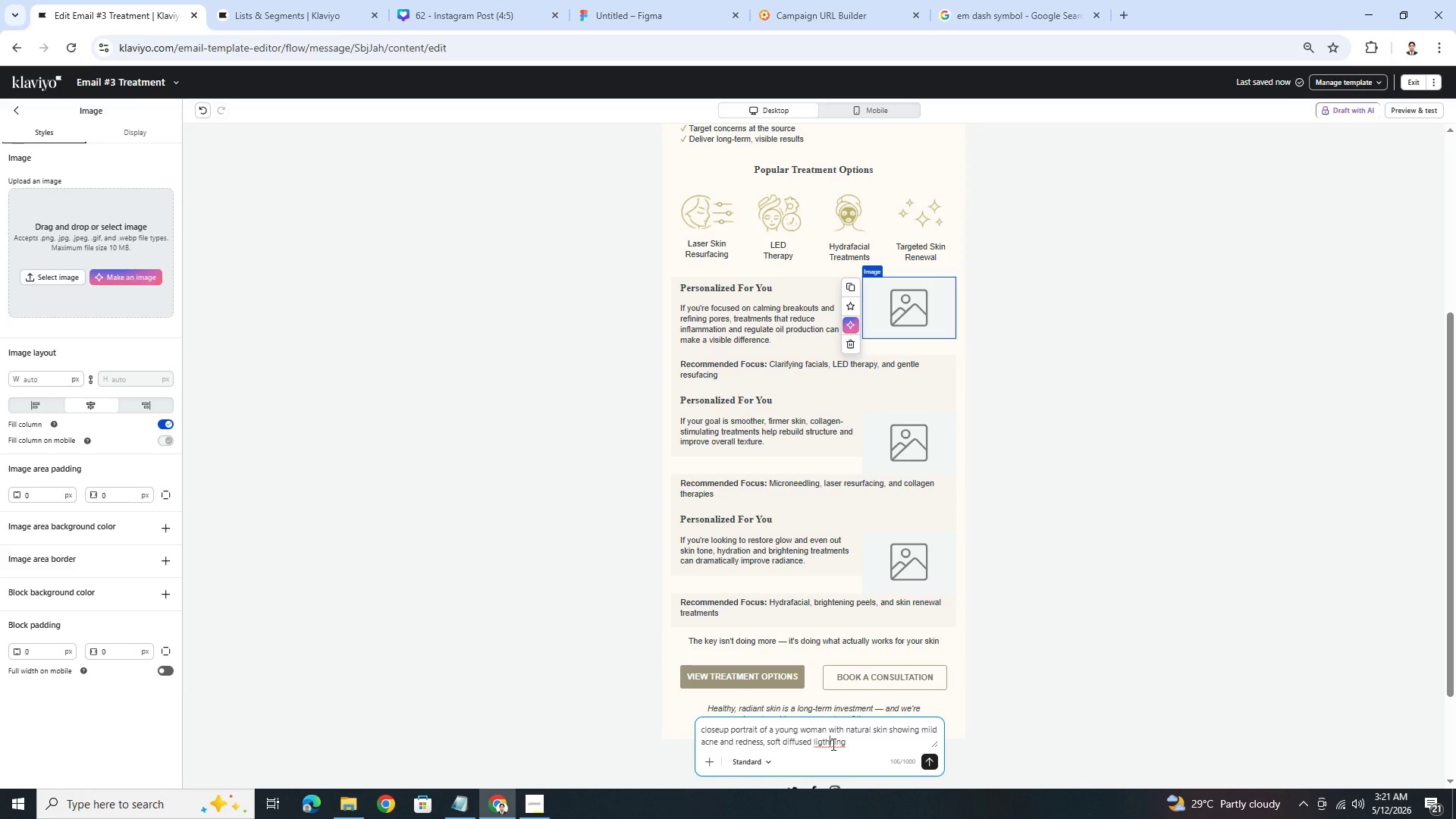 
left_click([832, 744])
 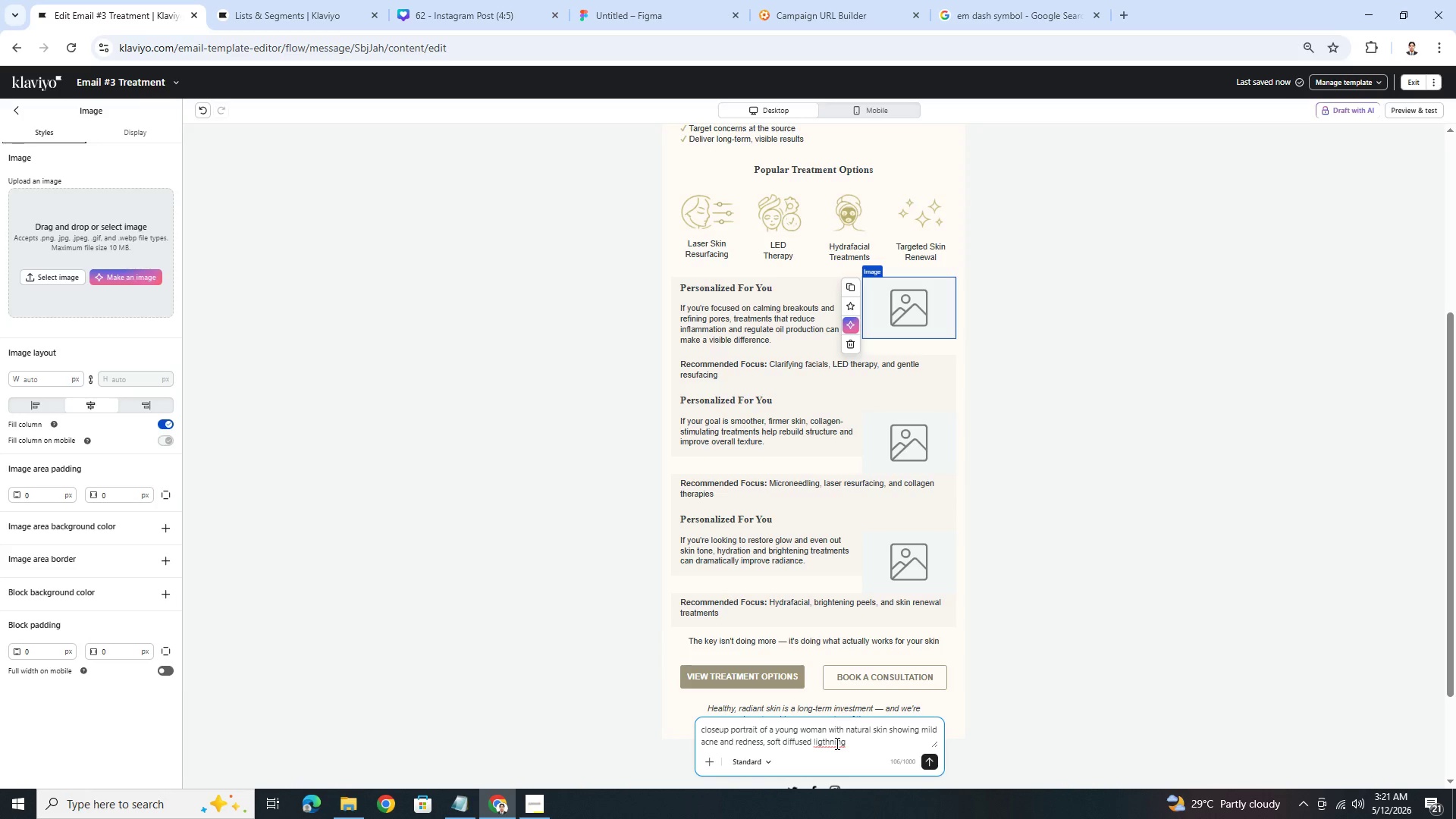 
left_click([836, 743])
 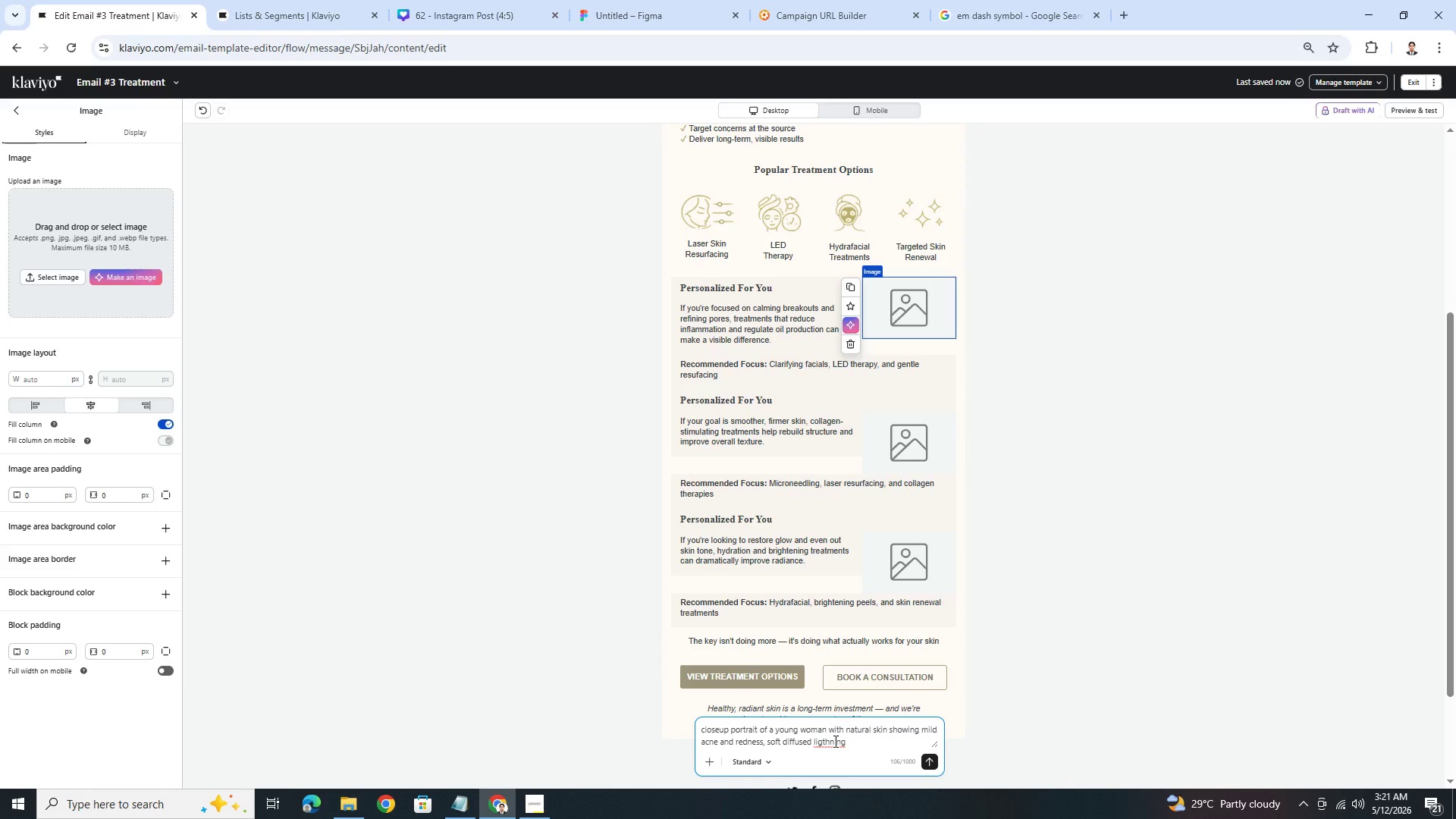 
left_click([834, 741])
 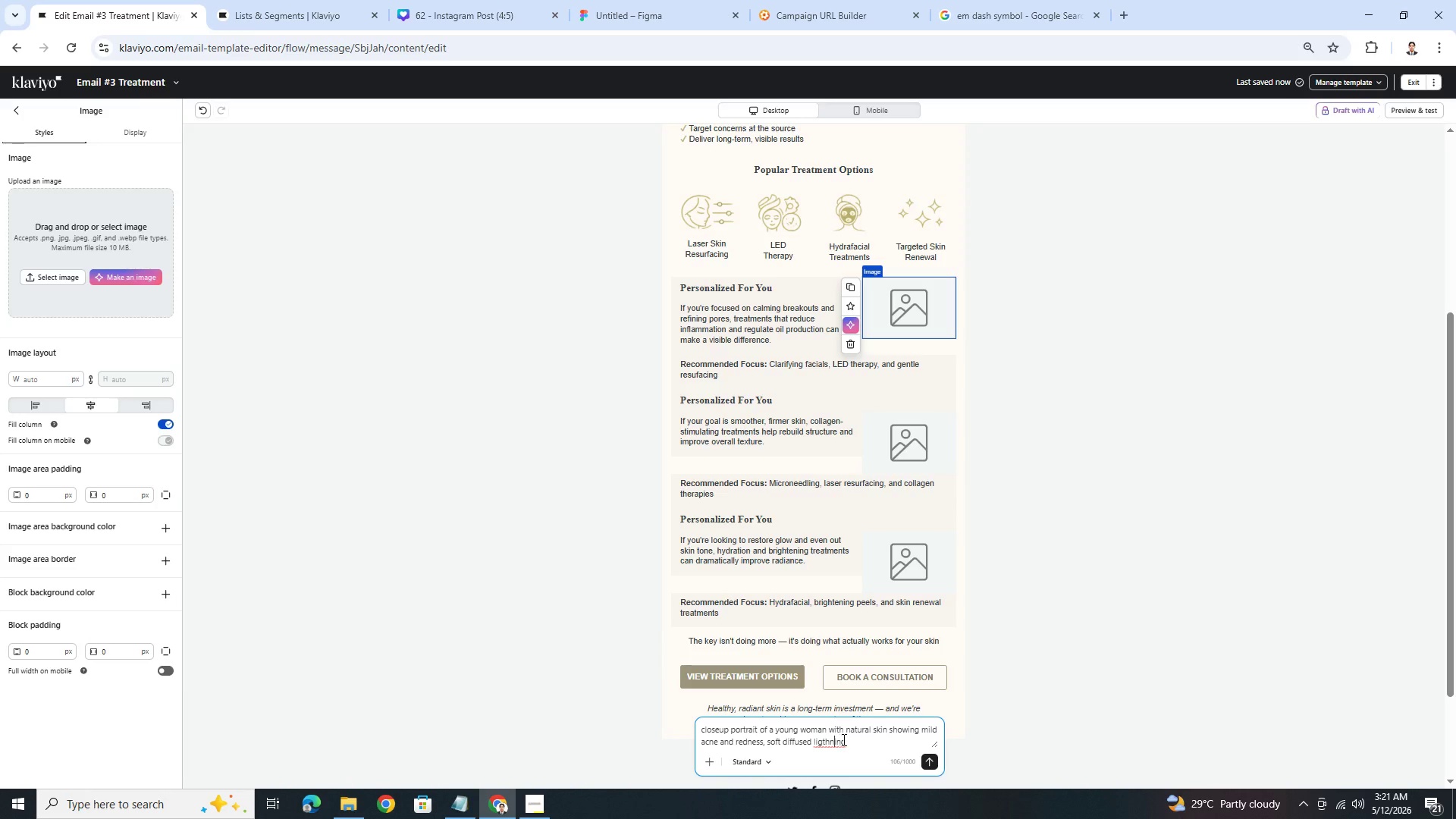 
key(Backspace)
 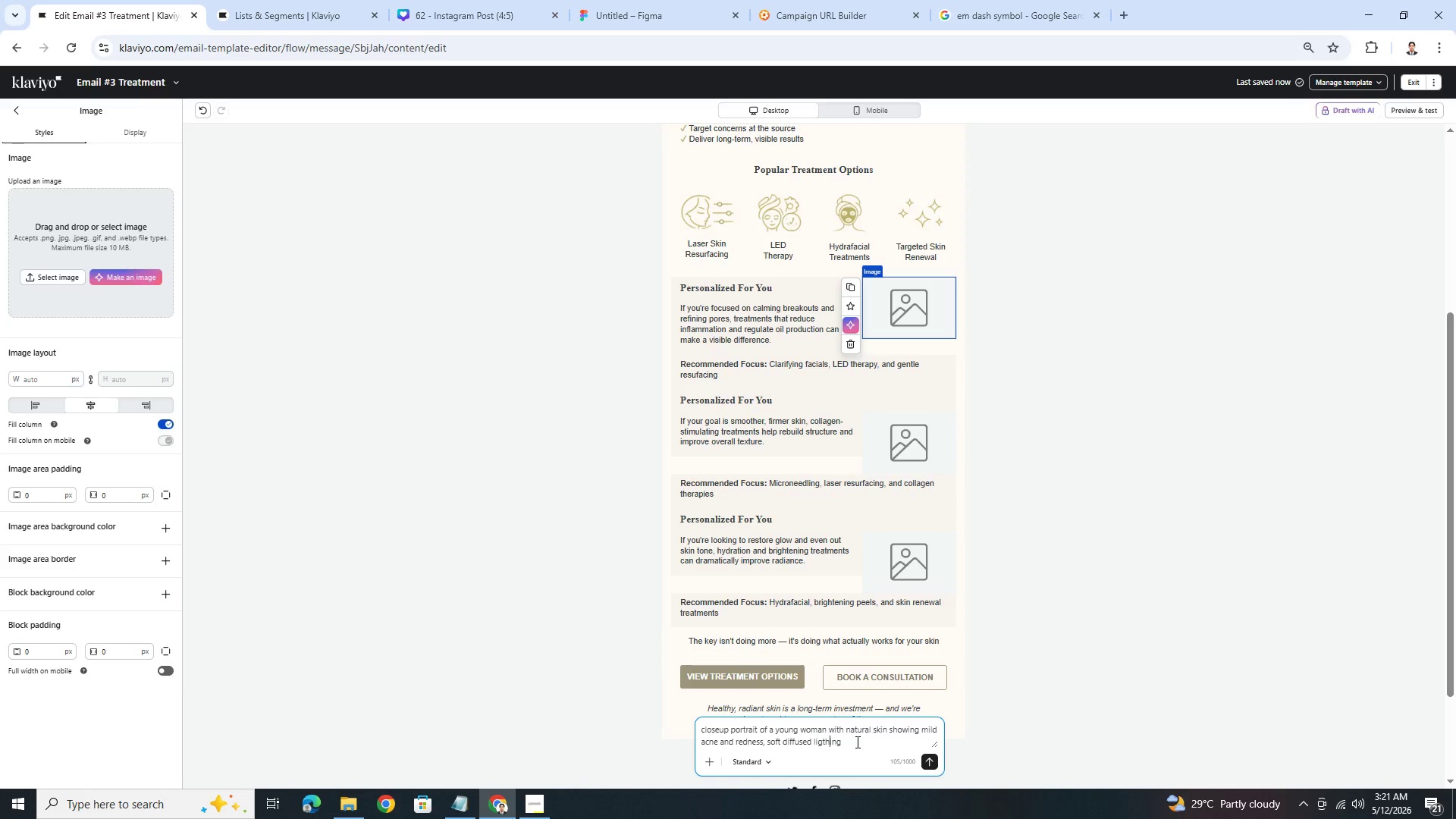 
left_click([856, 742])
 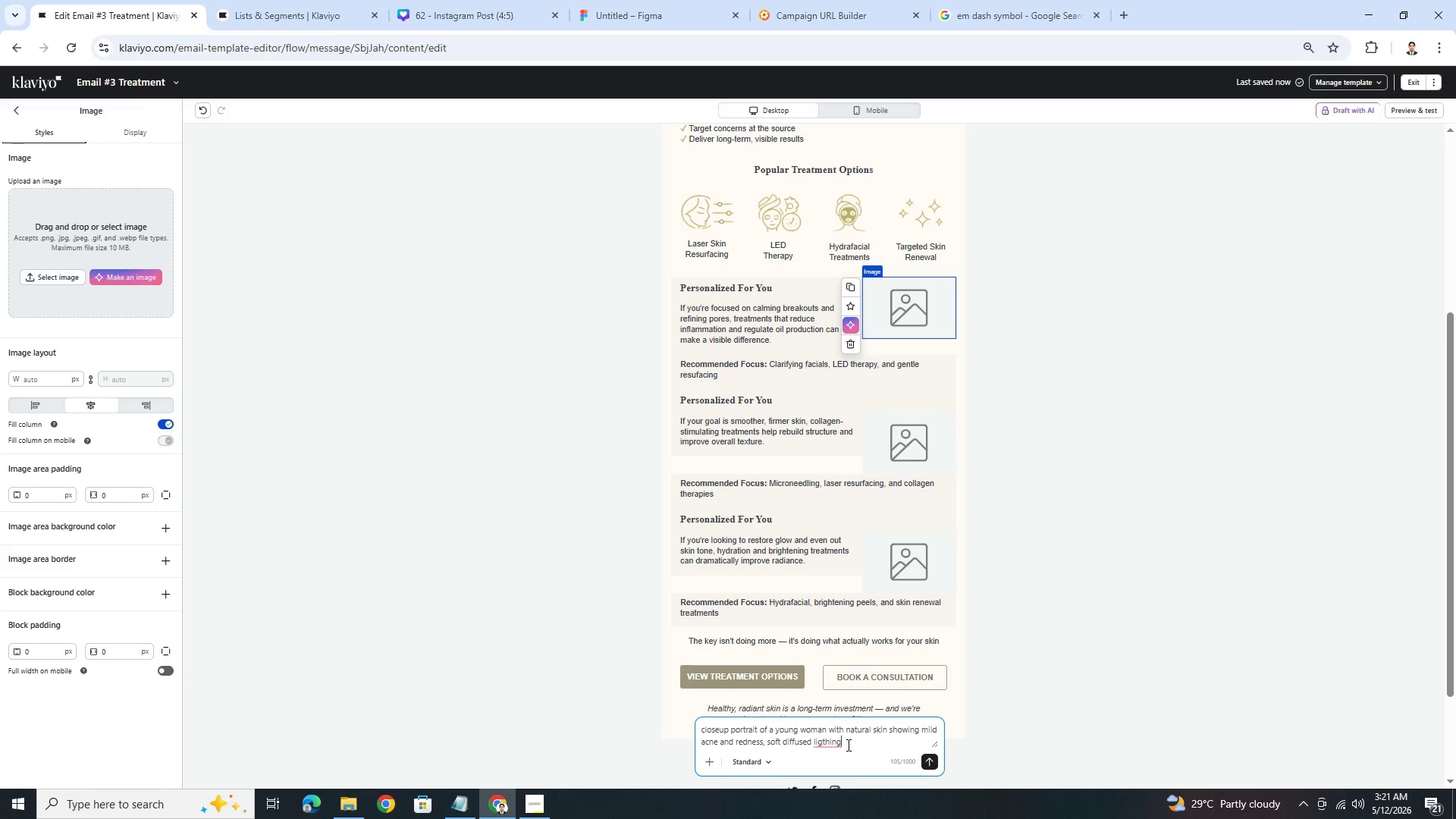 
right_click([831, 741])
 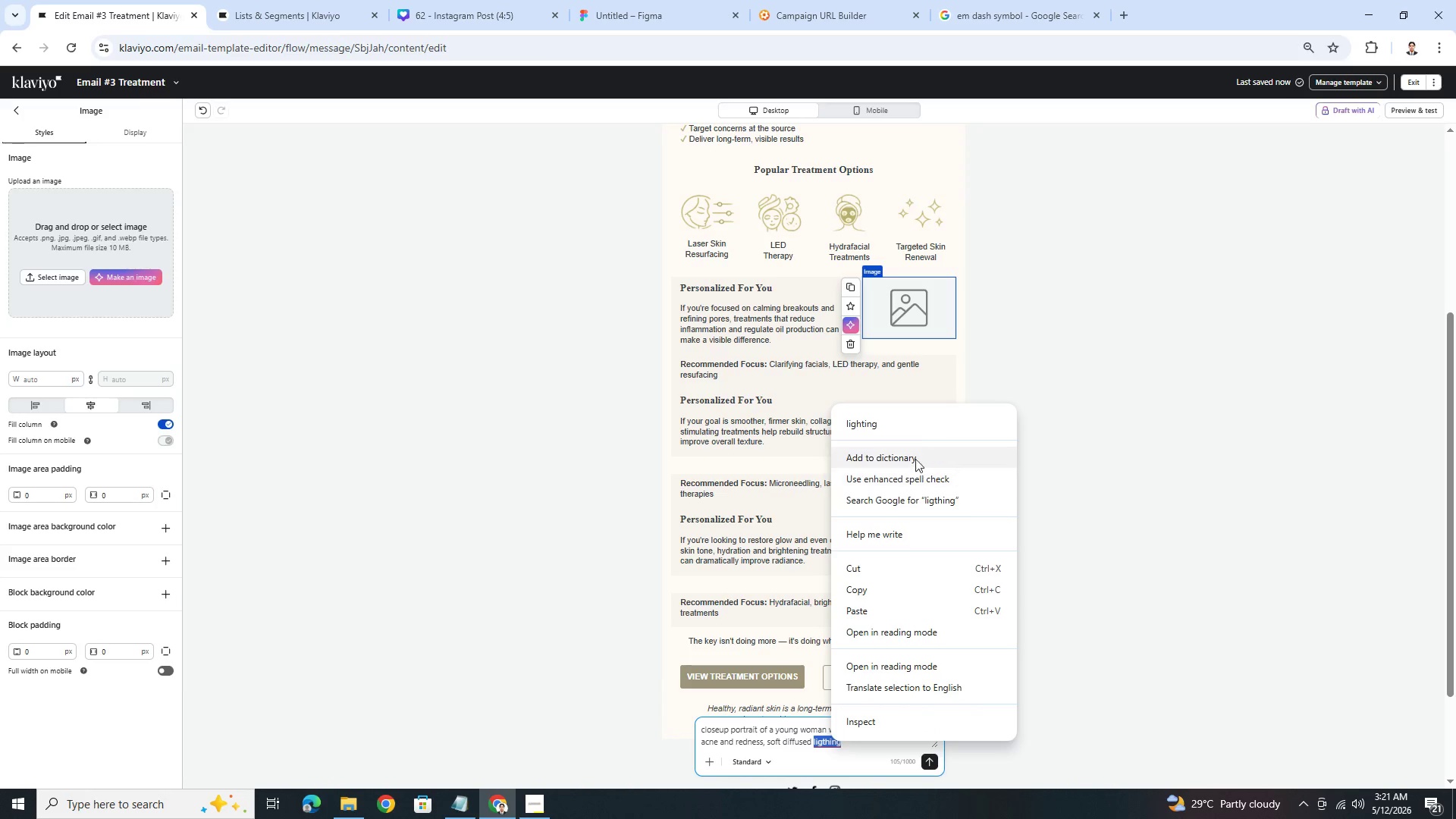 
left_click([916, 431])
 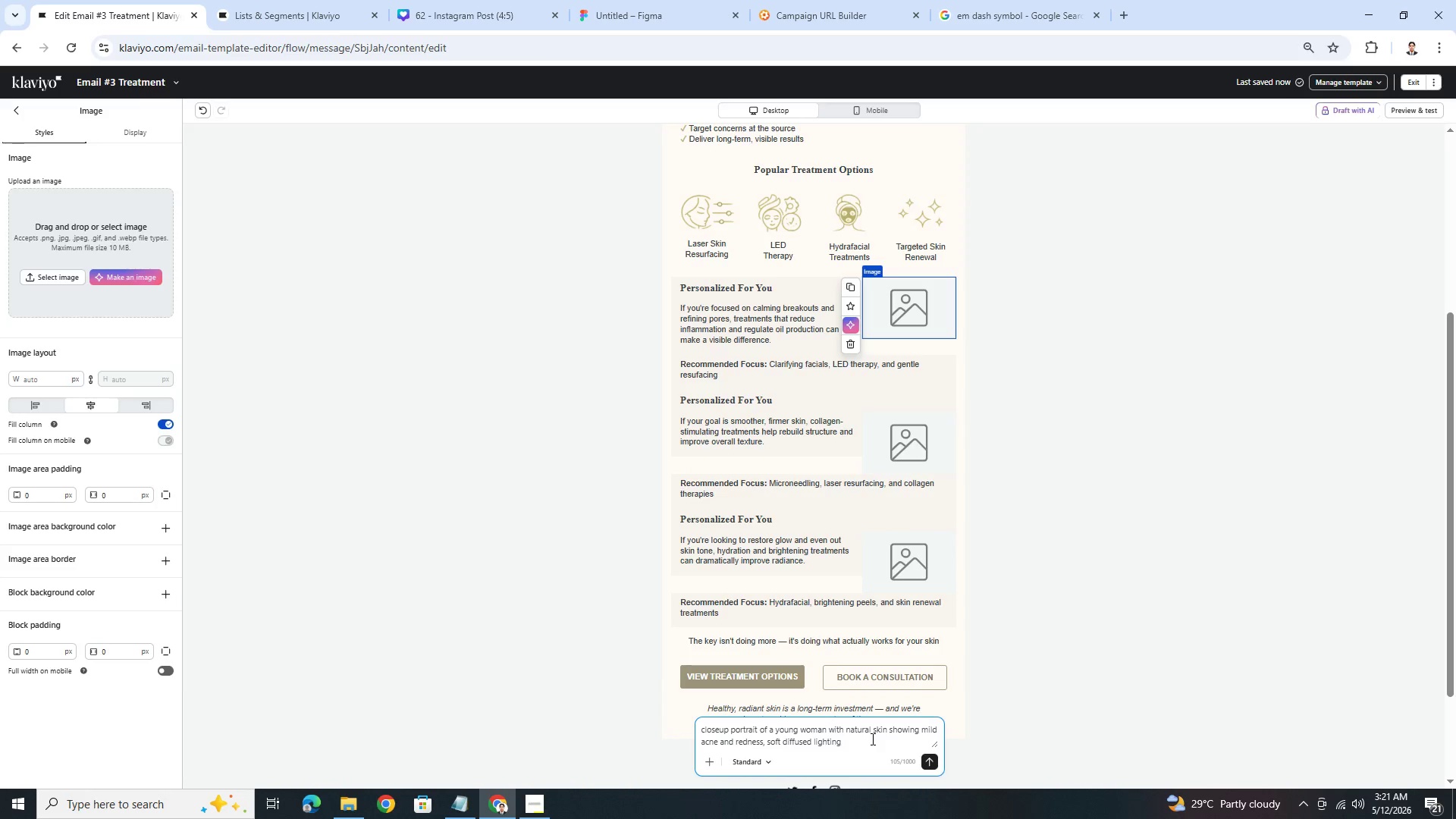 
type(, calming skincare aesthetic, modern dermatog)
key(Backspace)
type(logy equipment, )
 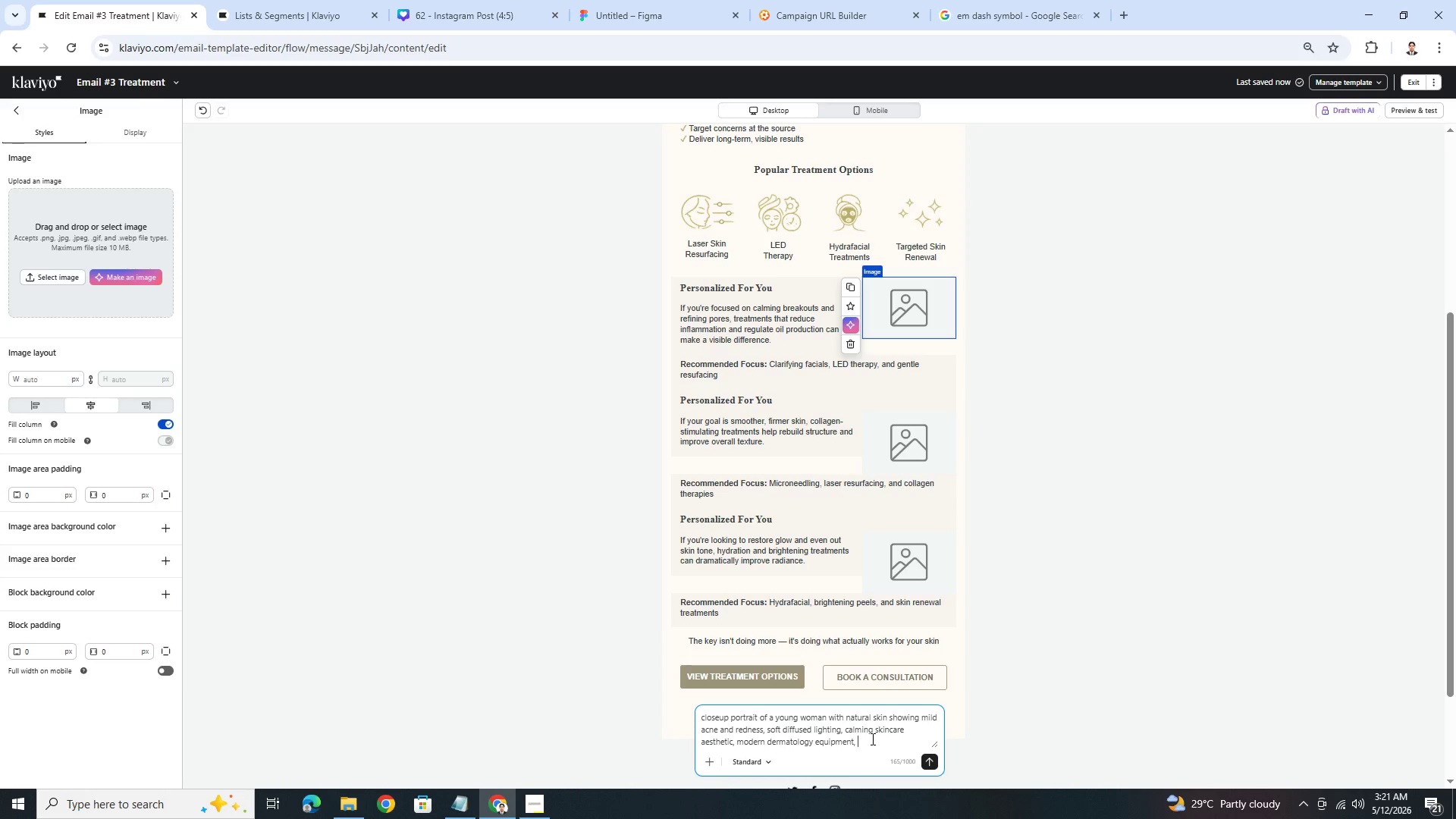 
type(high-end spa medica)
key(Backspace)
type(medical spa photography,)
 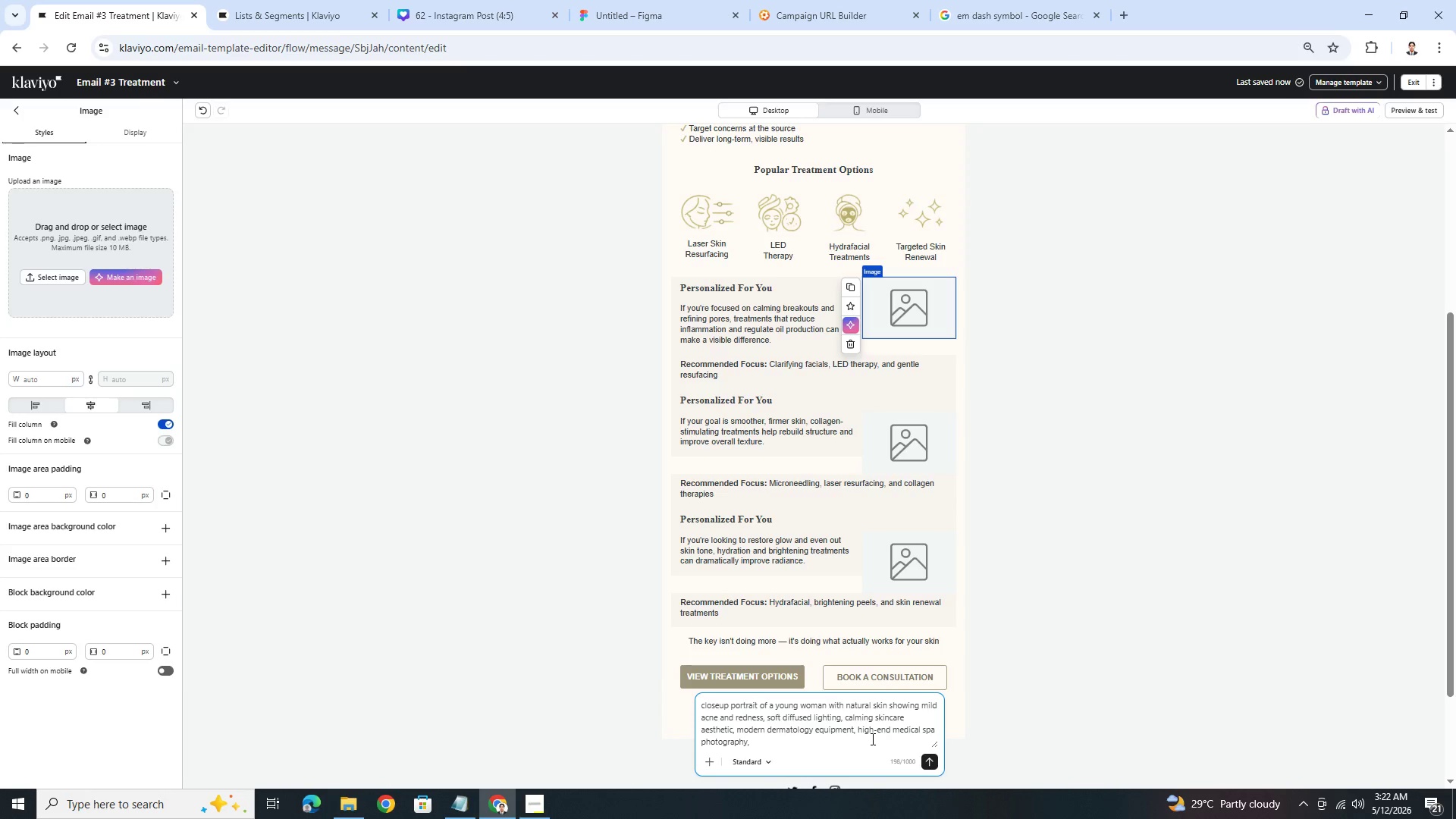 
wait(8.2)
 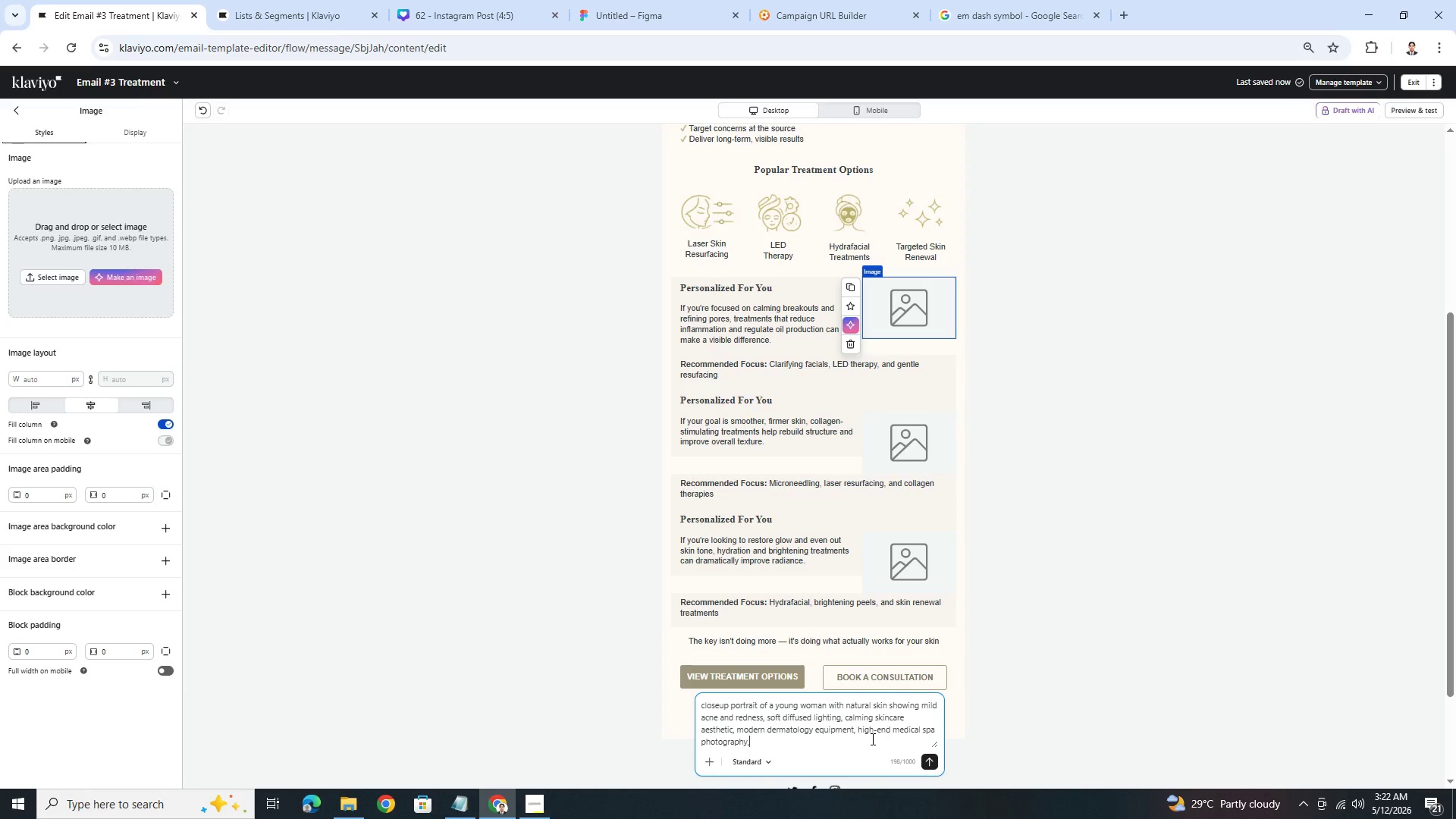 
type(ultra realisi)
key(Backspace)
type(tic, no text)
 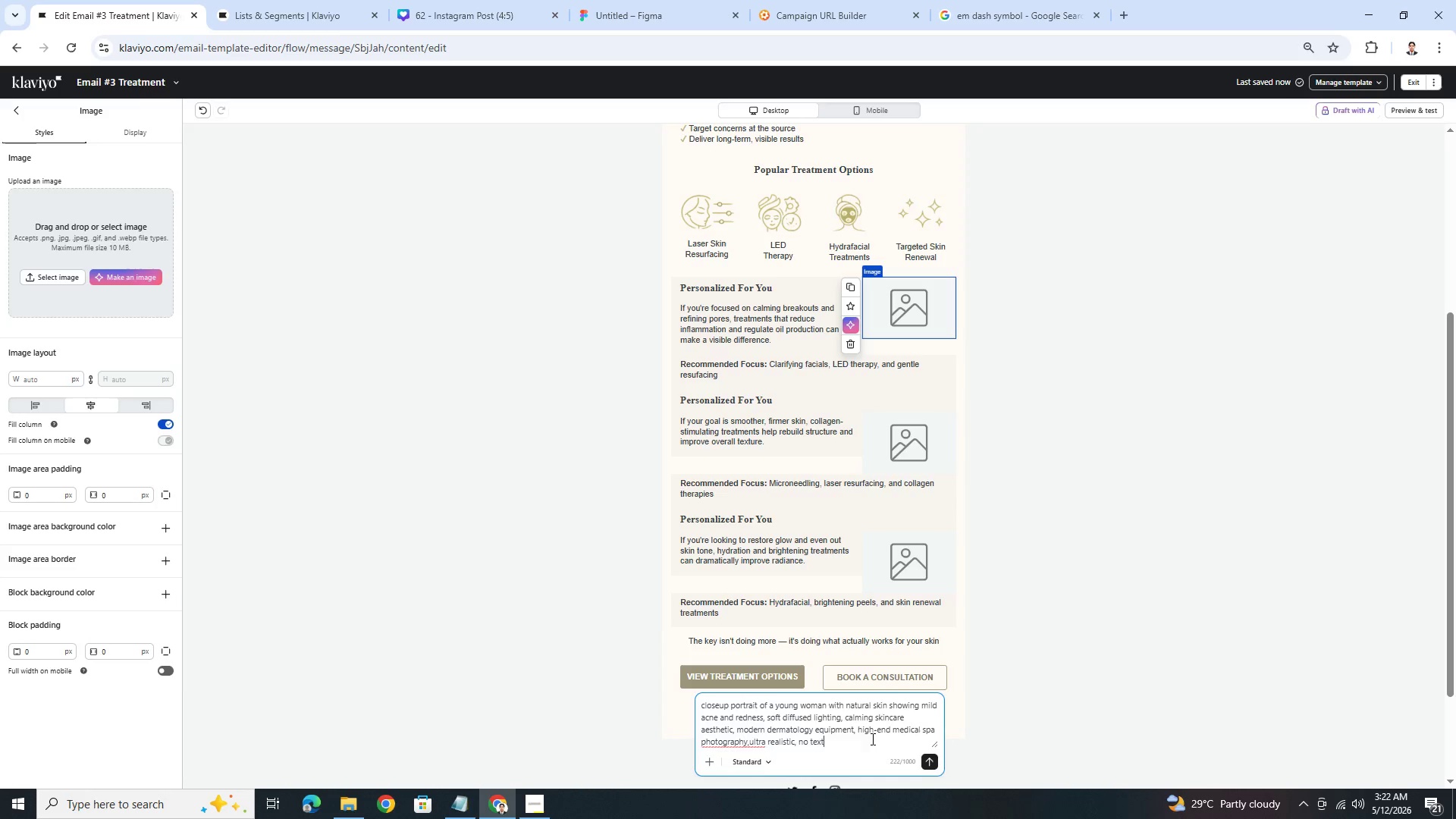 
key(Enter)
 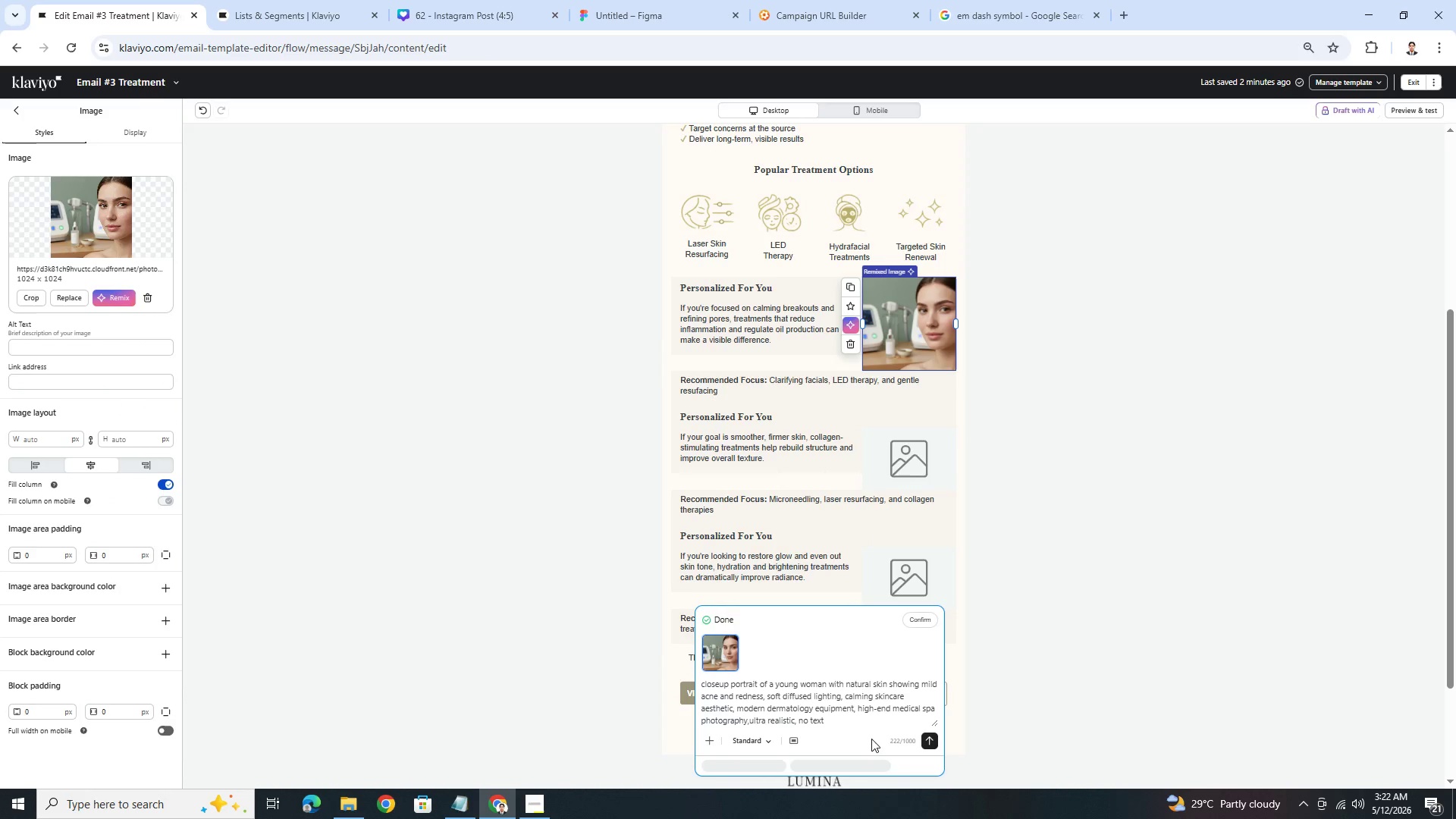 
wait(16.62)
 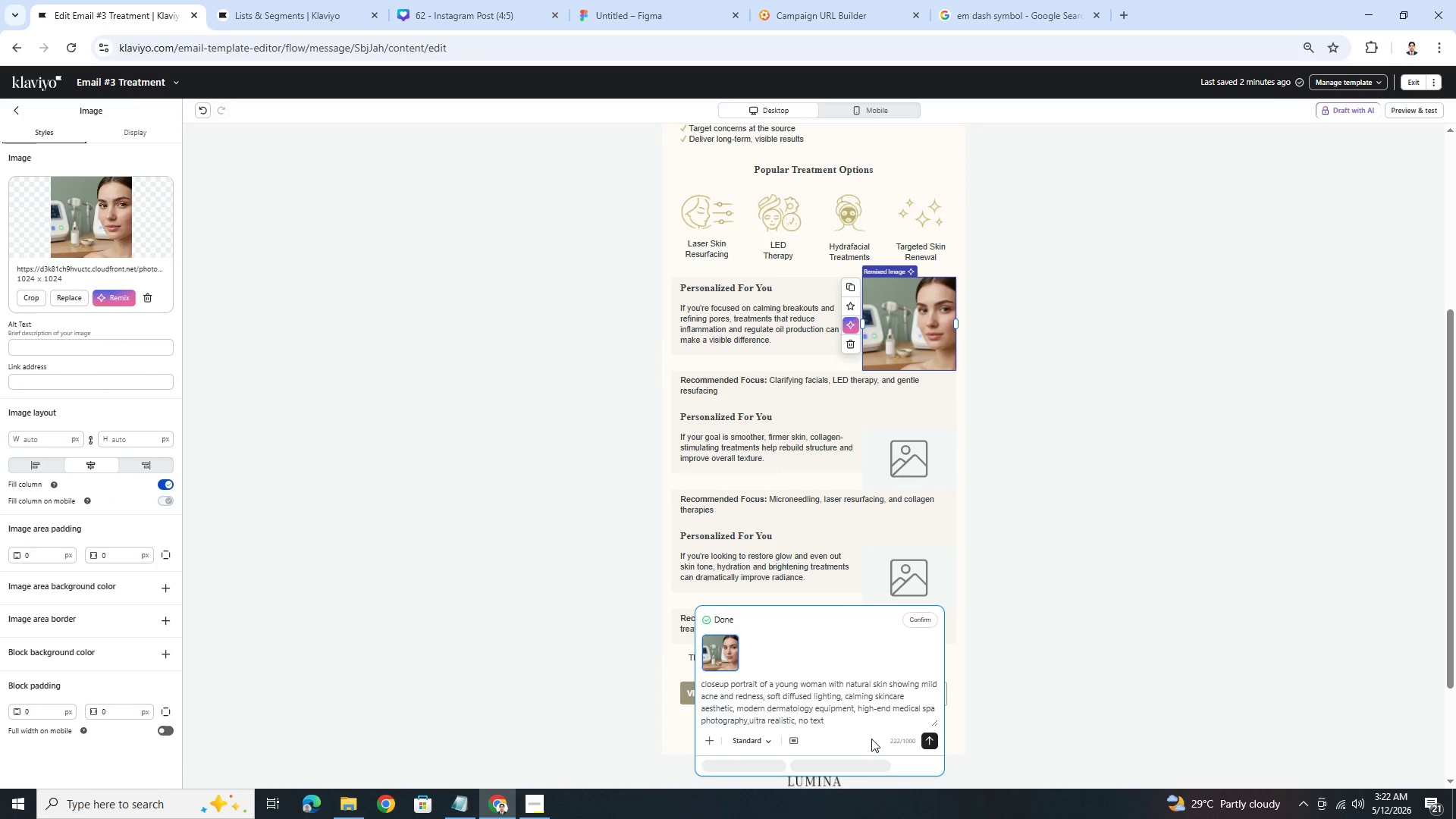 
left_click_drag(start_coordinate=[862, 325], to_coordinate=[853, 325])
 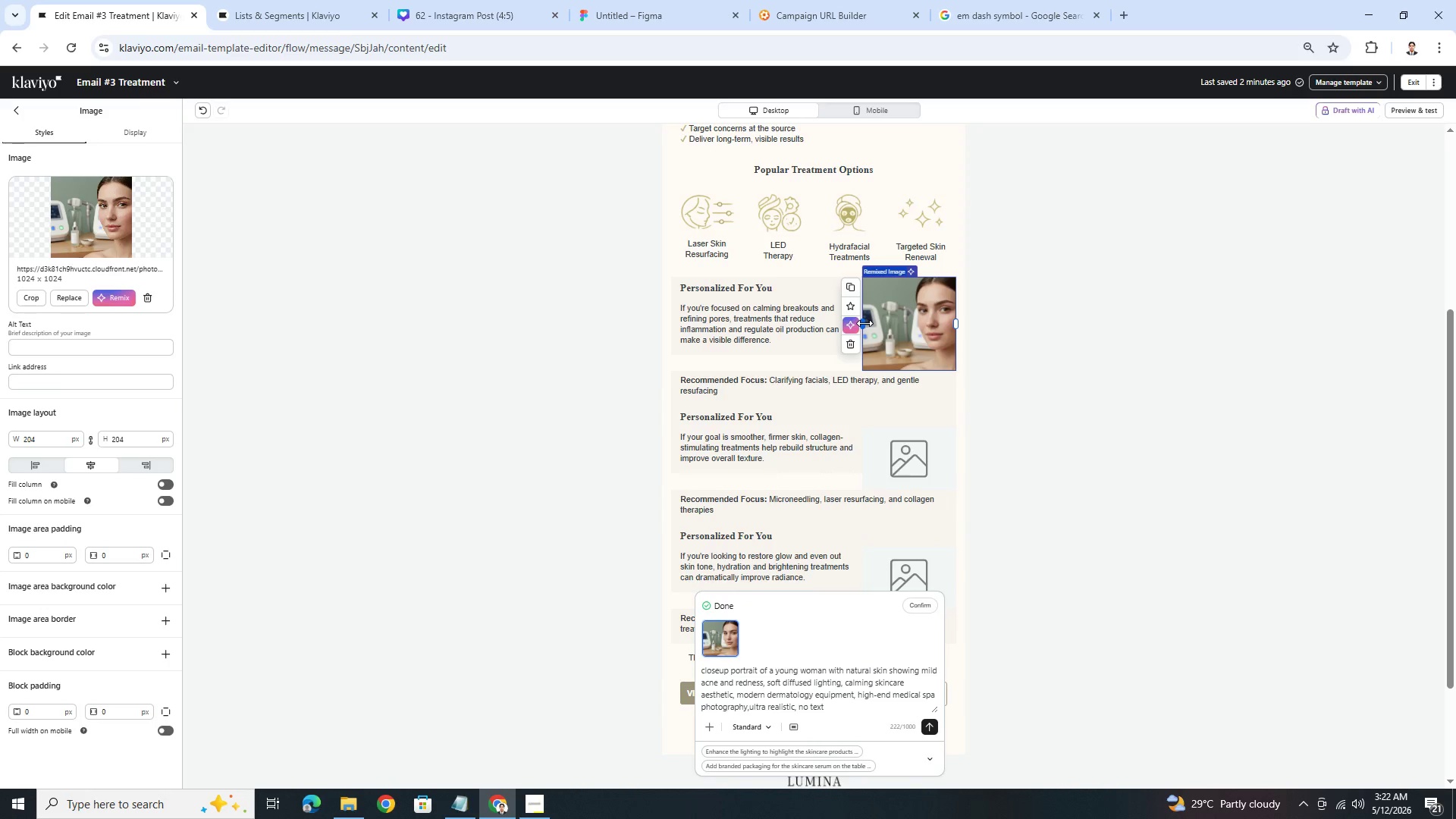 
left_click_drag(start_coordinate=[864, 323], to_coordinate=[881, 326])
 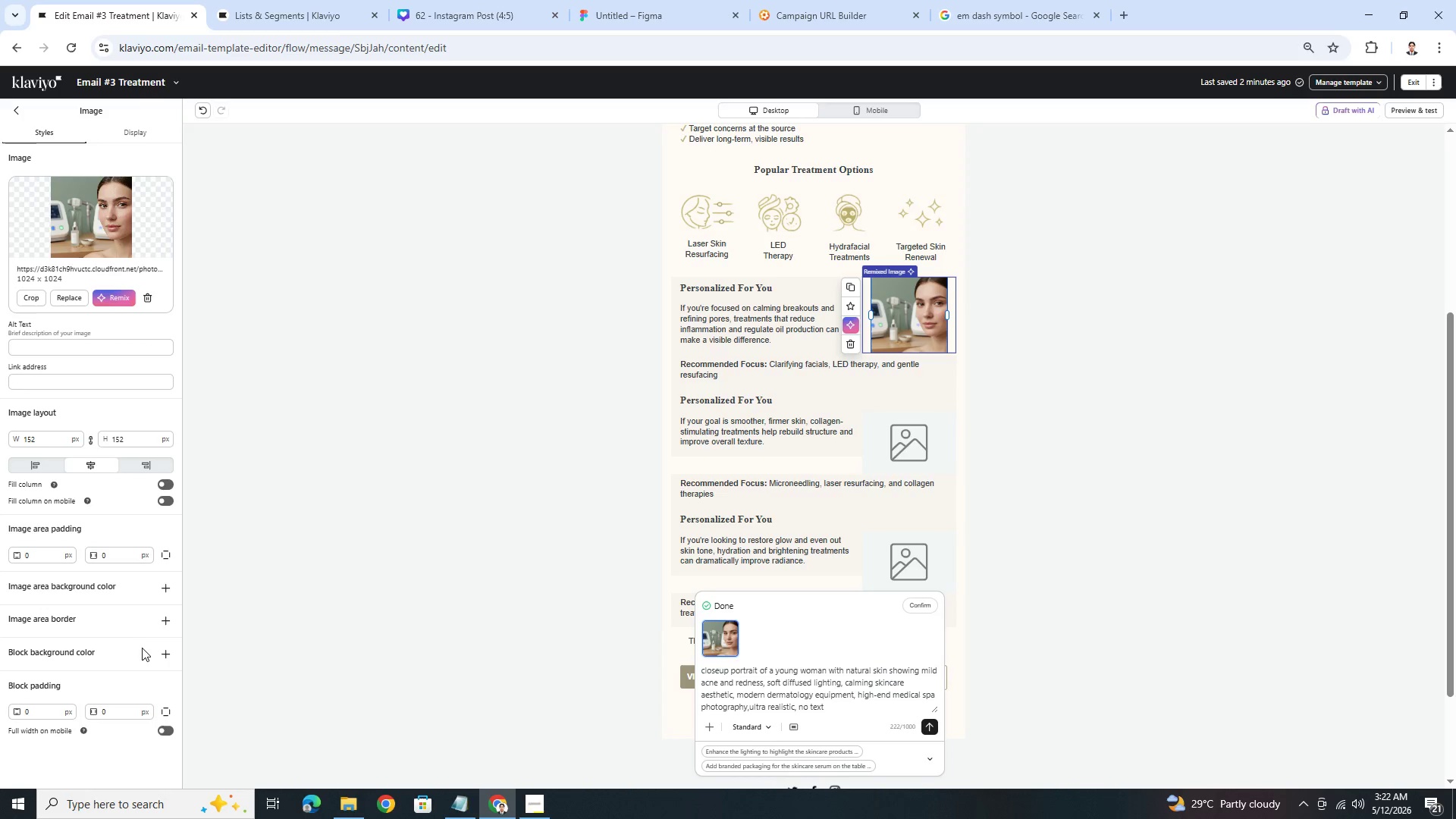 
left_click([795, 289])
 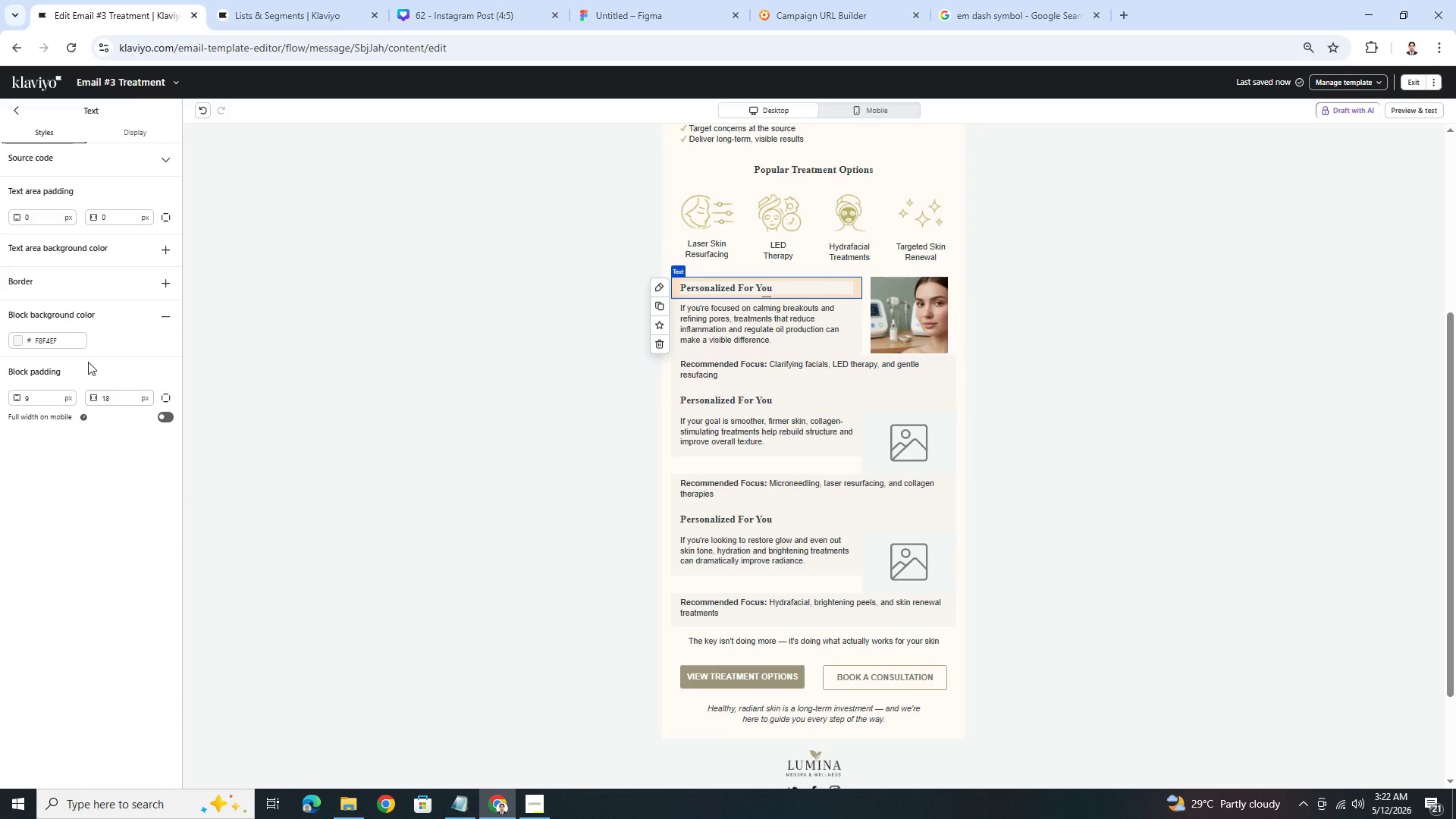 
double_click([78, 347])
 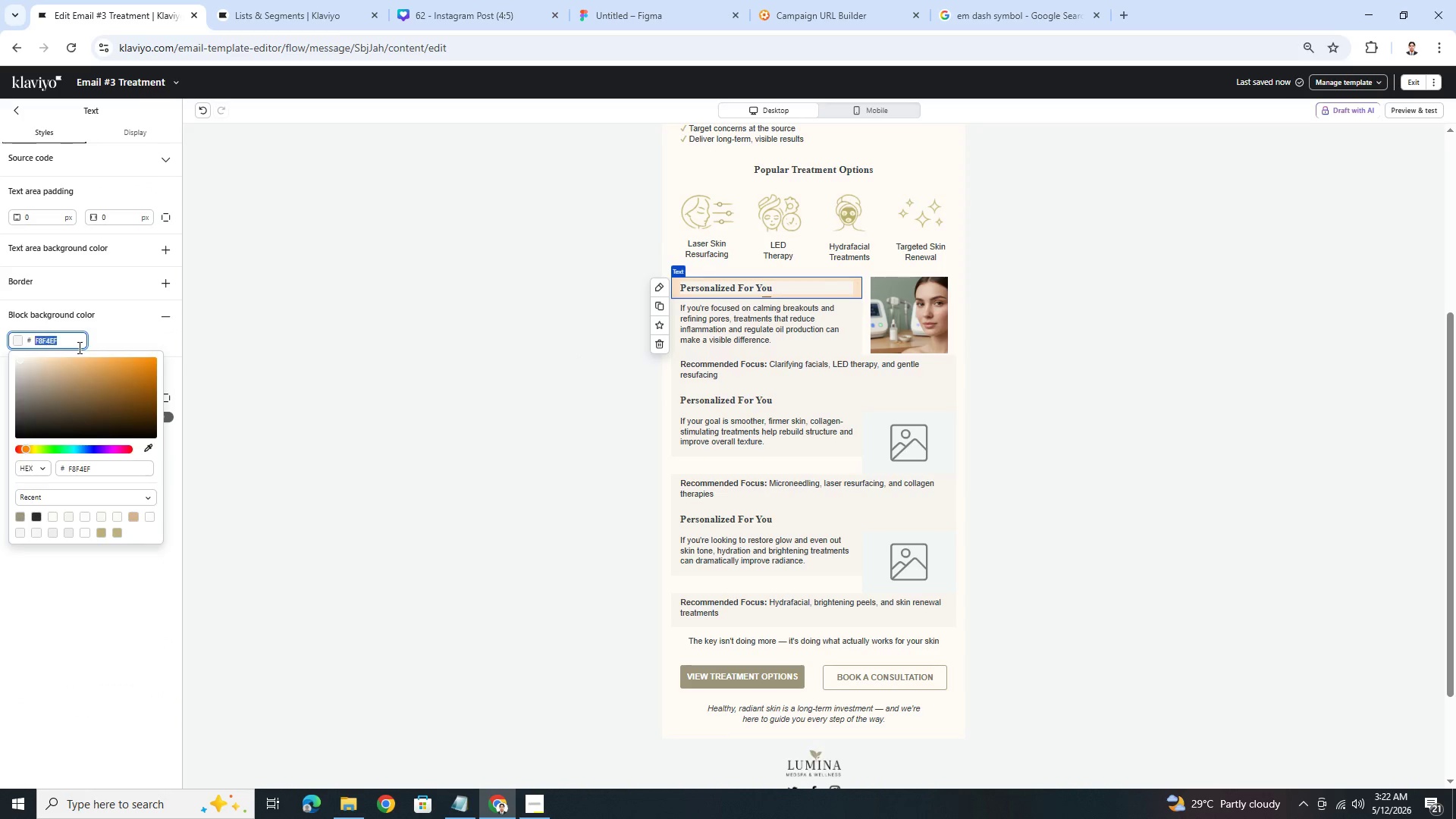 
triple_click([78, 347])
 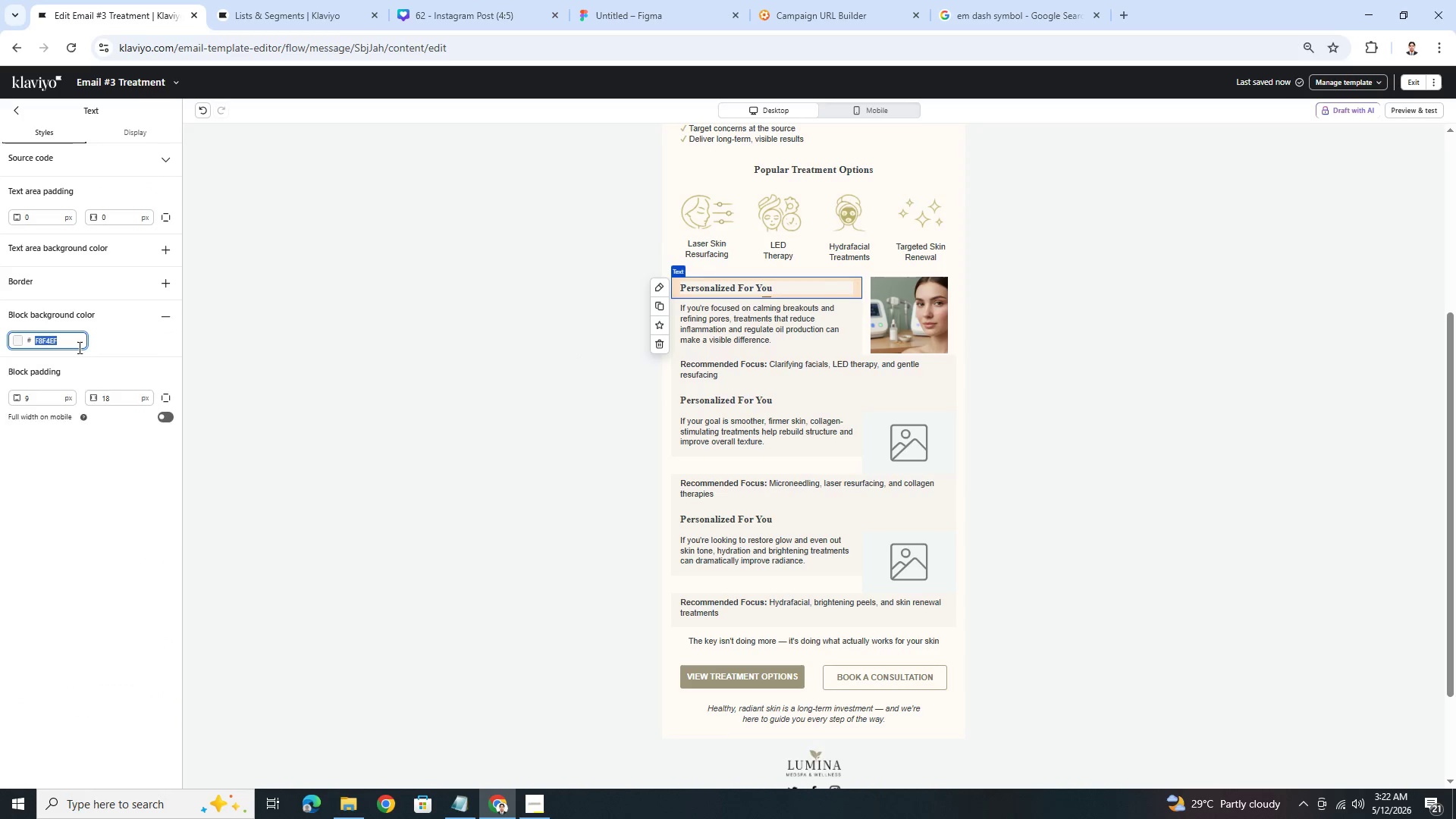 
key(Control+C)
 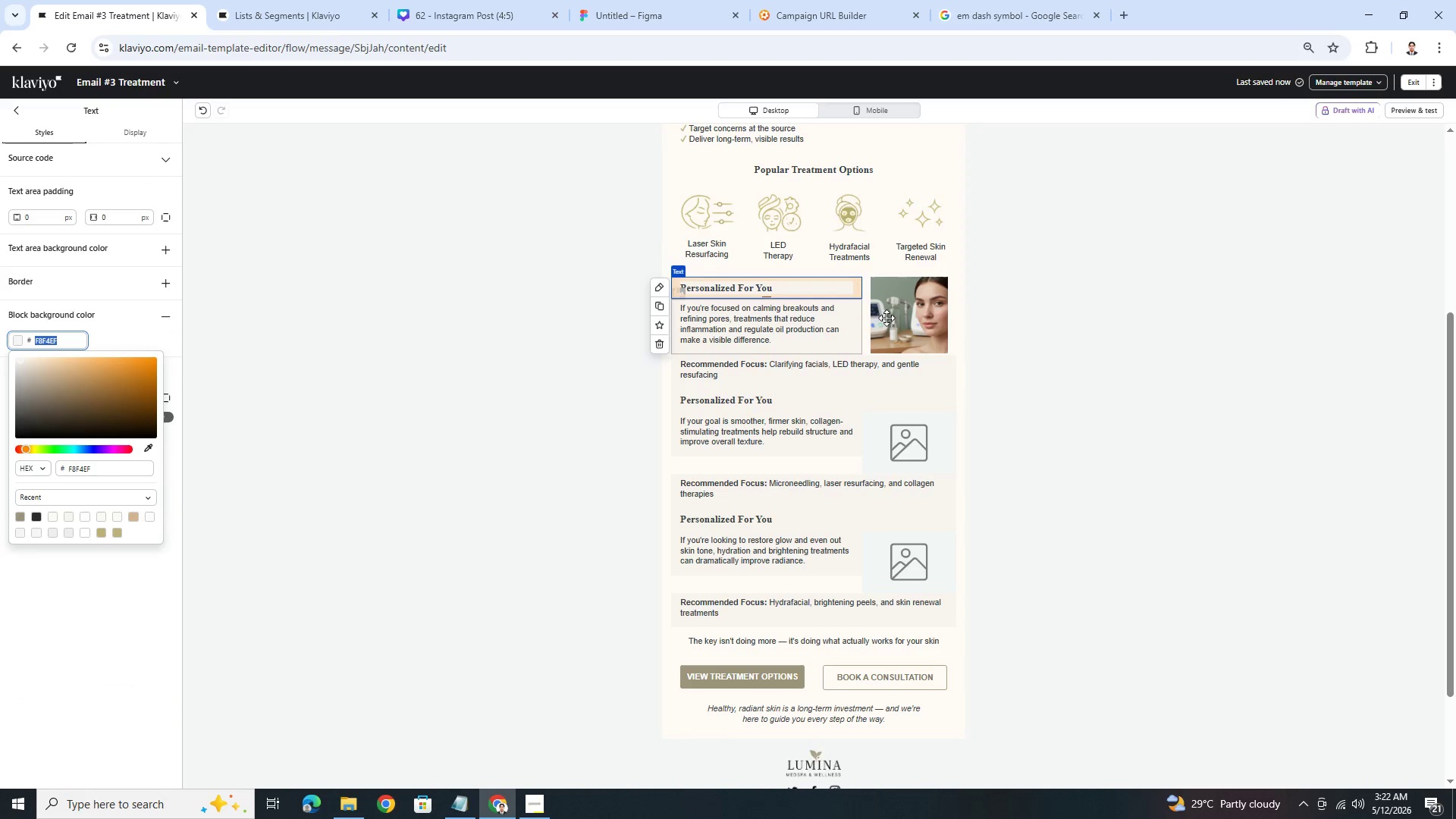 
left_click([892, 314])
 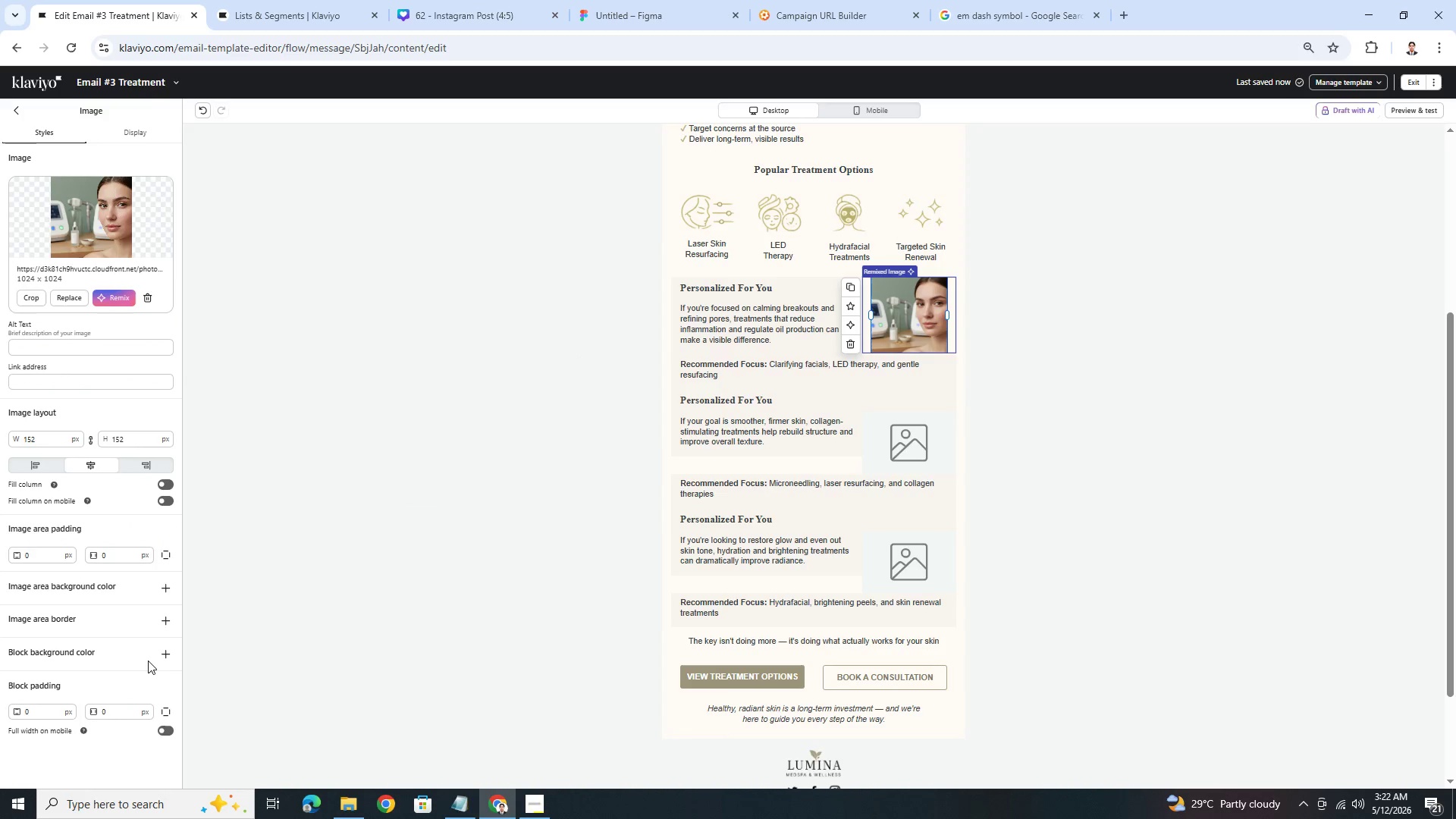 
double_click([161, 654])
 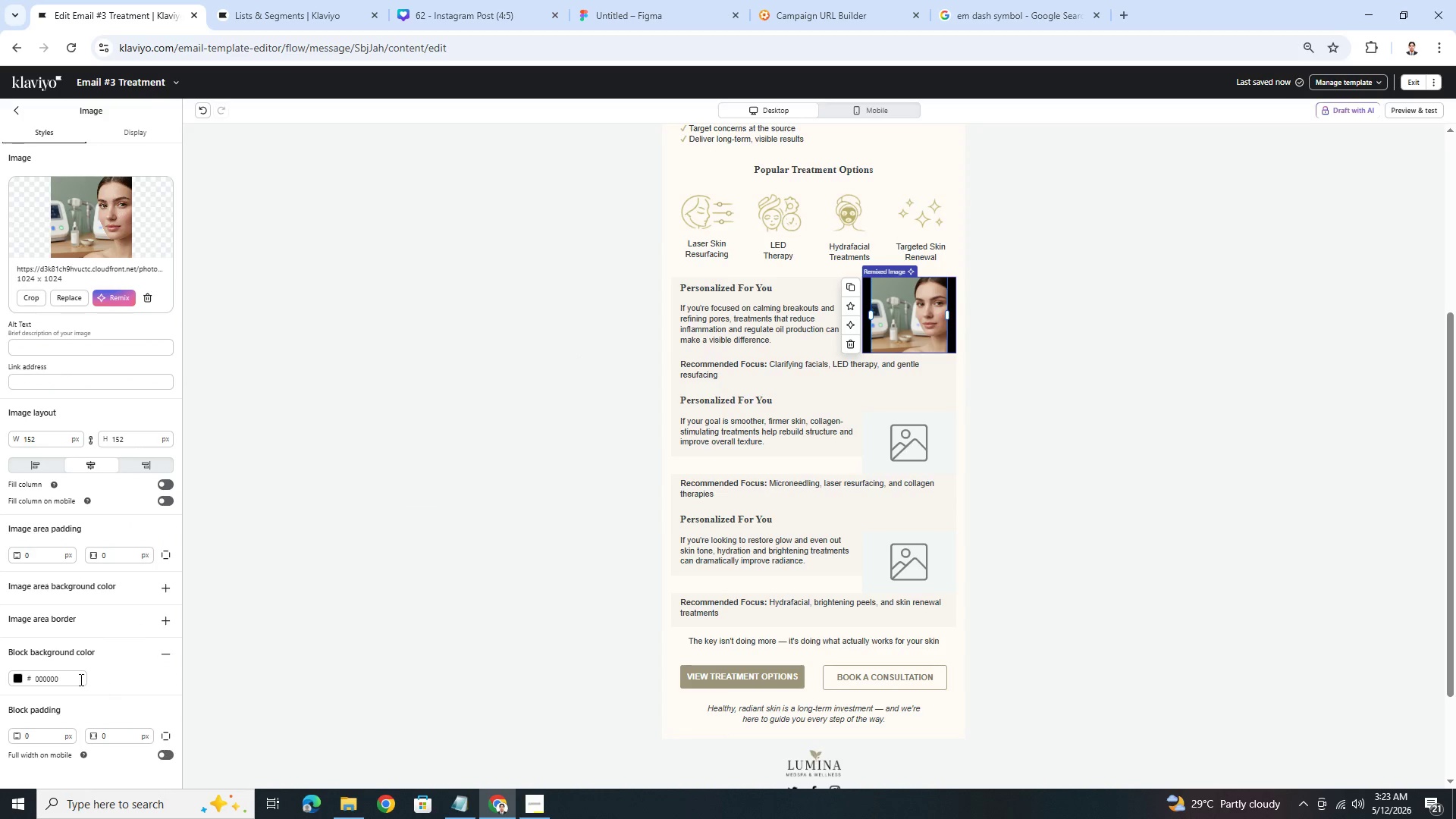 
double_click([69, 678])
 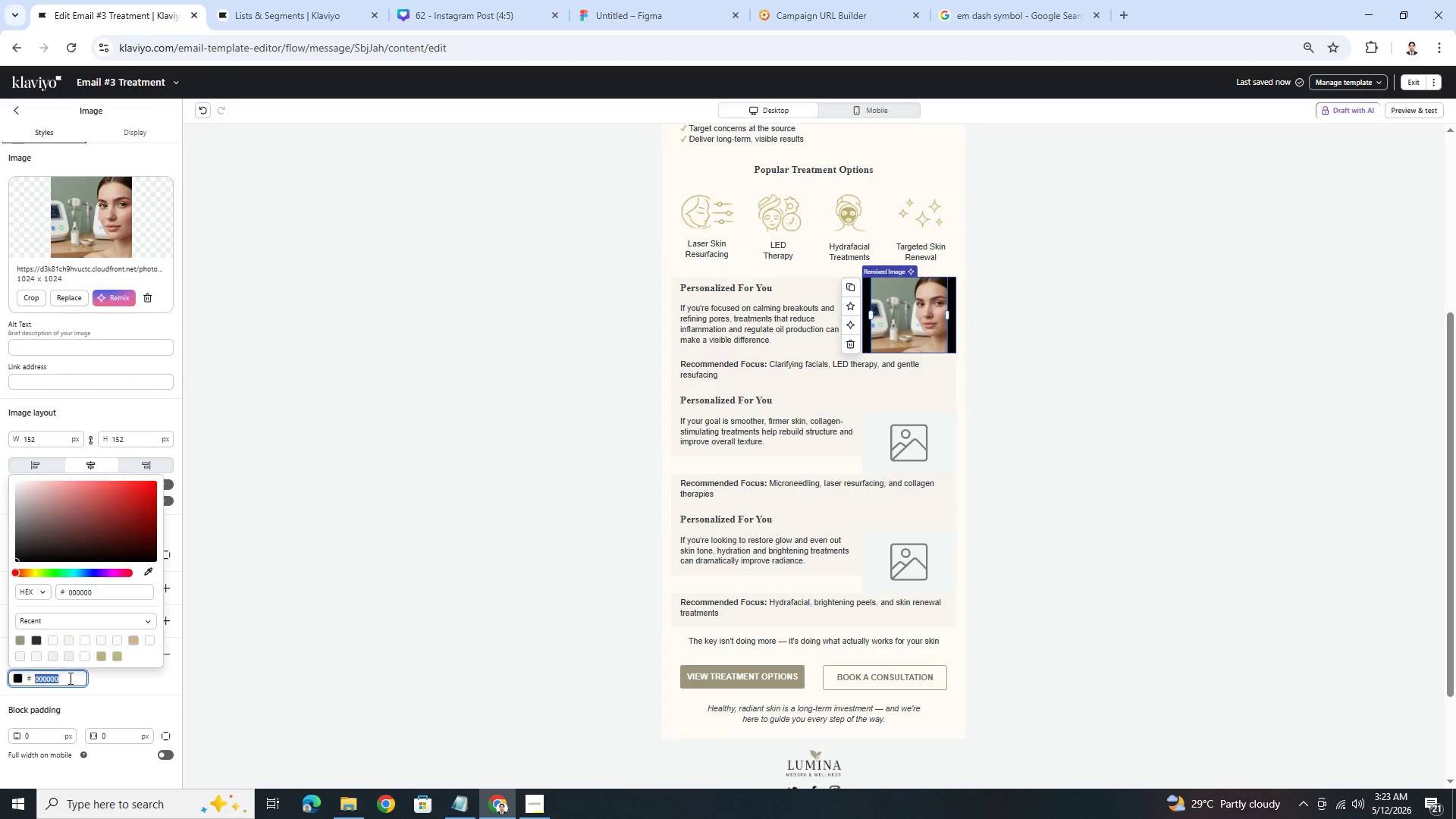 
key(Control+ControlLeft)
 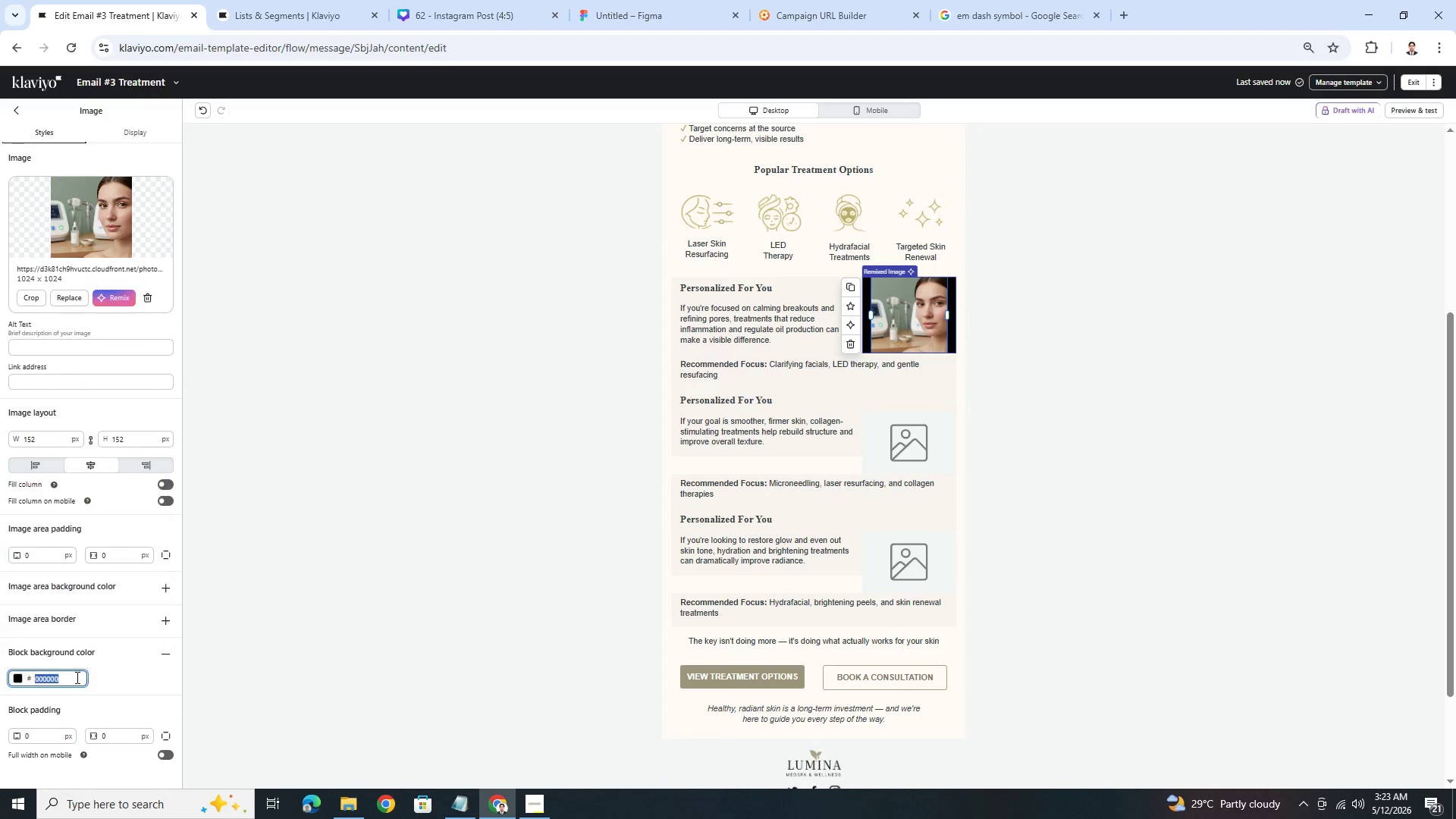 
key(Control+V)
 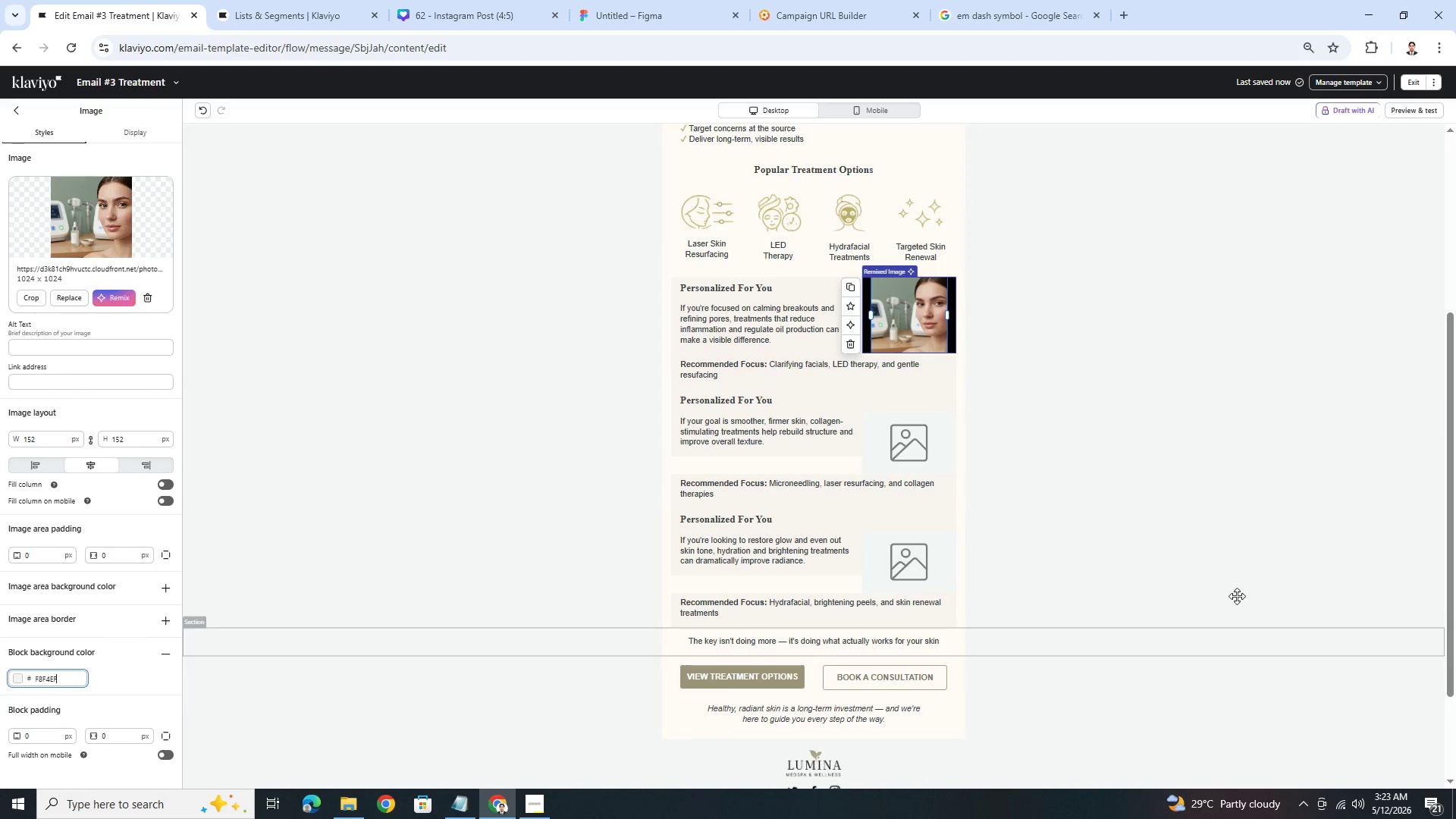 
left_click([1237, 596])
 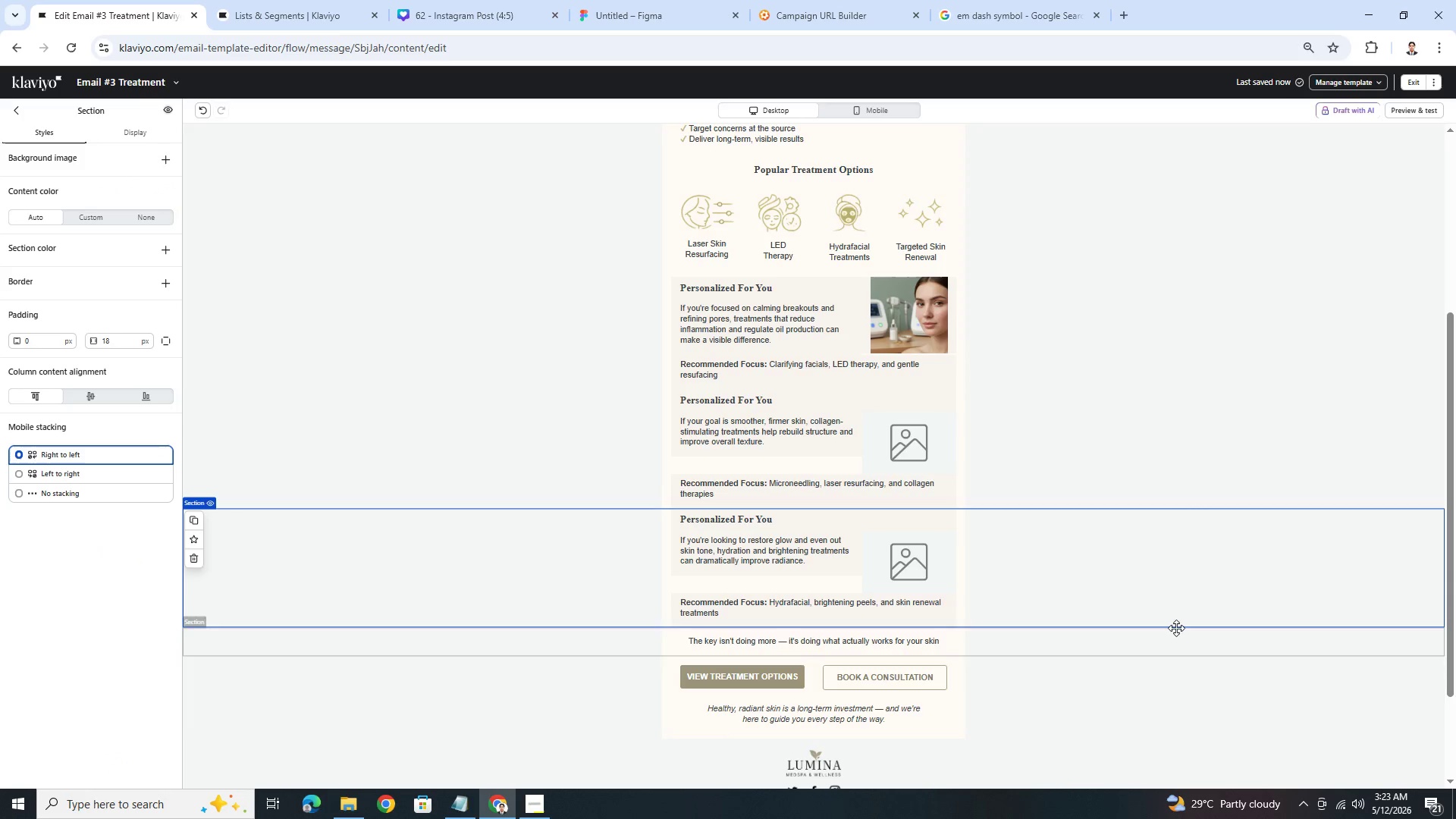 
left_click([909, 318])
 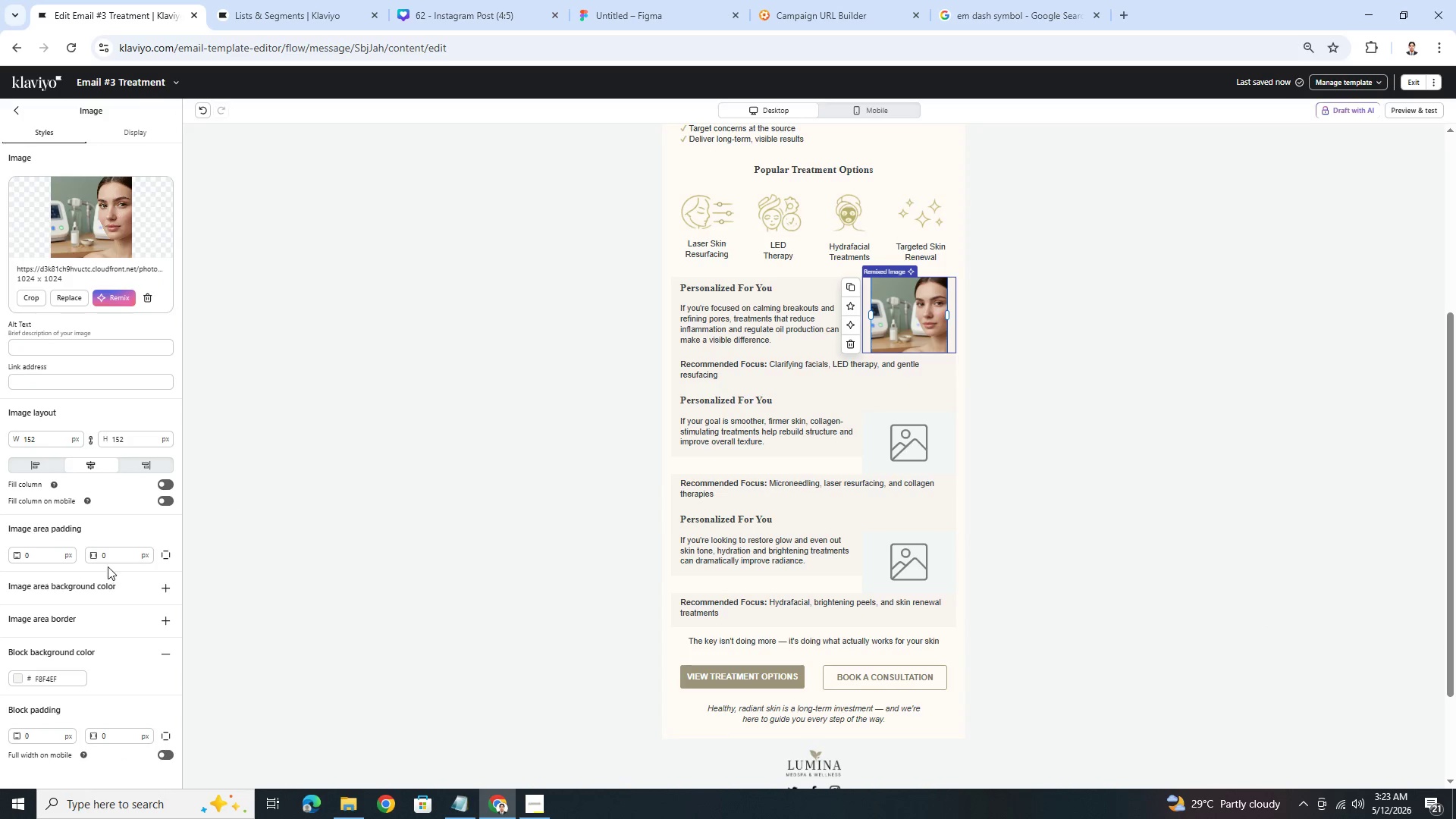 
double_click([55, 554])
 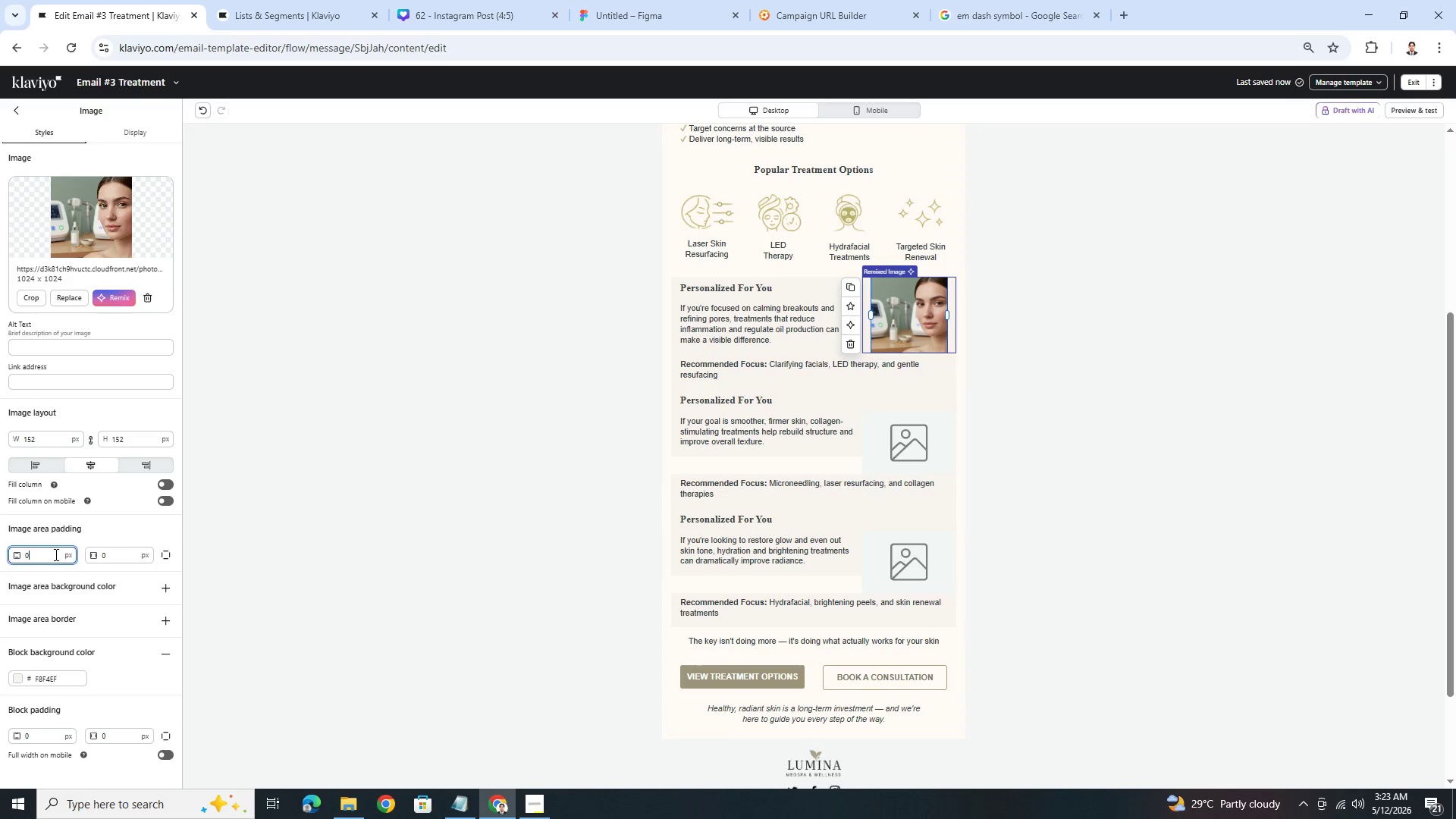 
triple_click([55, 554])
 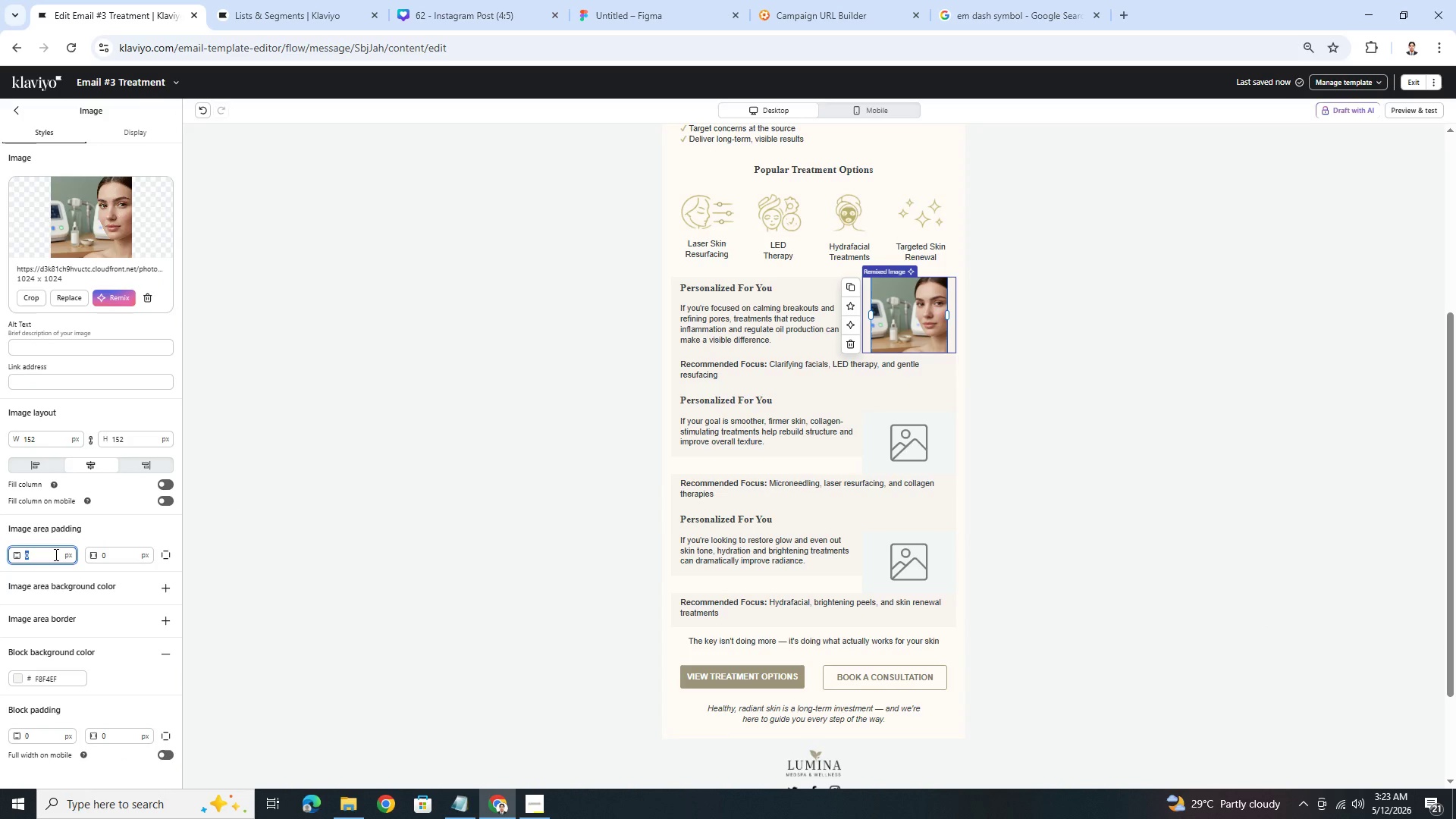 
key(Numpad9)
 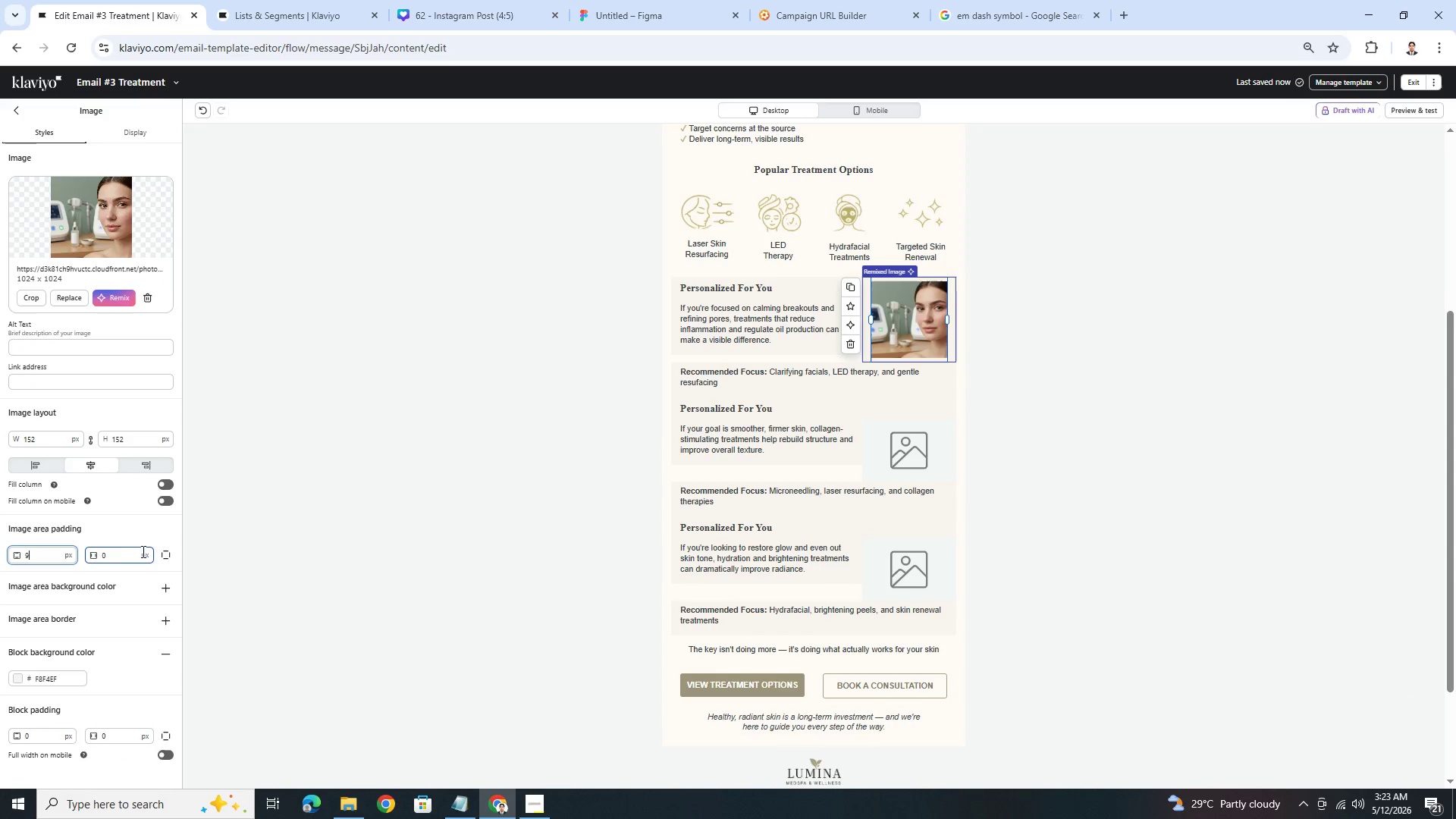 
double_click([132, 556])
 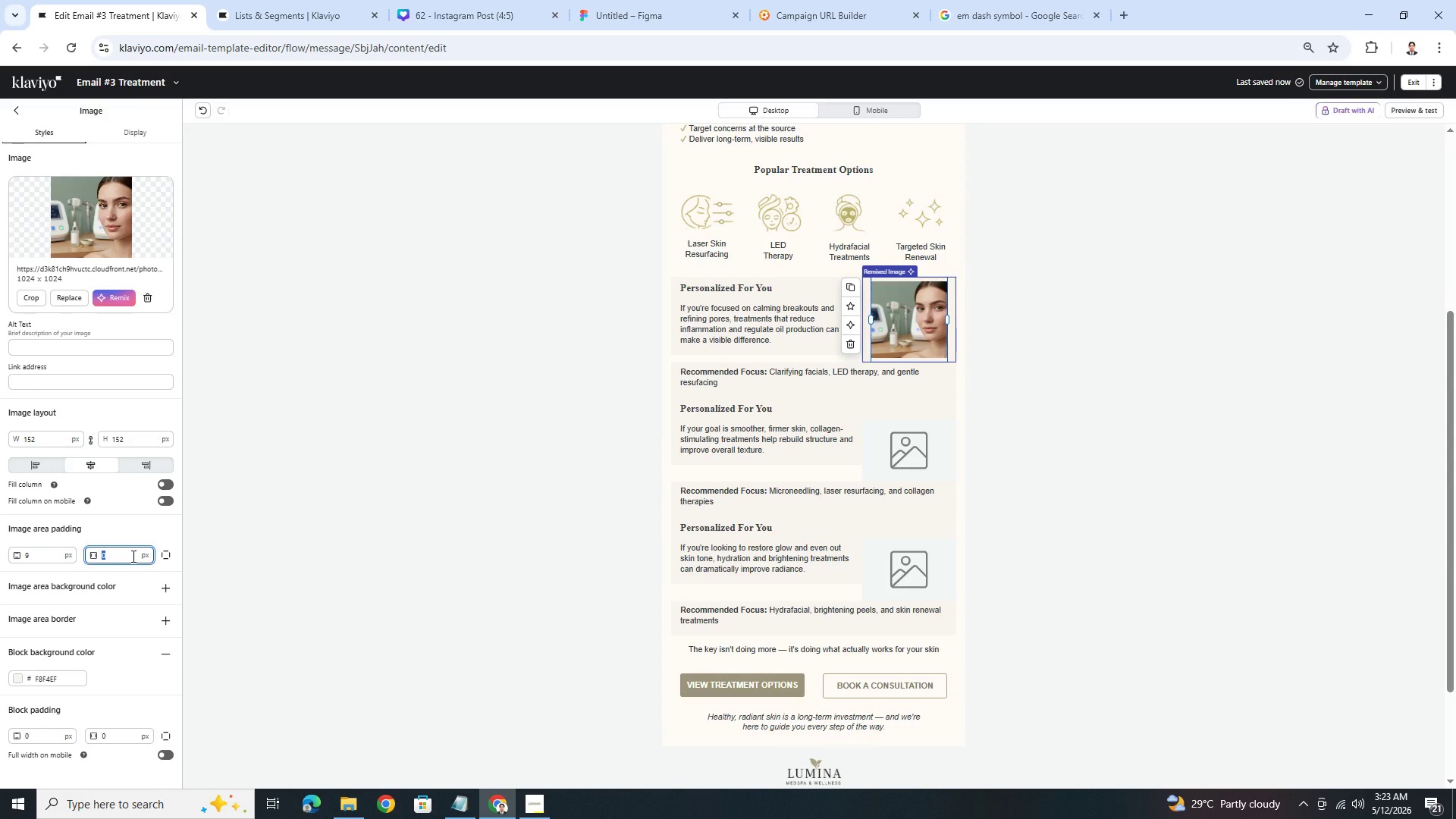 
key(Numpad9)
 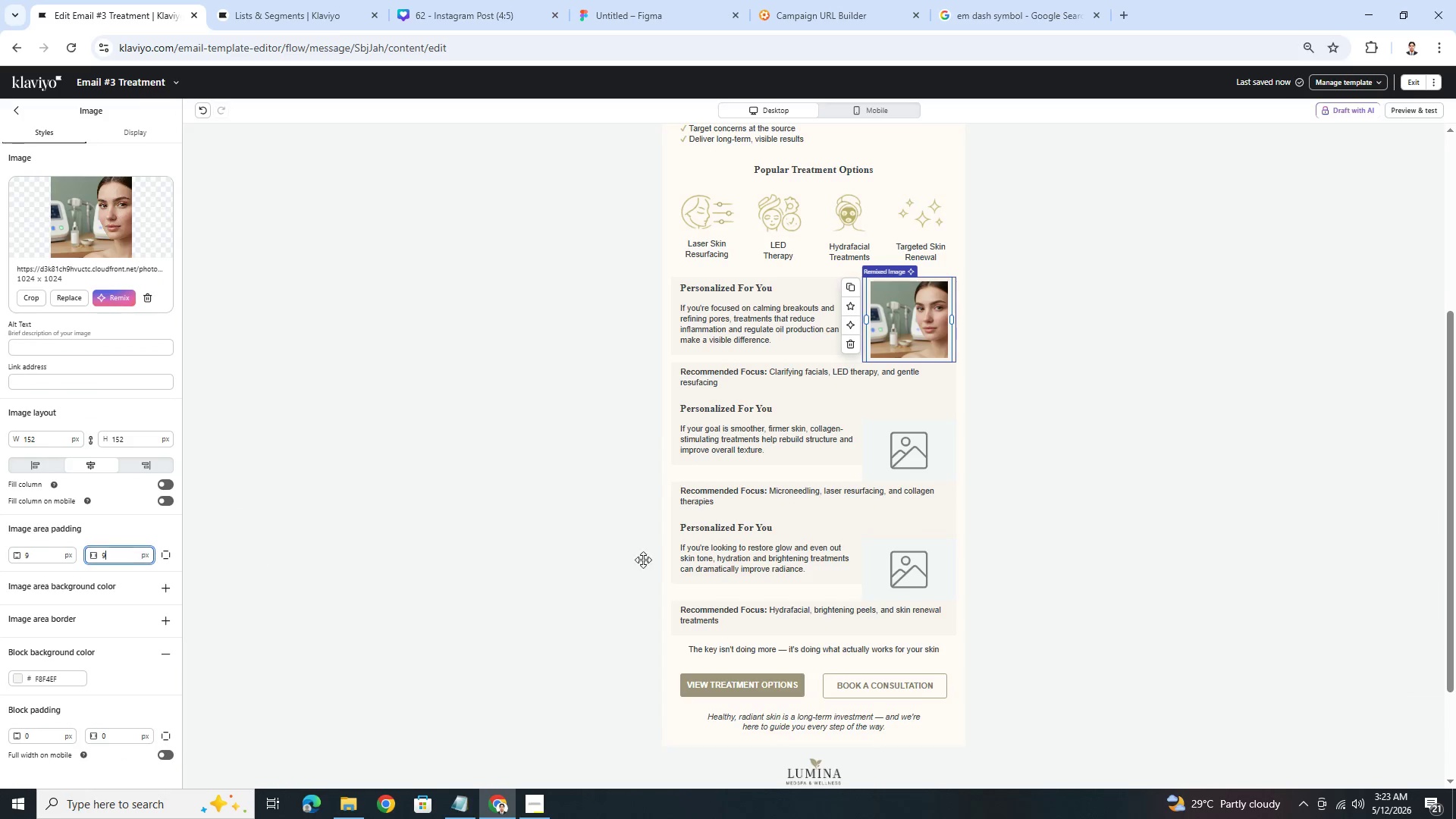 
left_click([1056, 541])
 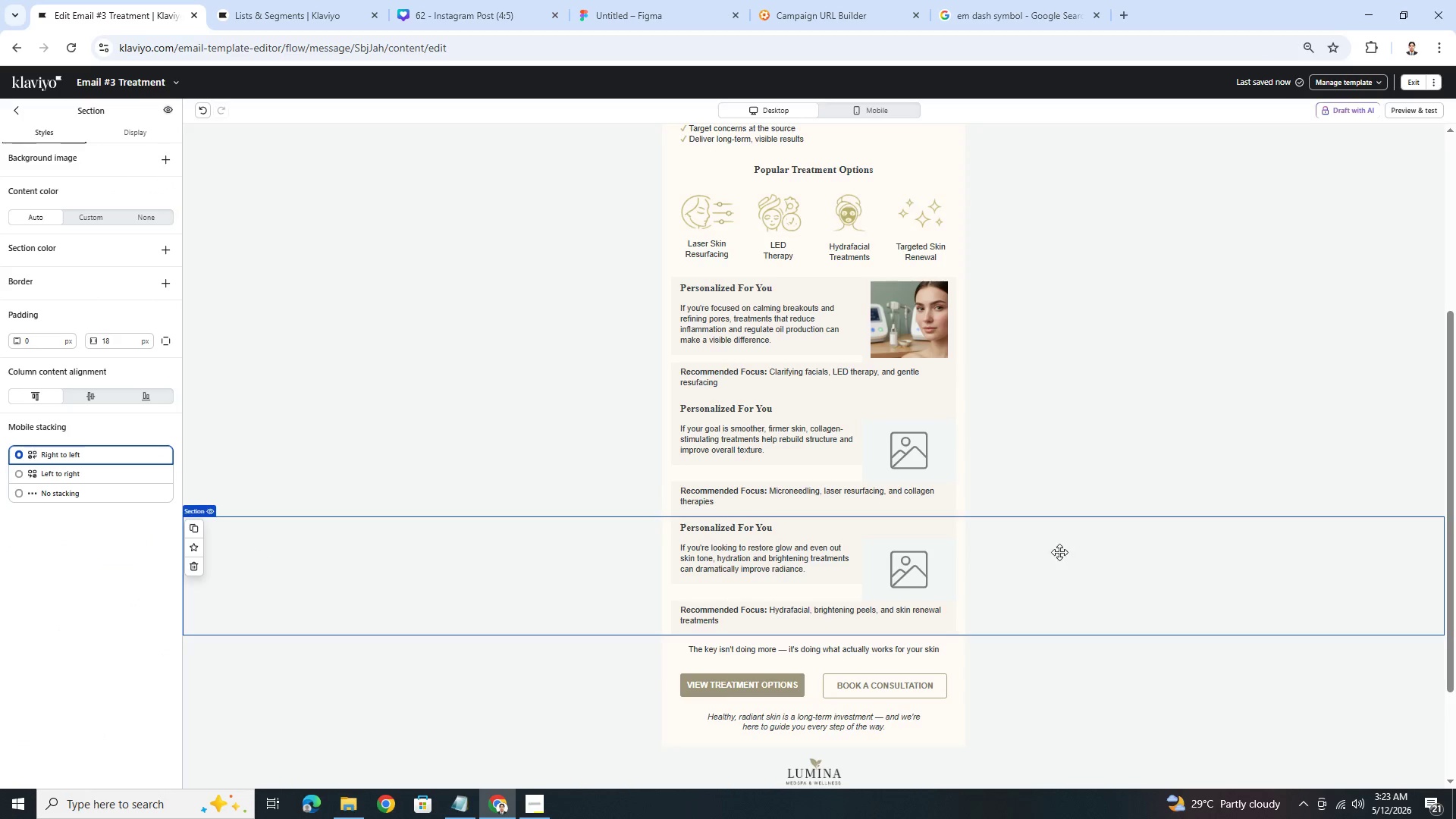 
left_click([925, 343])
 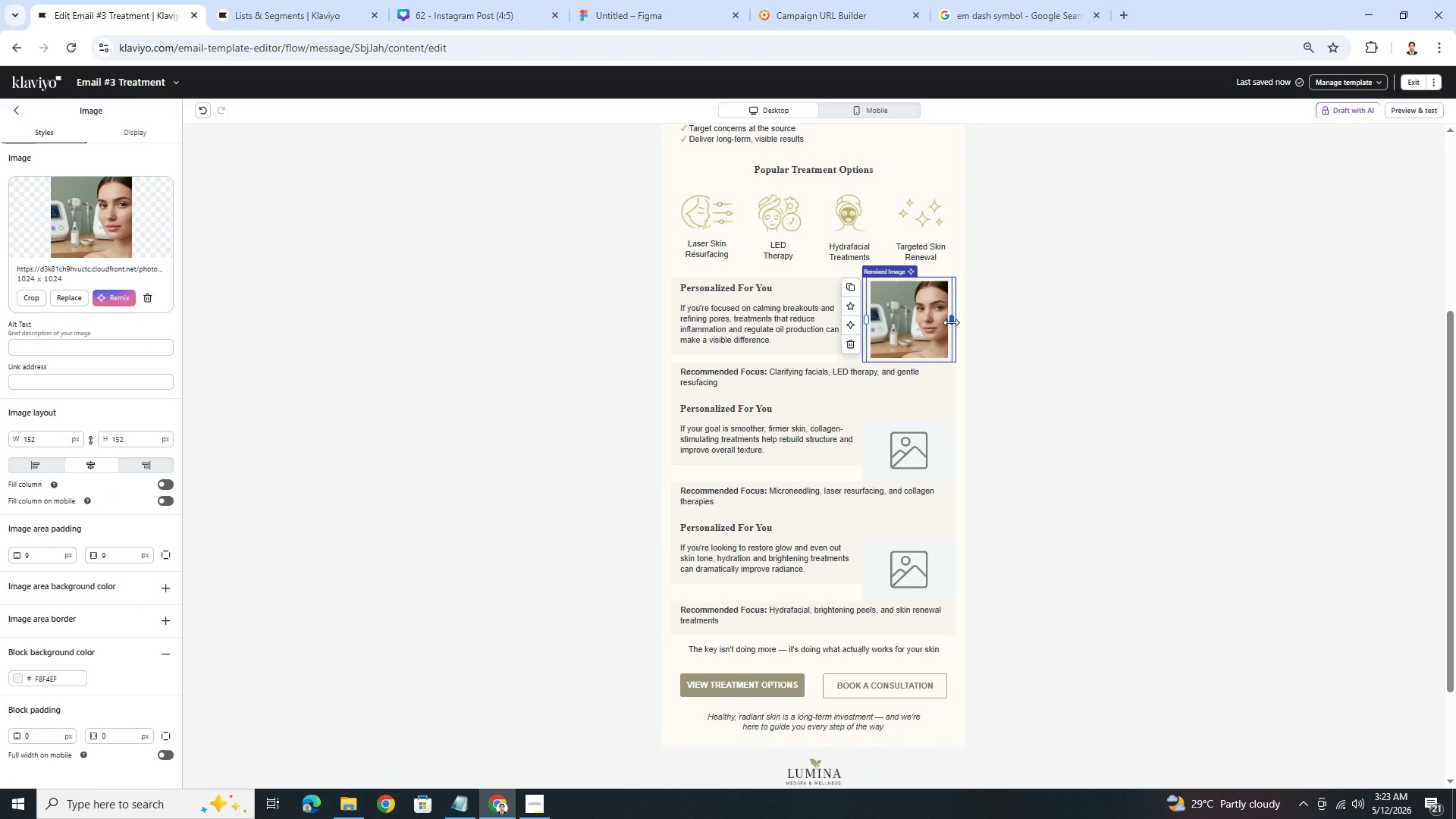 
left_click_drag(start_coordinate=[952, 321], to_coordinate=[943, 322])
 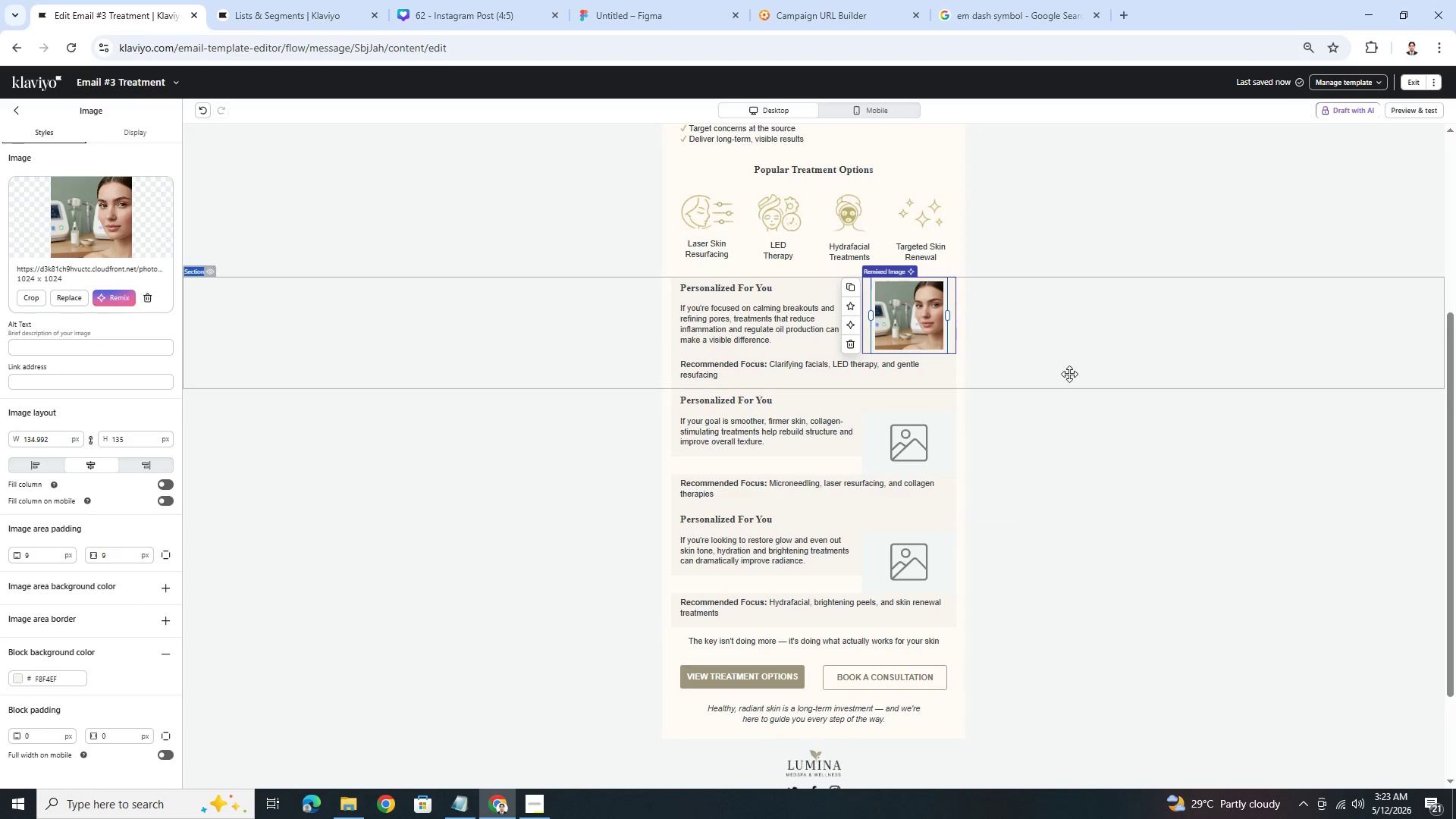 
left_click([1070, 375])
 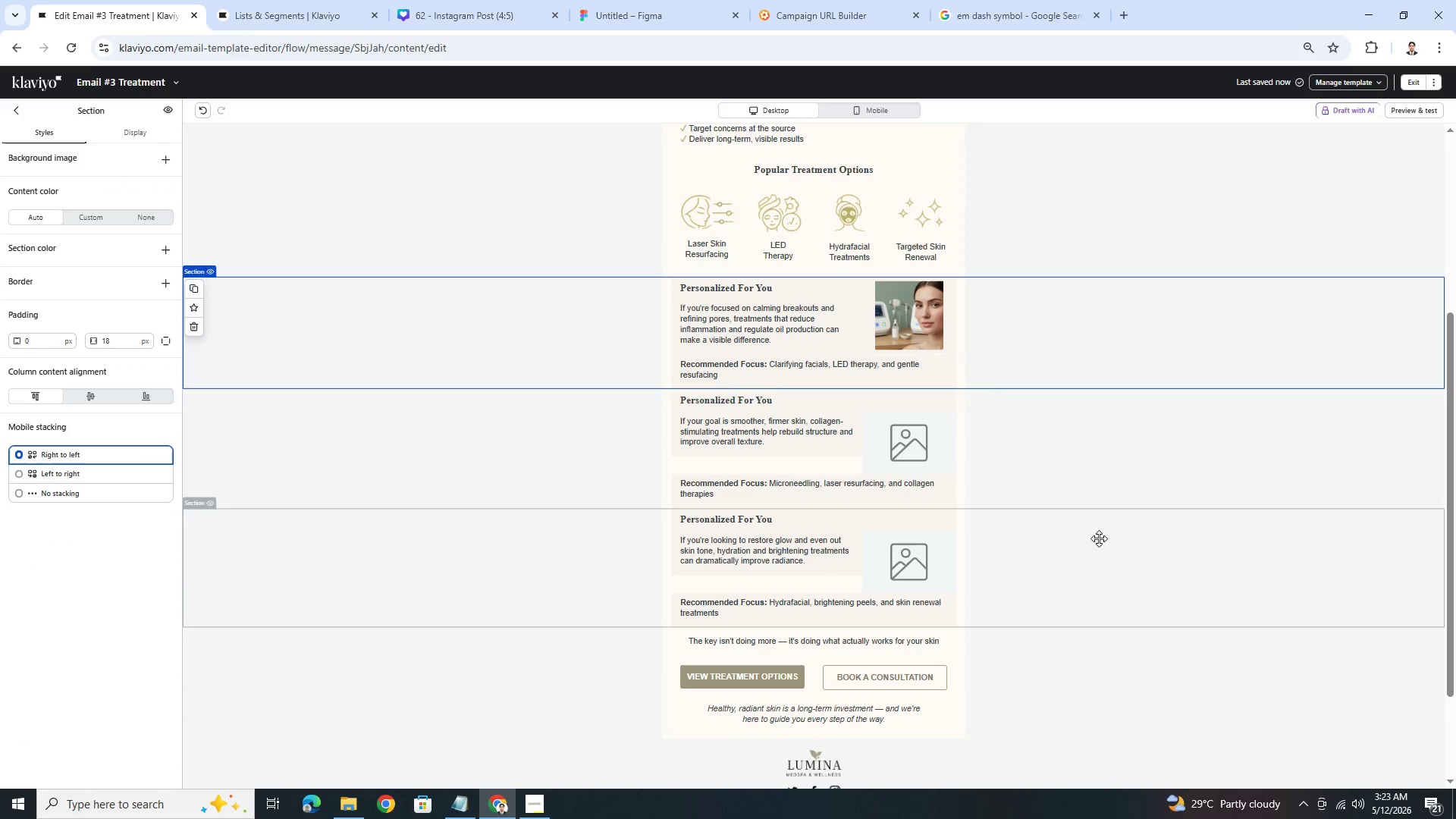 
left_click([916, 319])
 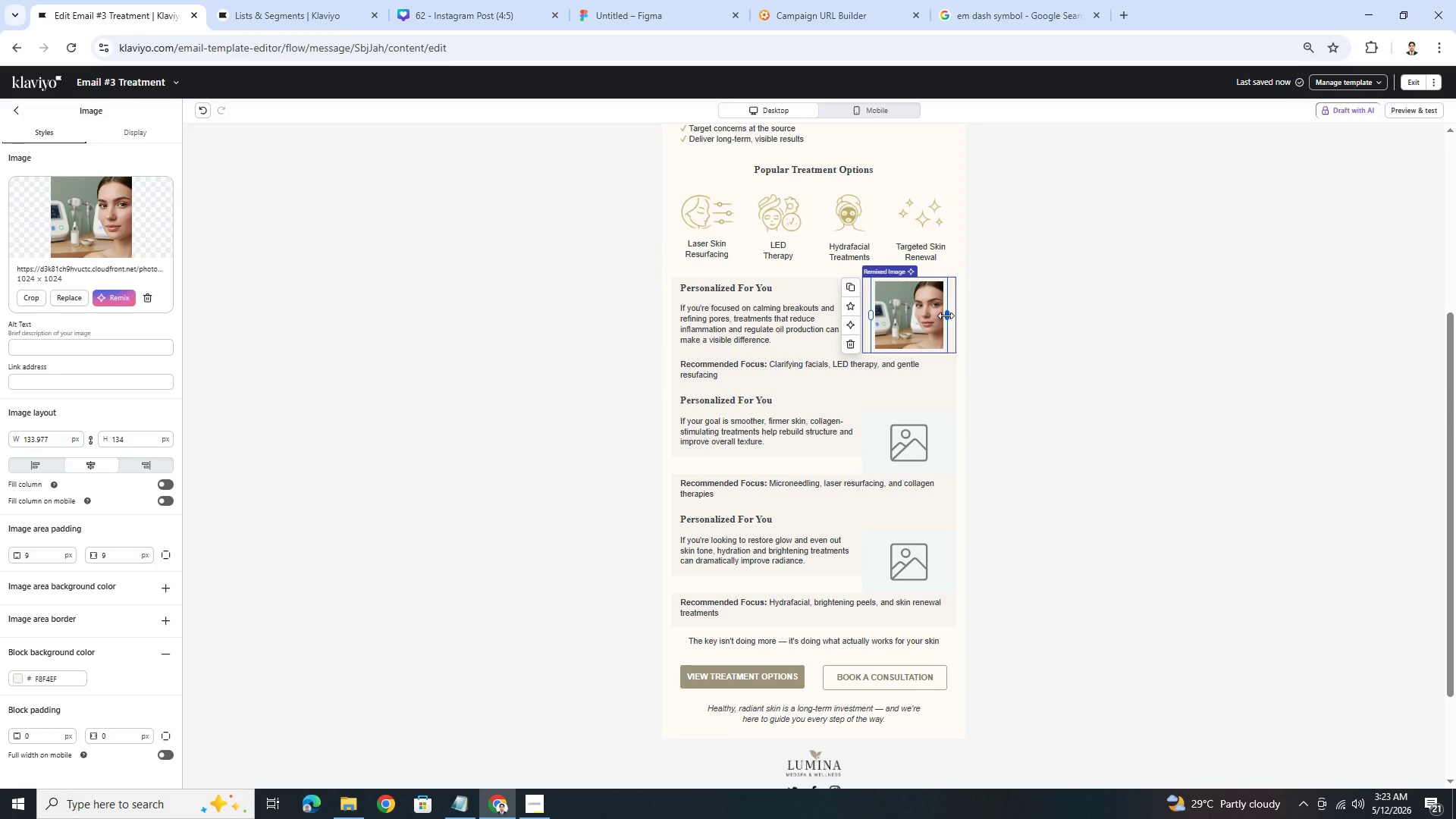 
left_click([1075, 389])
 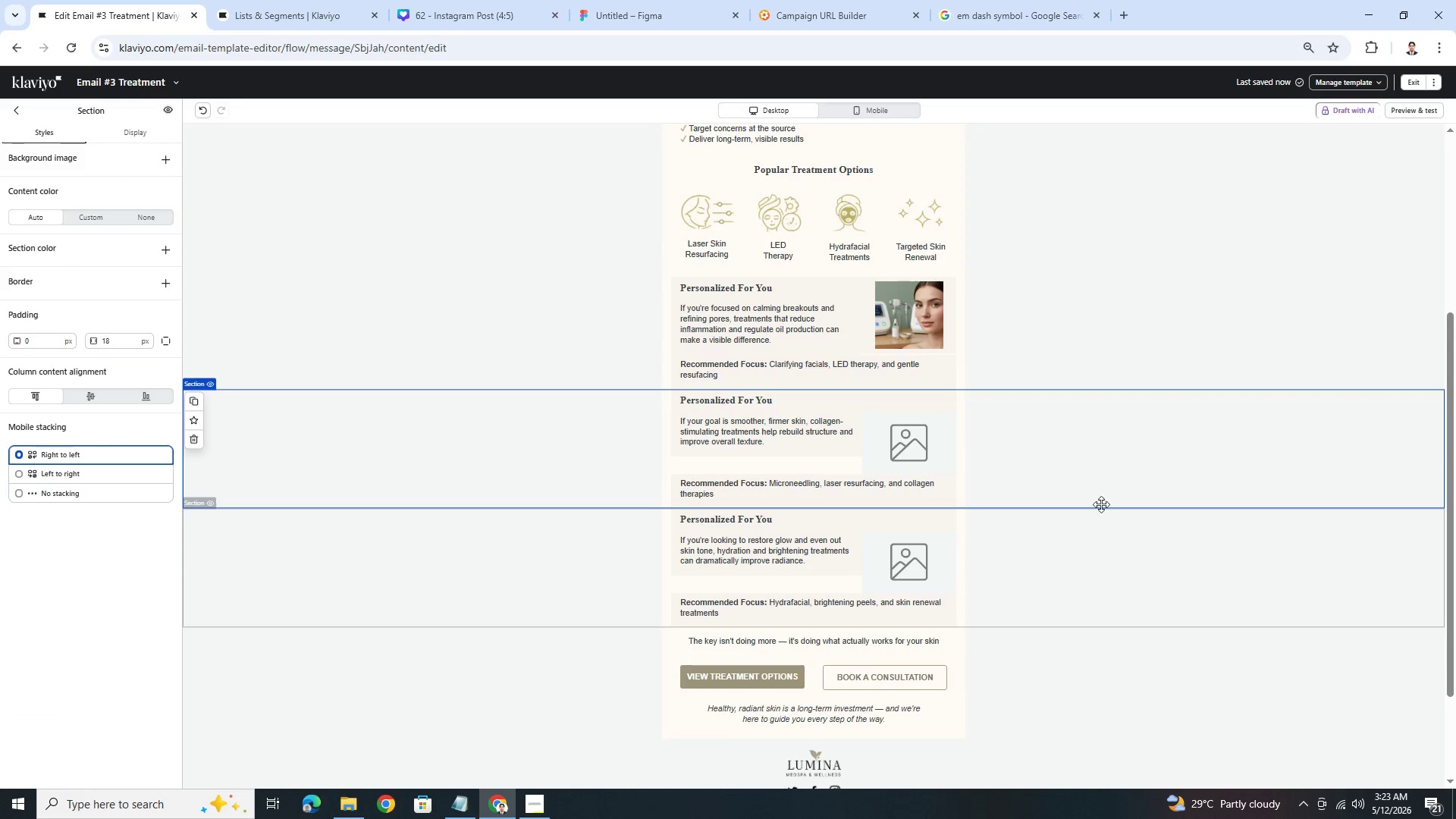 
hold_key(key=ControlLeft, duration=0.42)
scroll: coordinate [1076, 352], scroll_direction: up, amount: 1.0
 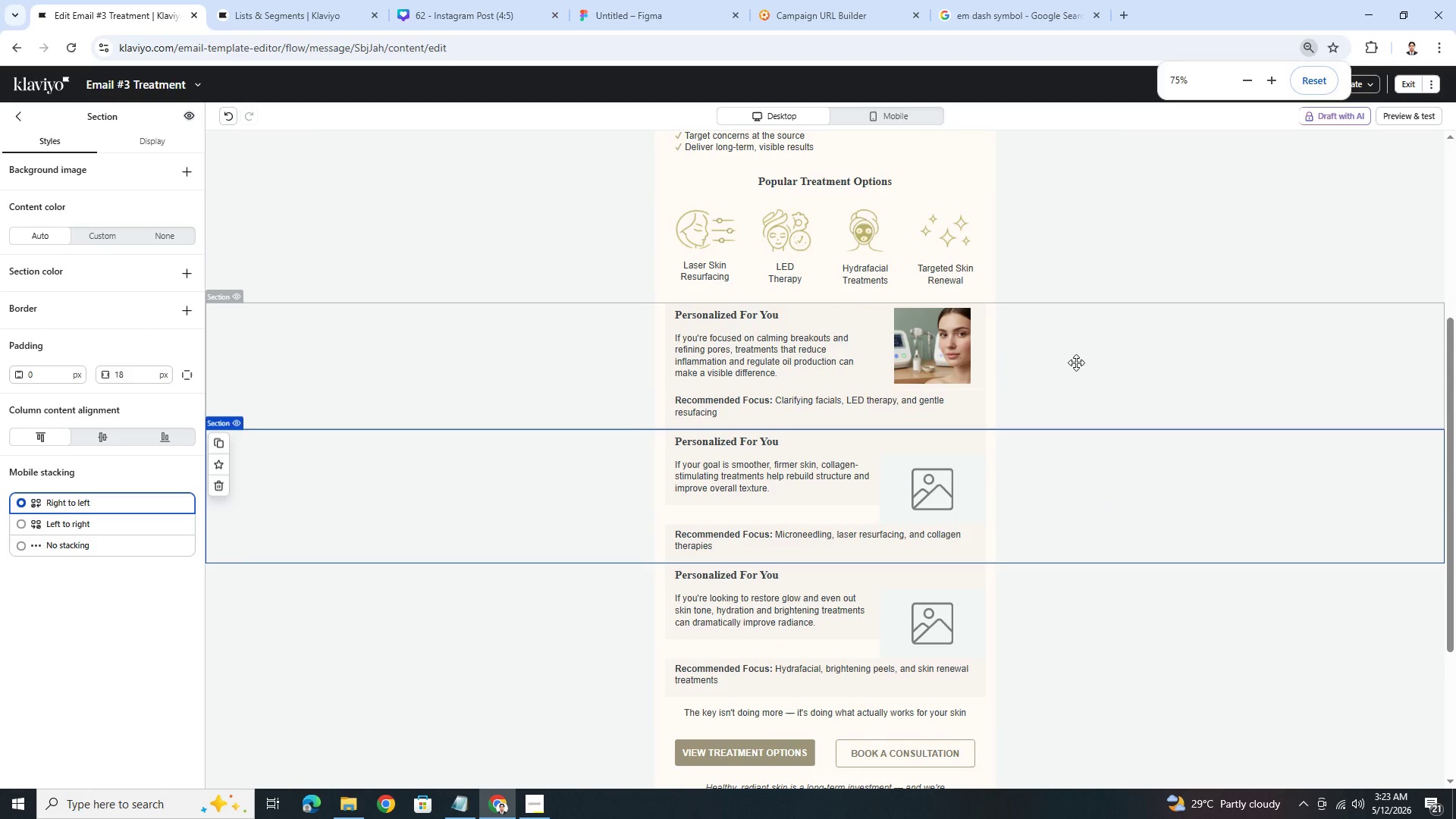 
hold_key(key=ControlLeft, duration=0.44)
scroll: coordinate [1080, 369], scroll_direction: up, amount: 2.0
 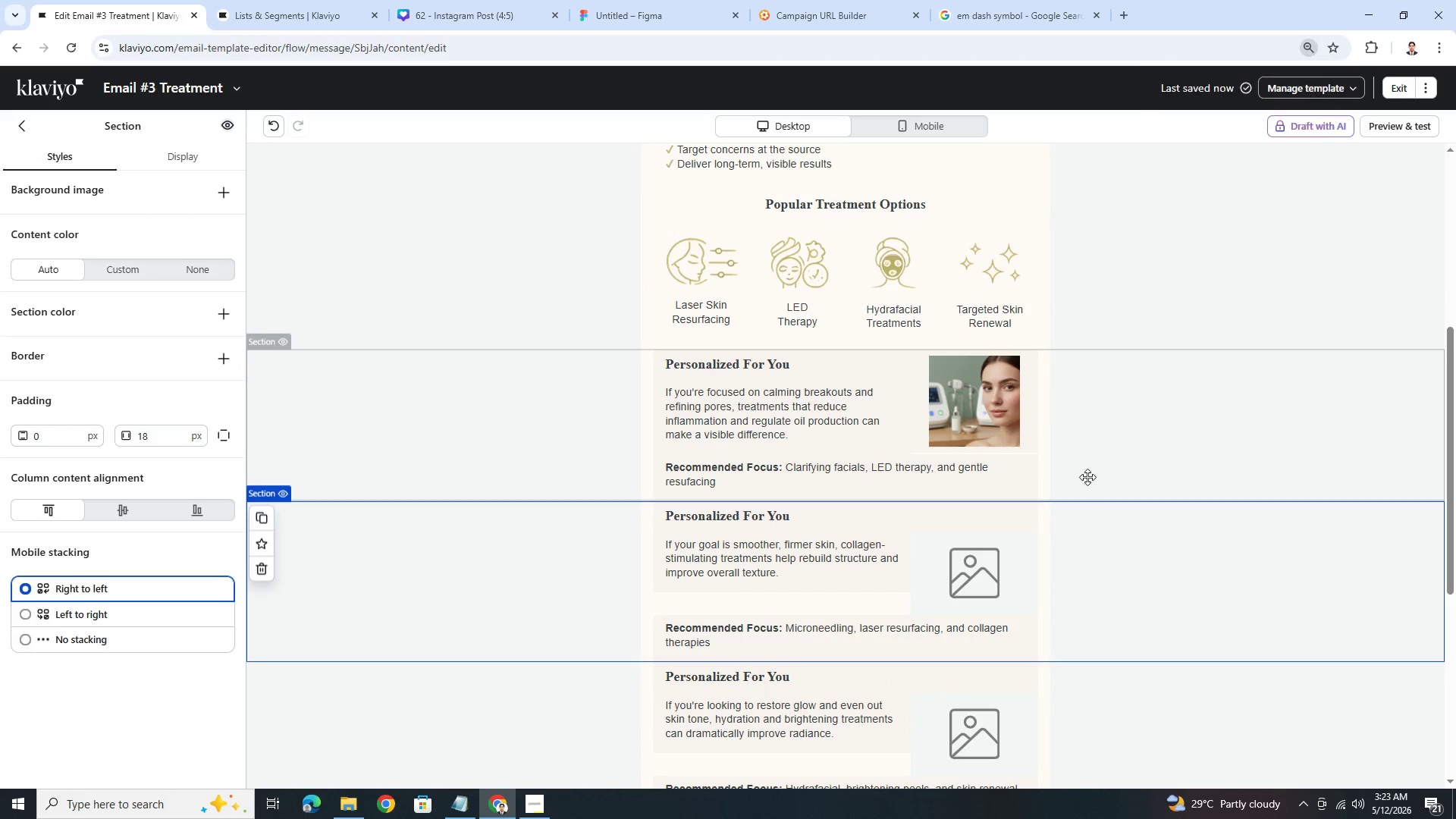 
left_click([952, 428])
 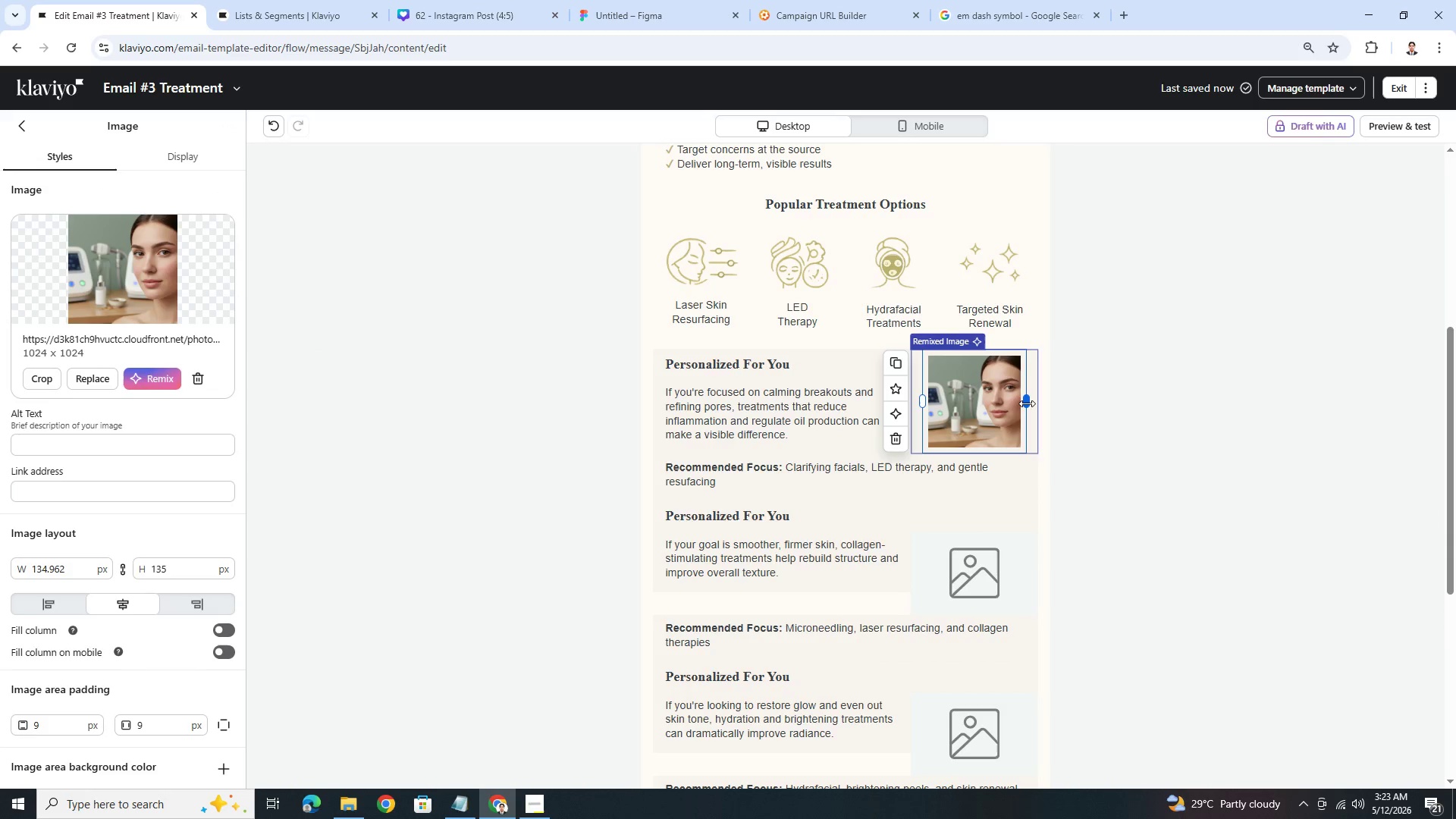 
left_click([1165, 538])
 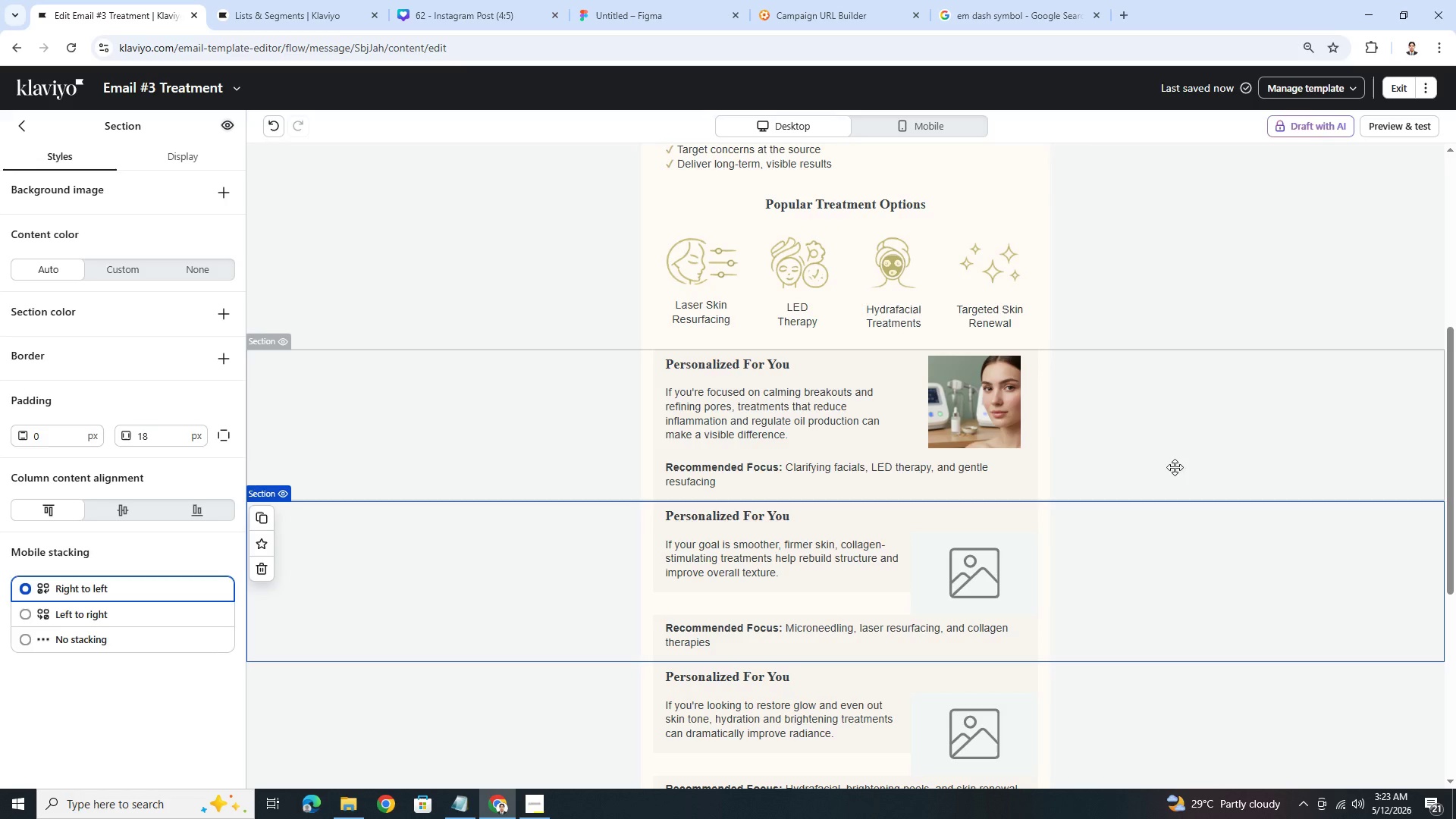 
wait(11.84)
 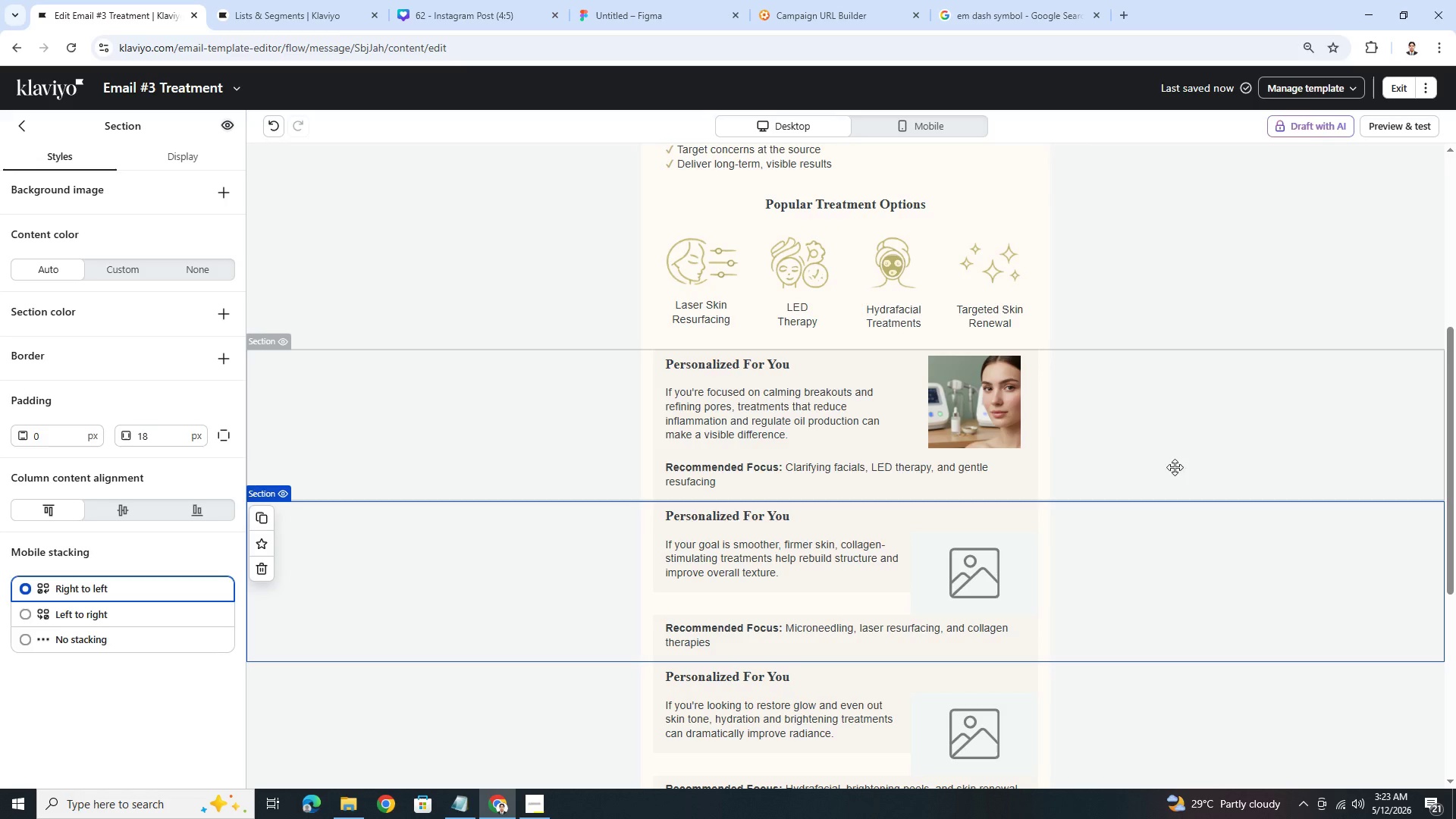 
left_click([770, 451])
 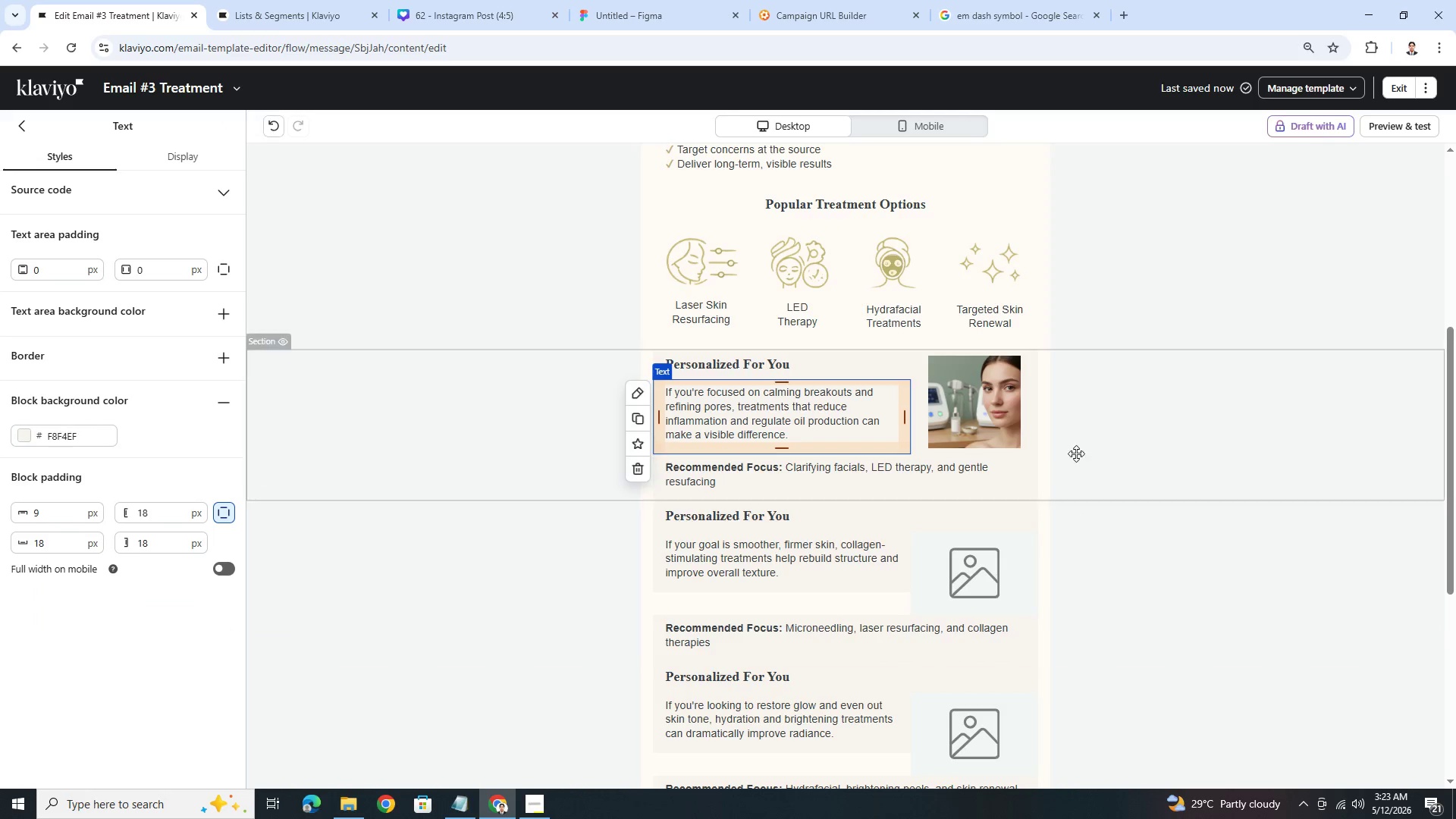 
left_click([1079, 443])
 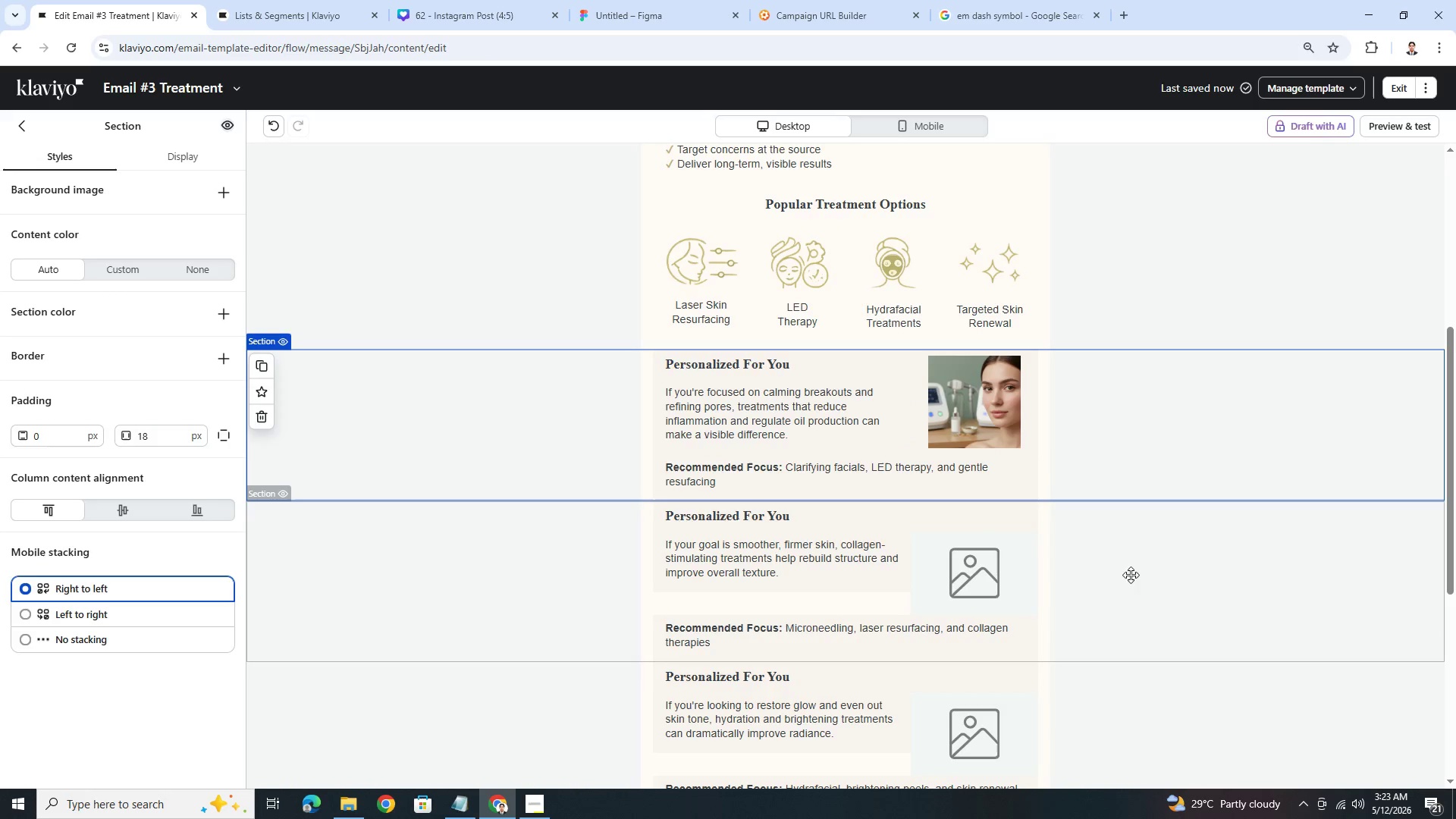 
left_click([1126, 605])
 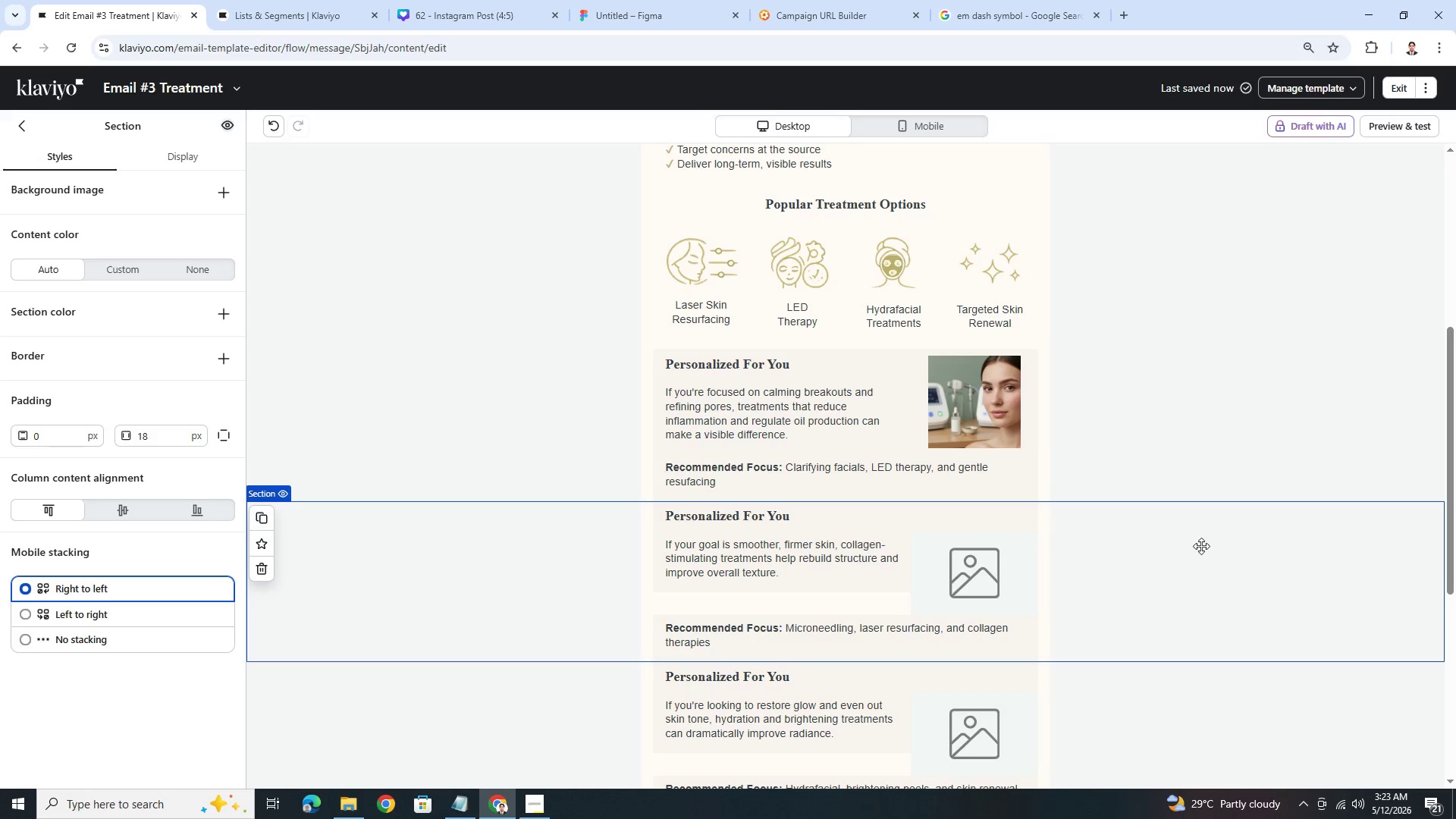 
left_click([1009, 577])
 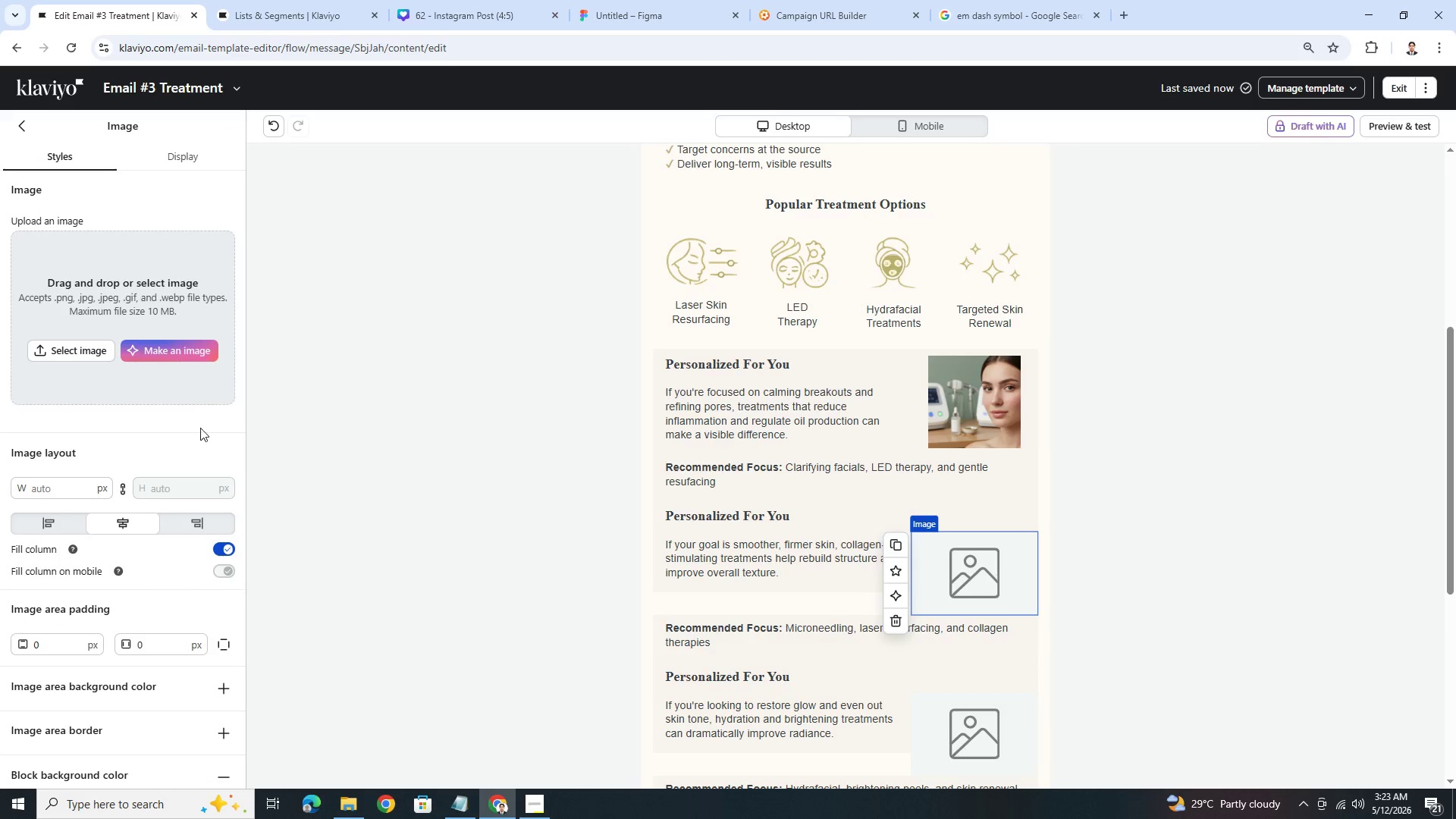 
left_click([203, 346])
 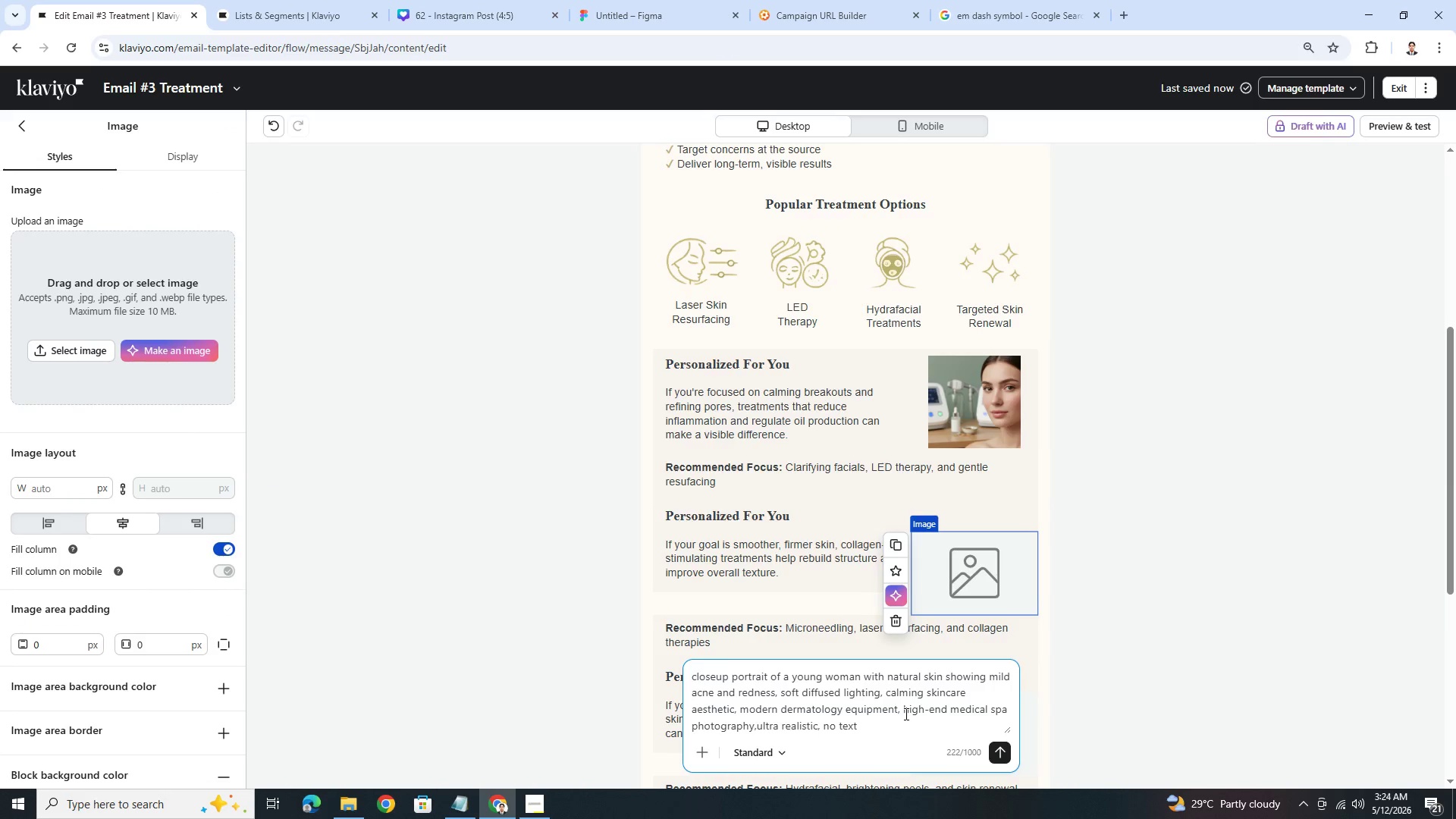 
double_click([890, 731])
 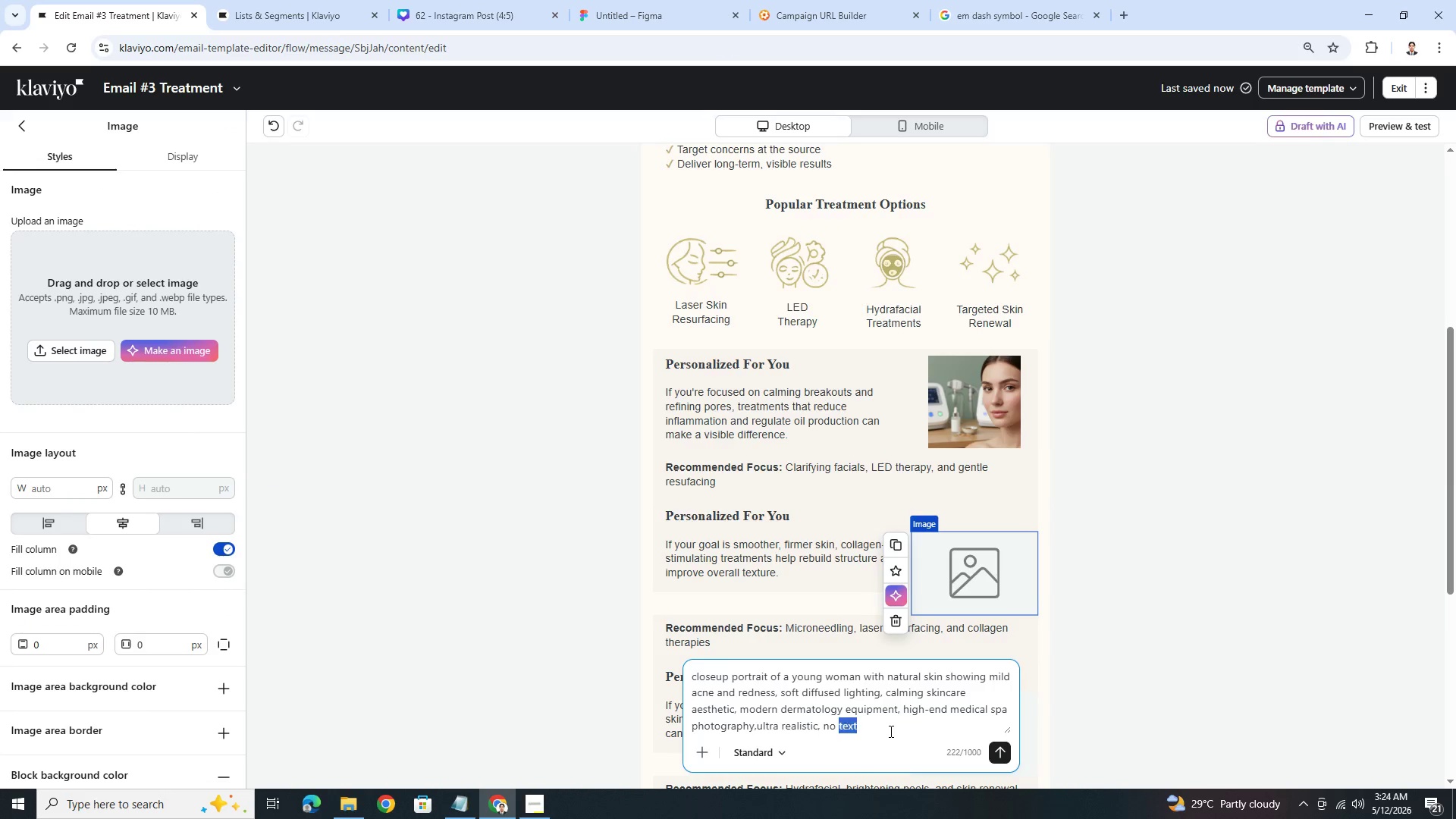 
triple_click([890, 731])
 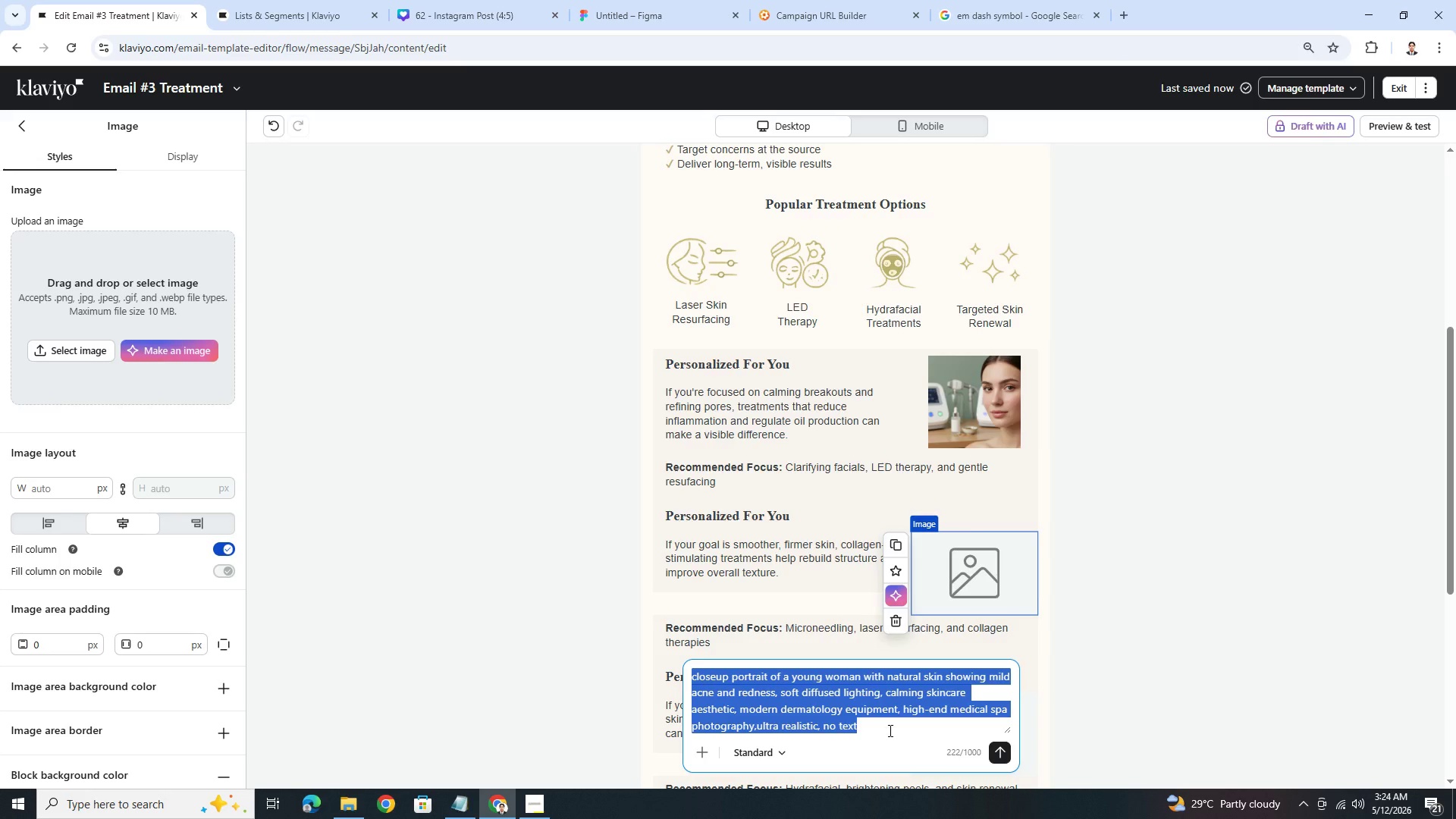 
wait(31.62)
 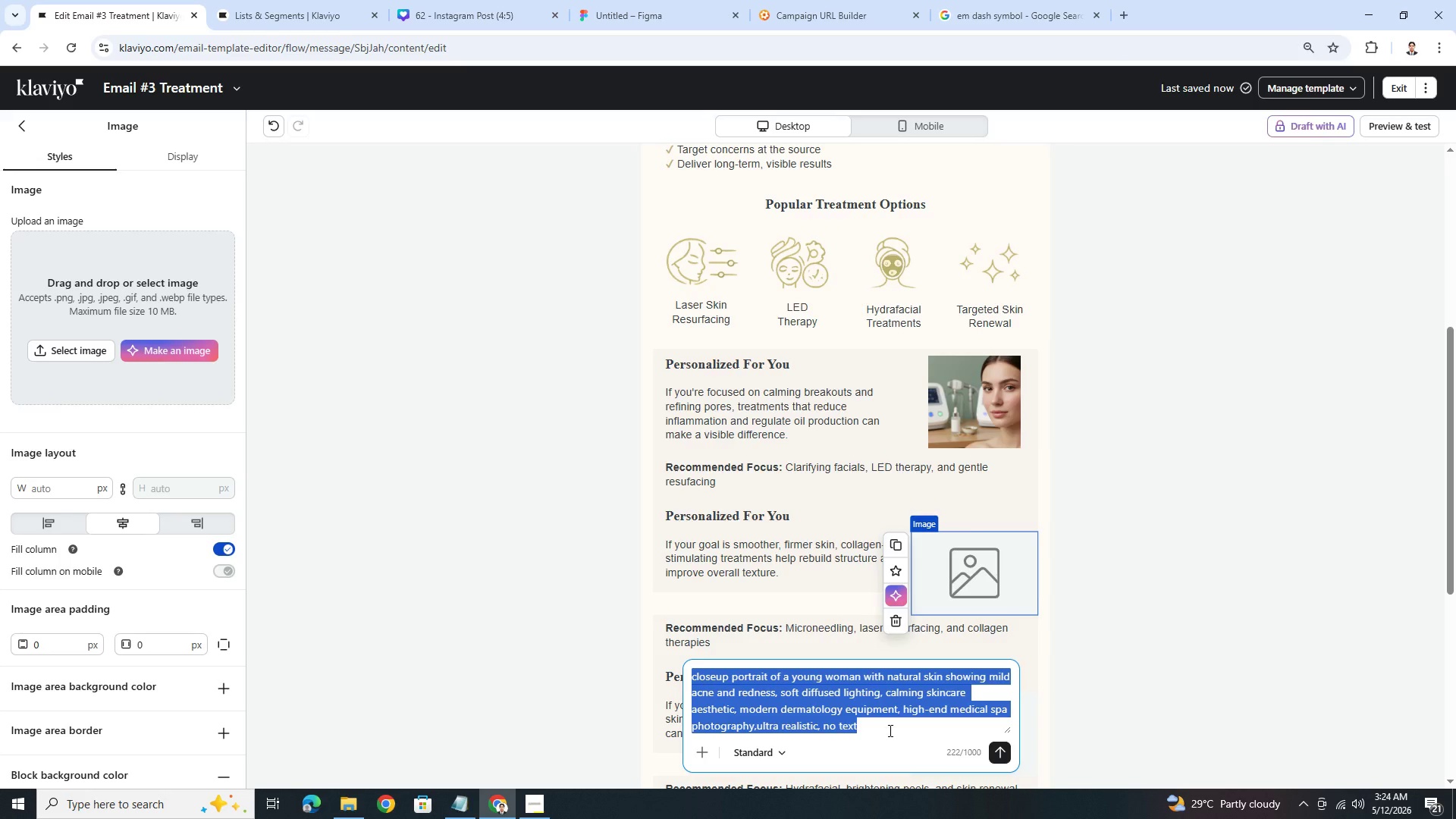 
key(Backspace)
type(Professional microneedling or laser resurfacing treatment in a luxury clinic, close-up of device on skin, soft clinical lightingm,)
key(Backspace)
type( )
 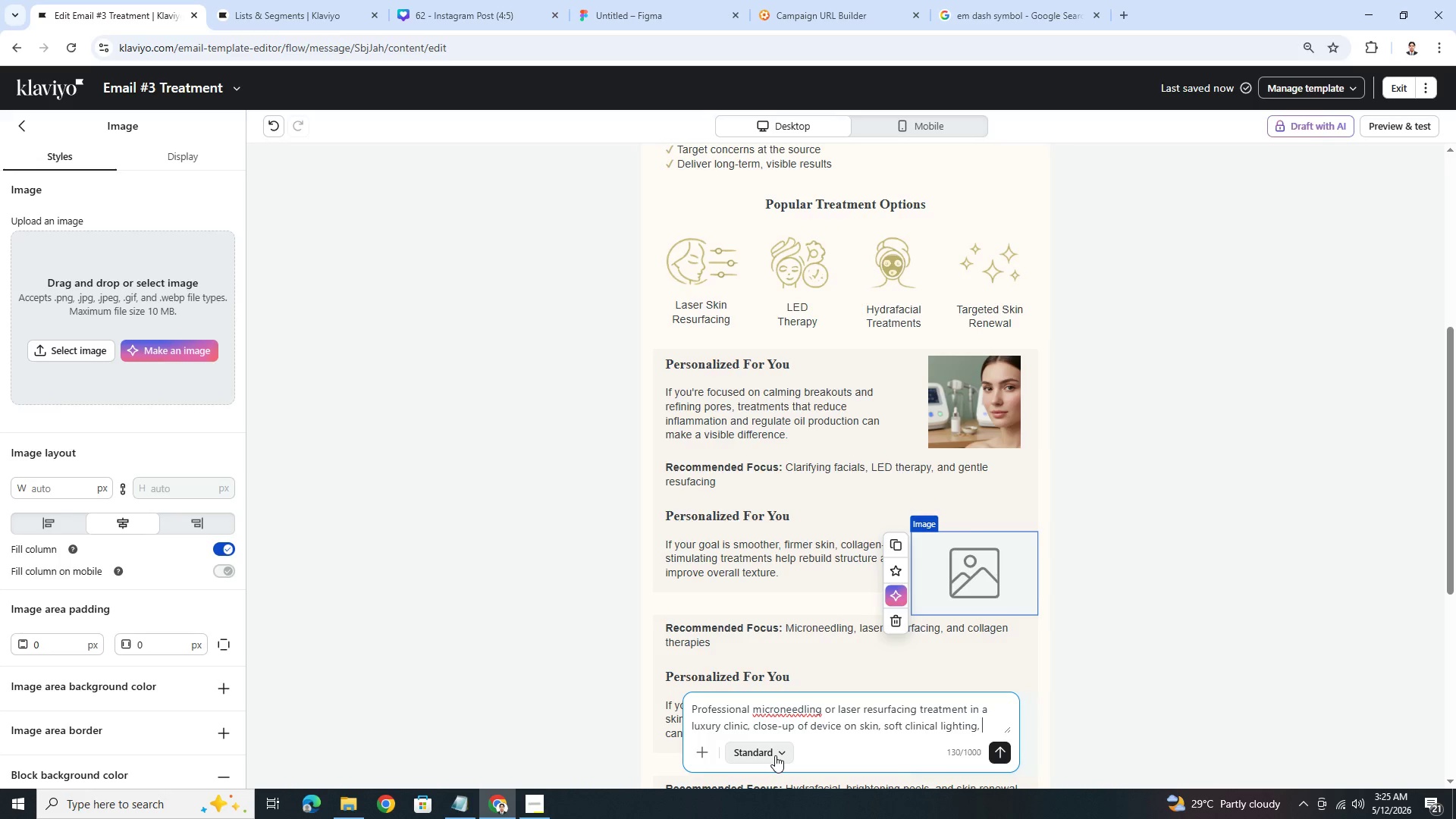 
type(clean modern medspa interior, neutral beige a)
key(Backspace)
type(, high-end aesthetic photography, no text)
 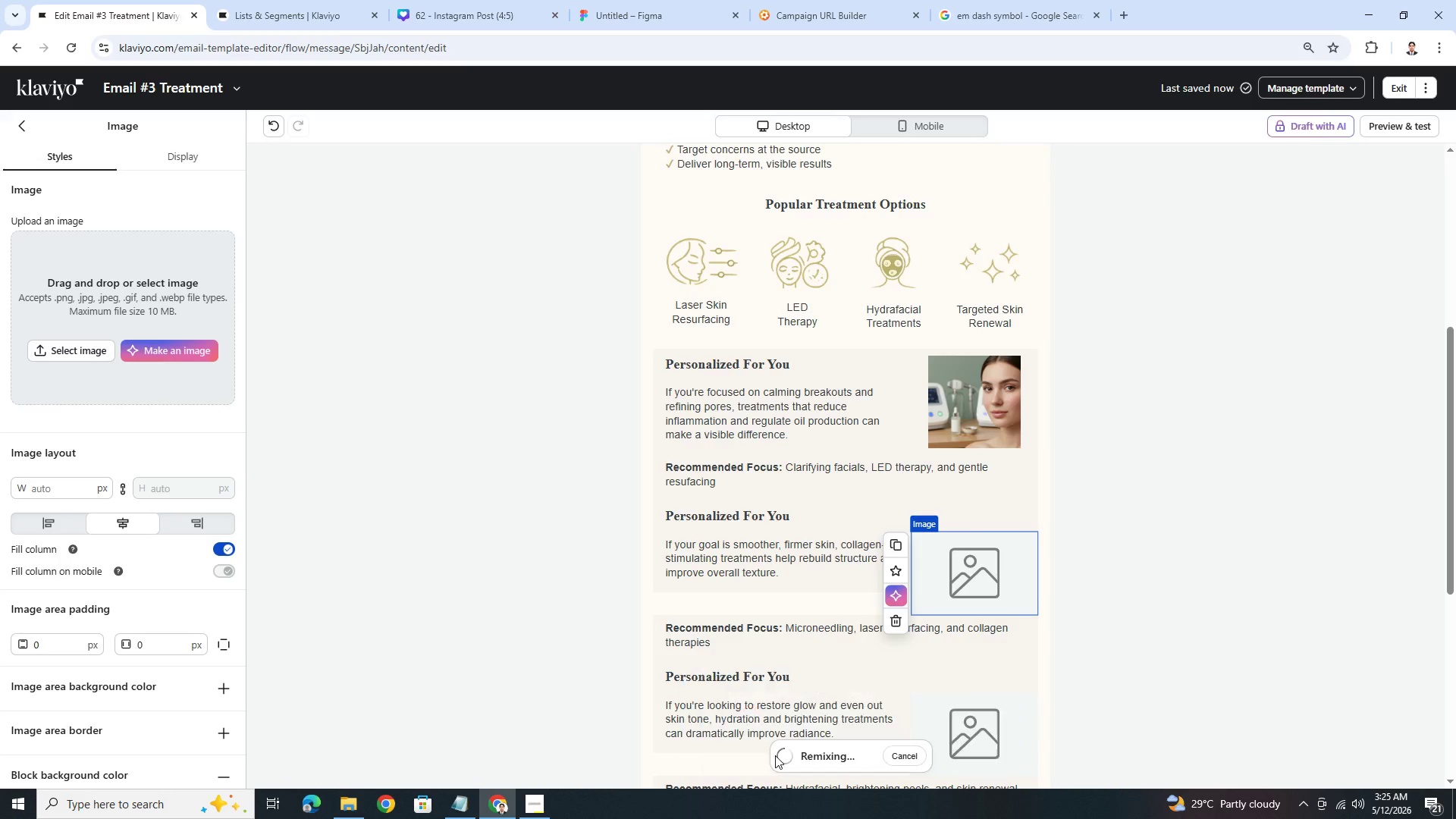 
key(Enter)
 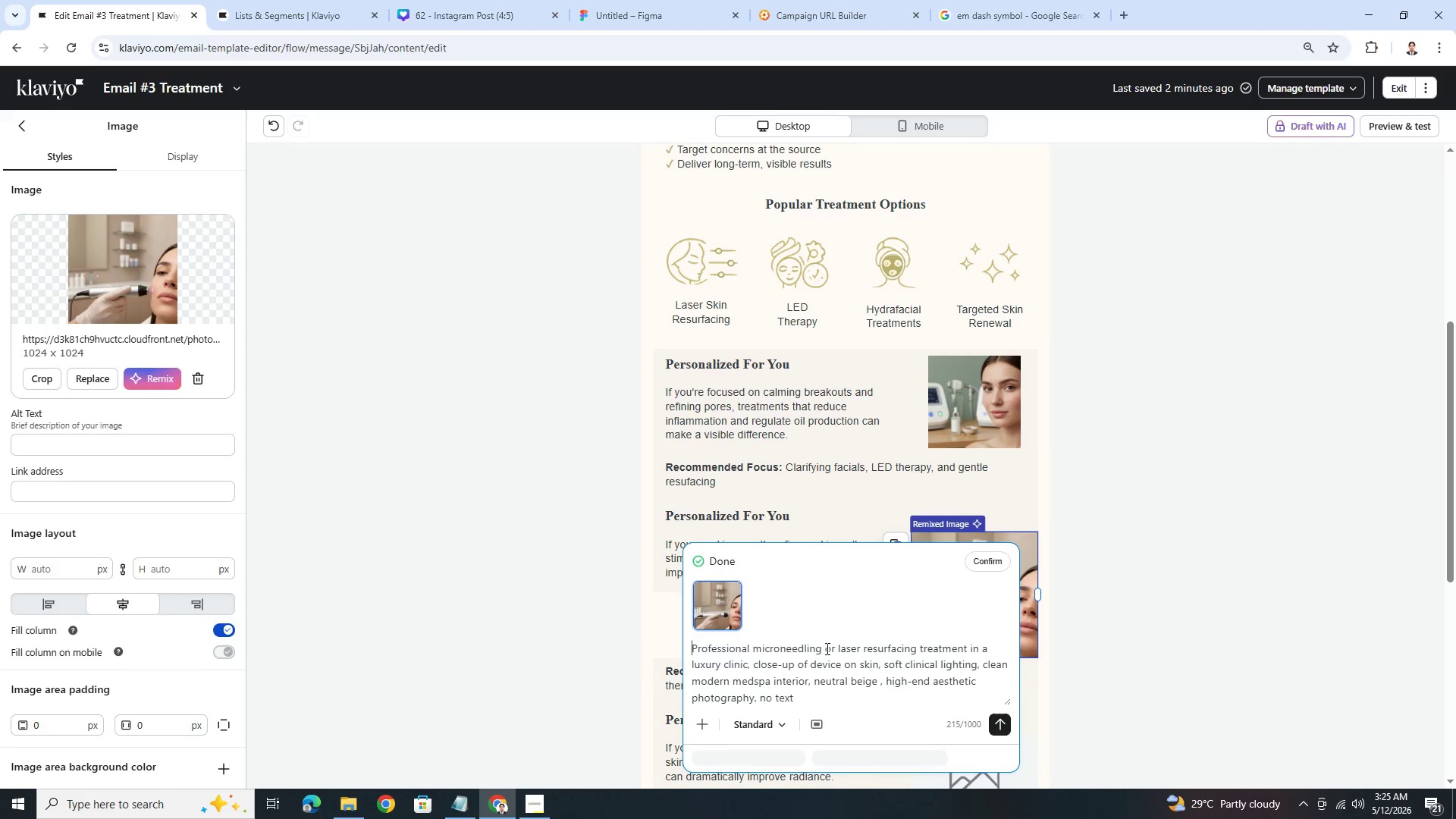 
wait(16.28)
 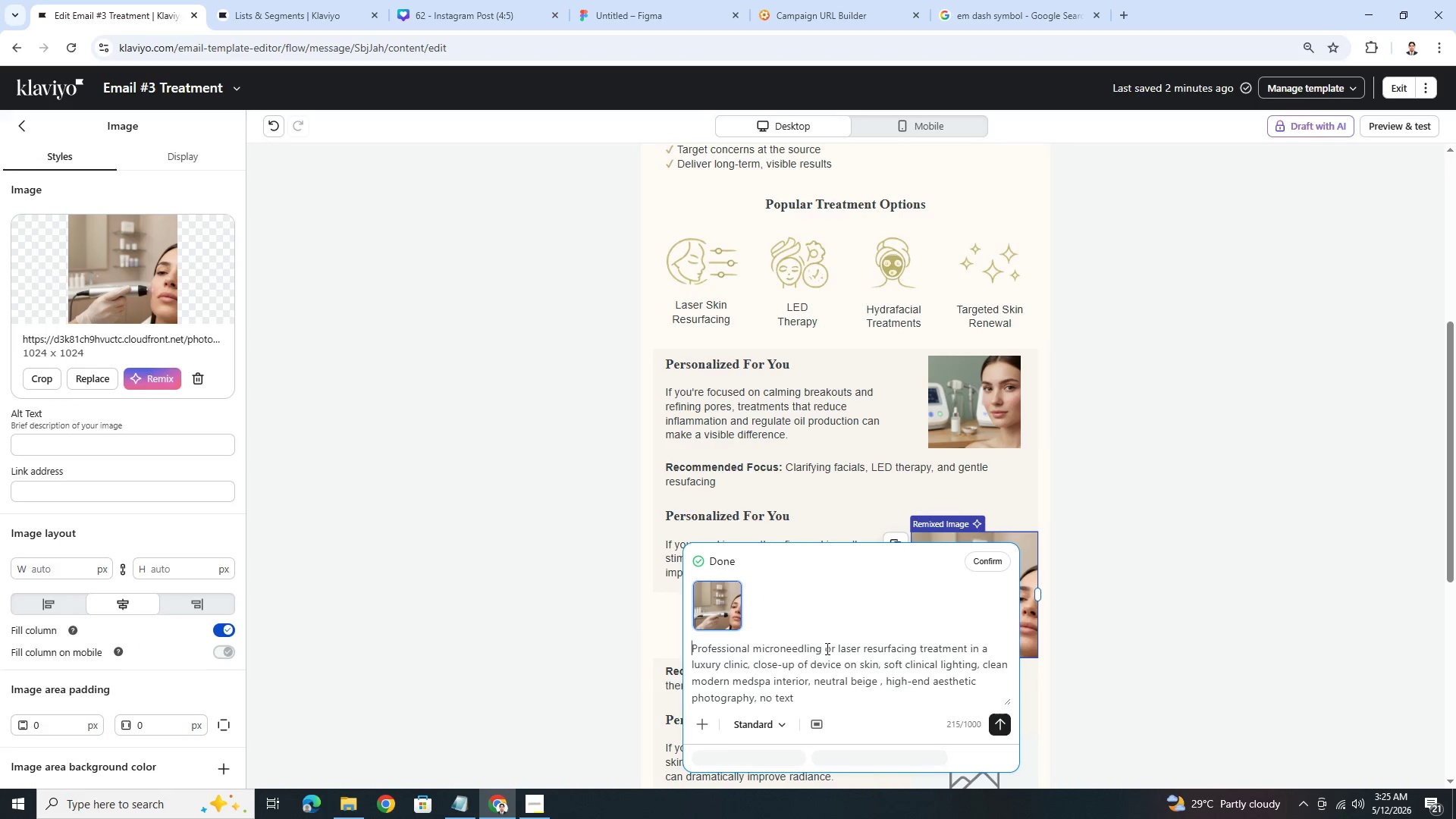 
left_click([992, 541])
 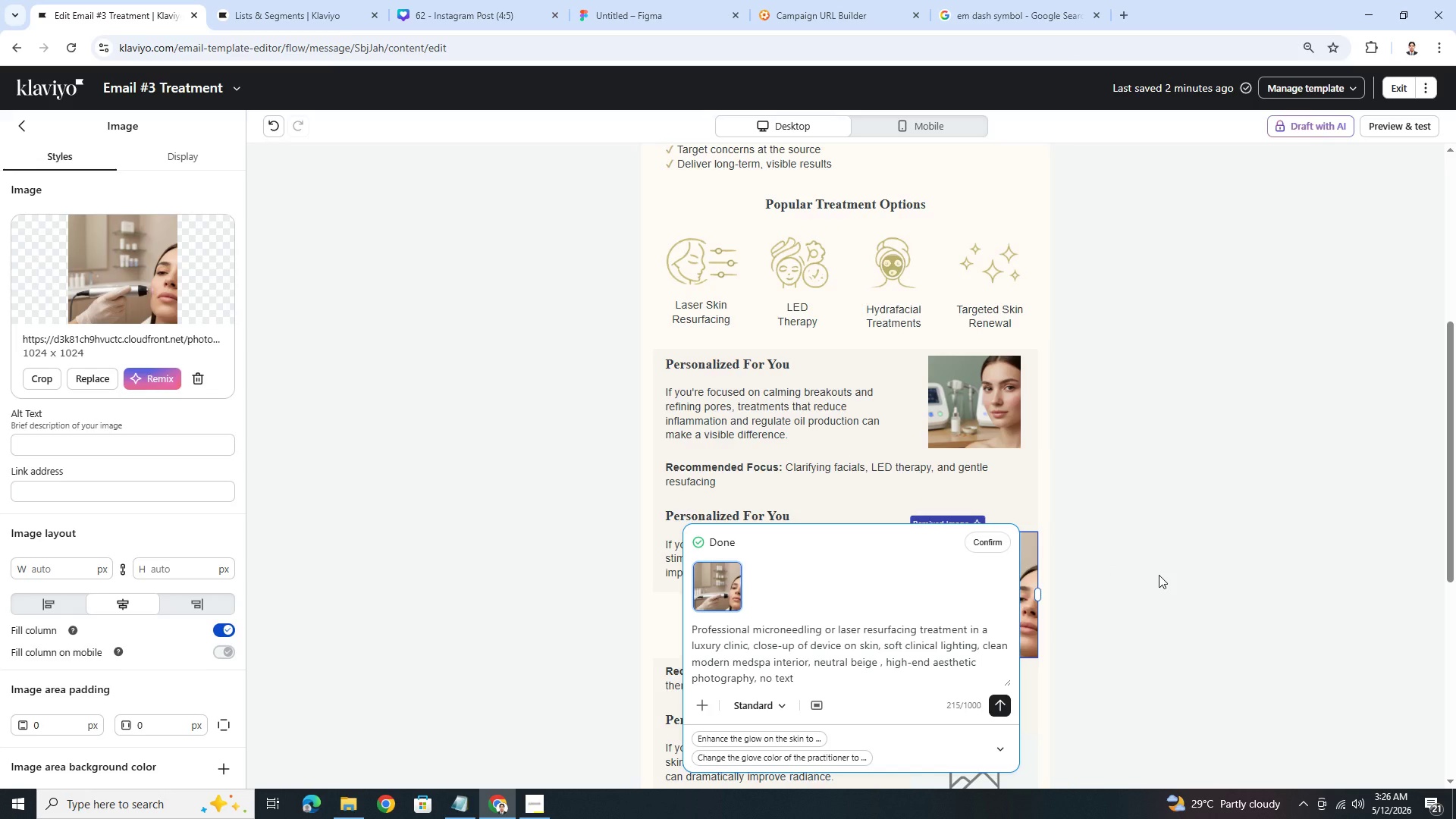 
wait(8.39)
 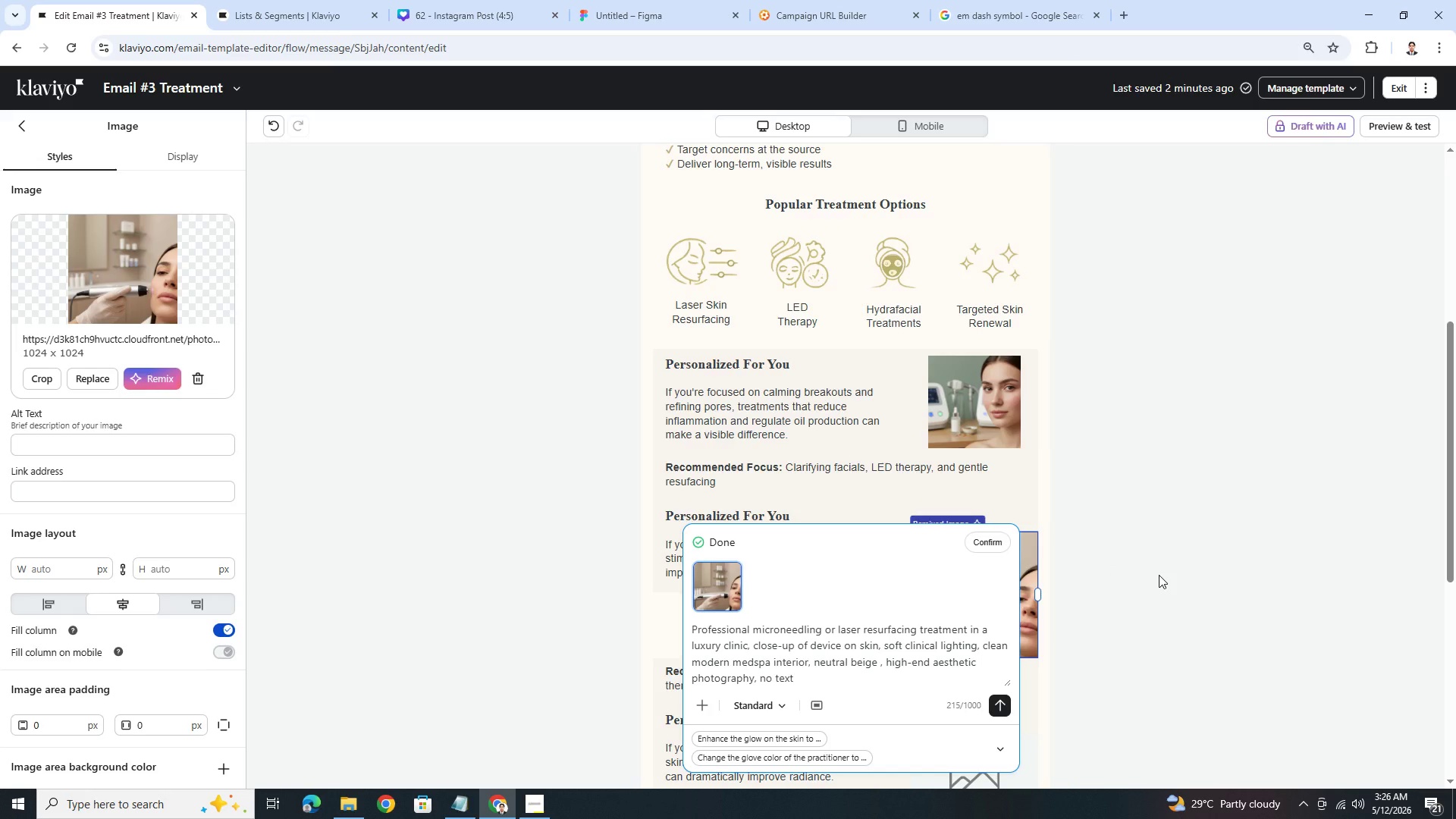 
left_click_drag(start_coordinate=[1035, 595], to_coordinate=[987, 596])
 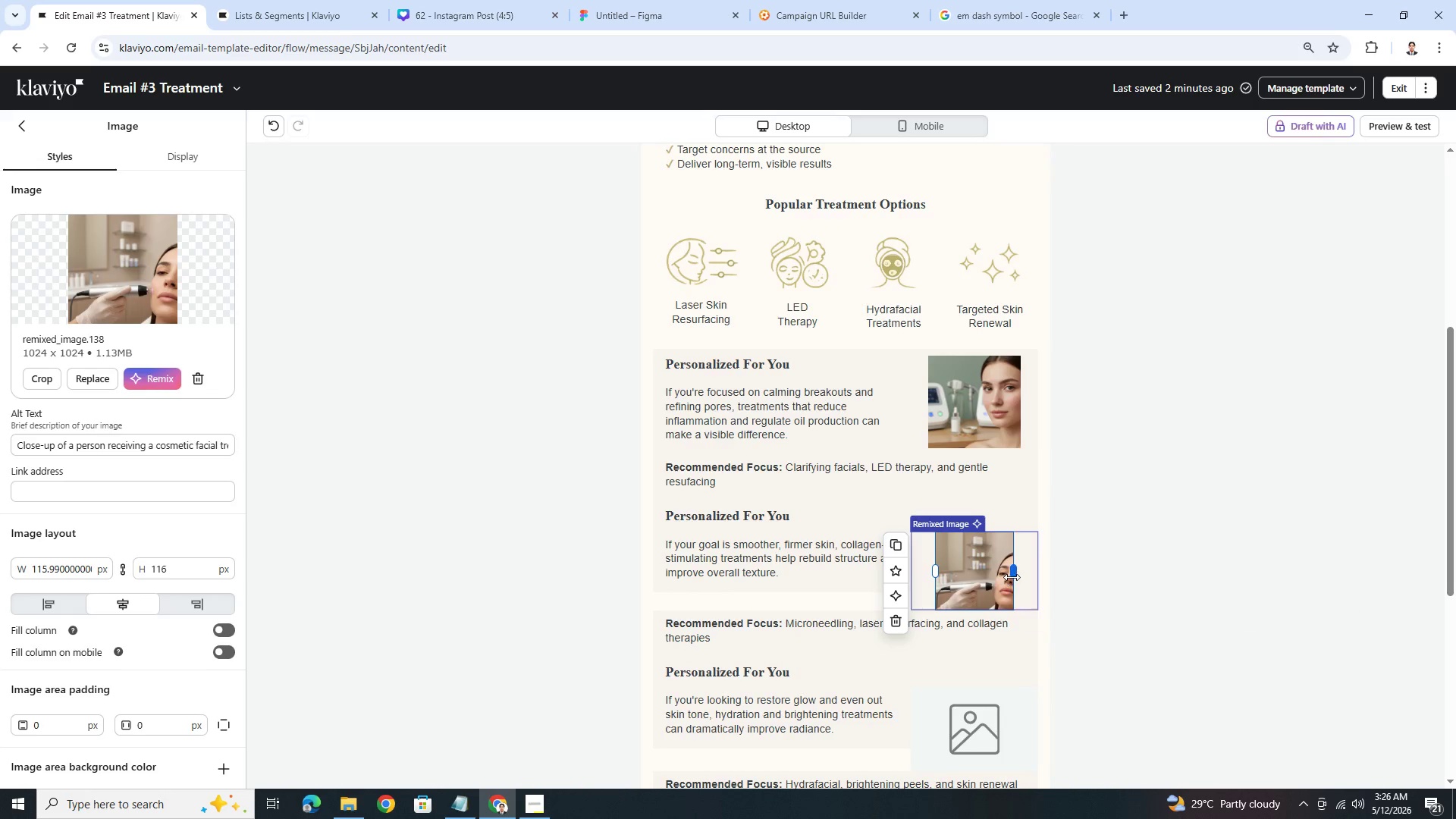 
wait(5.88)
 